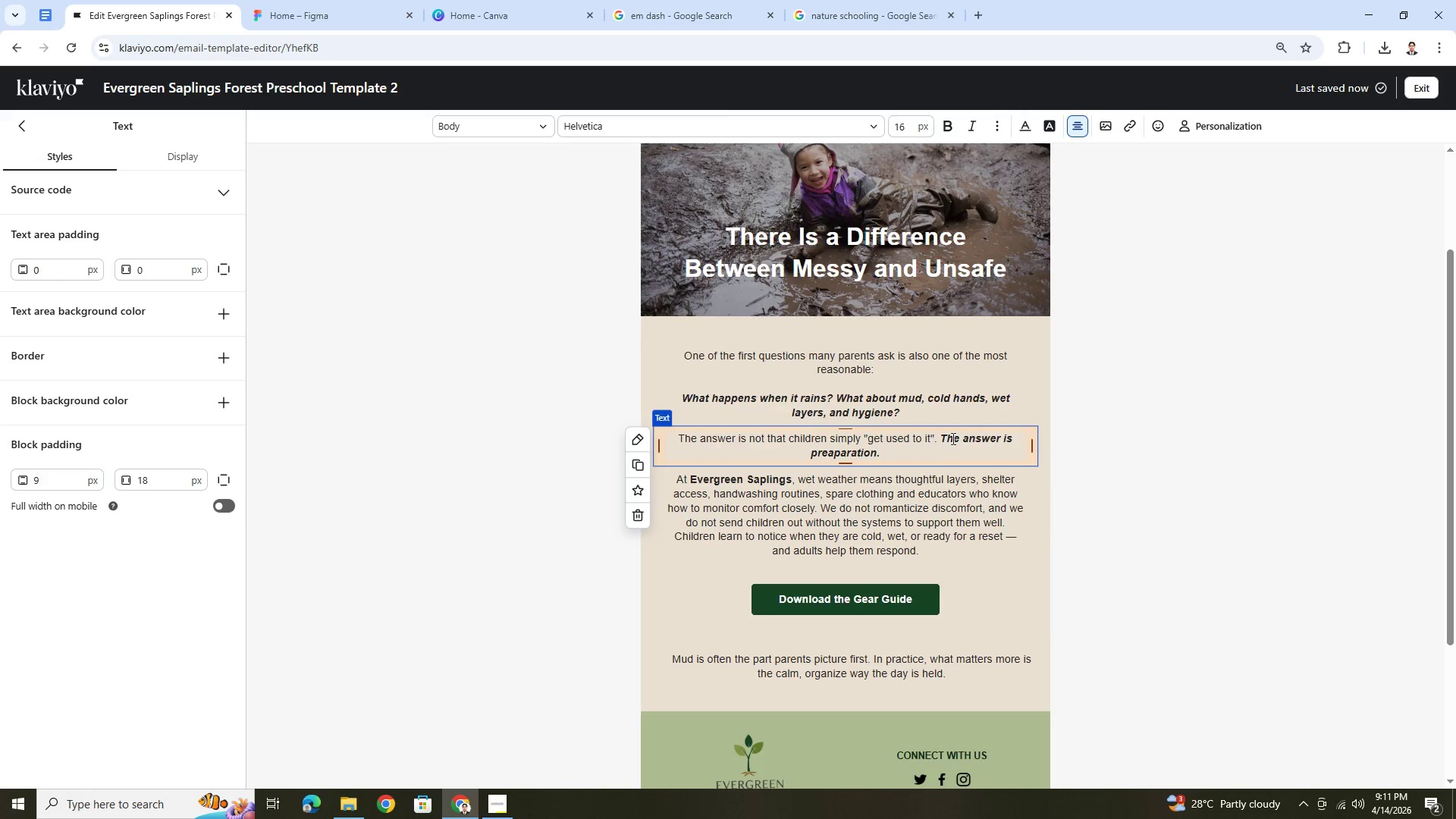 
key(Backslash)
 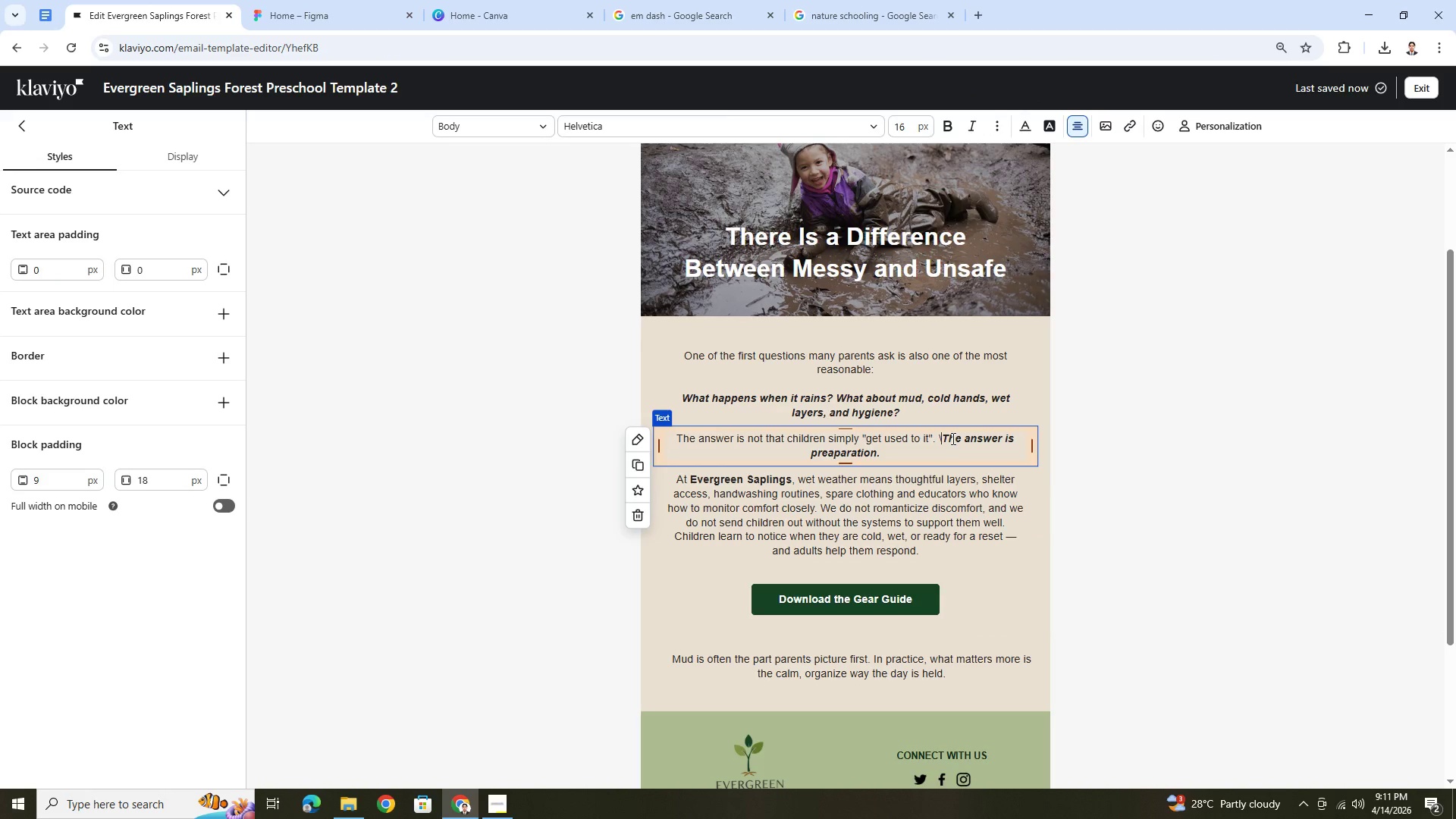 
key(Backspace)
 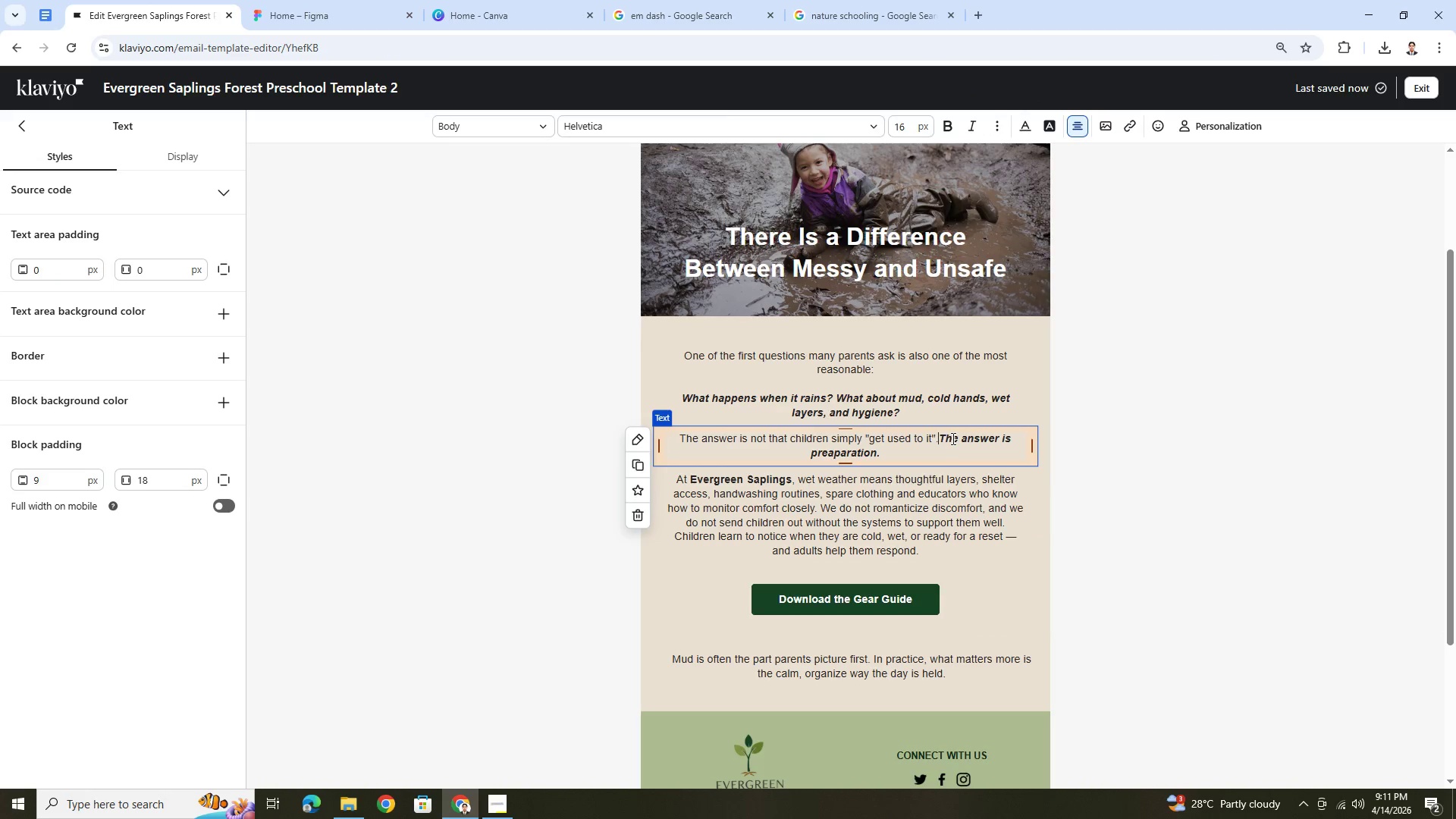 
key(Backspace)
 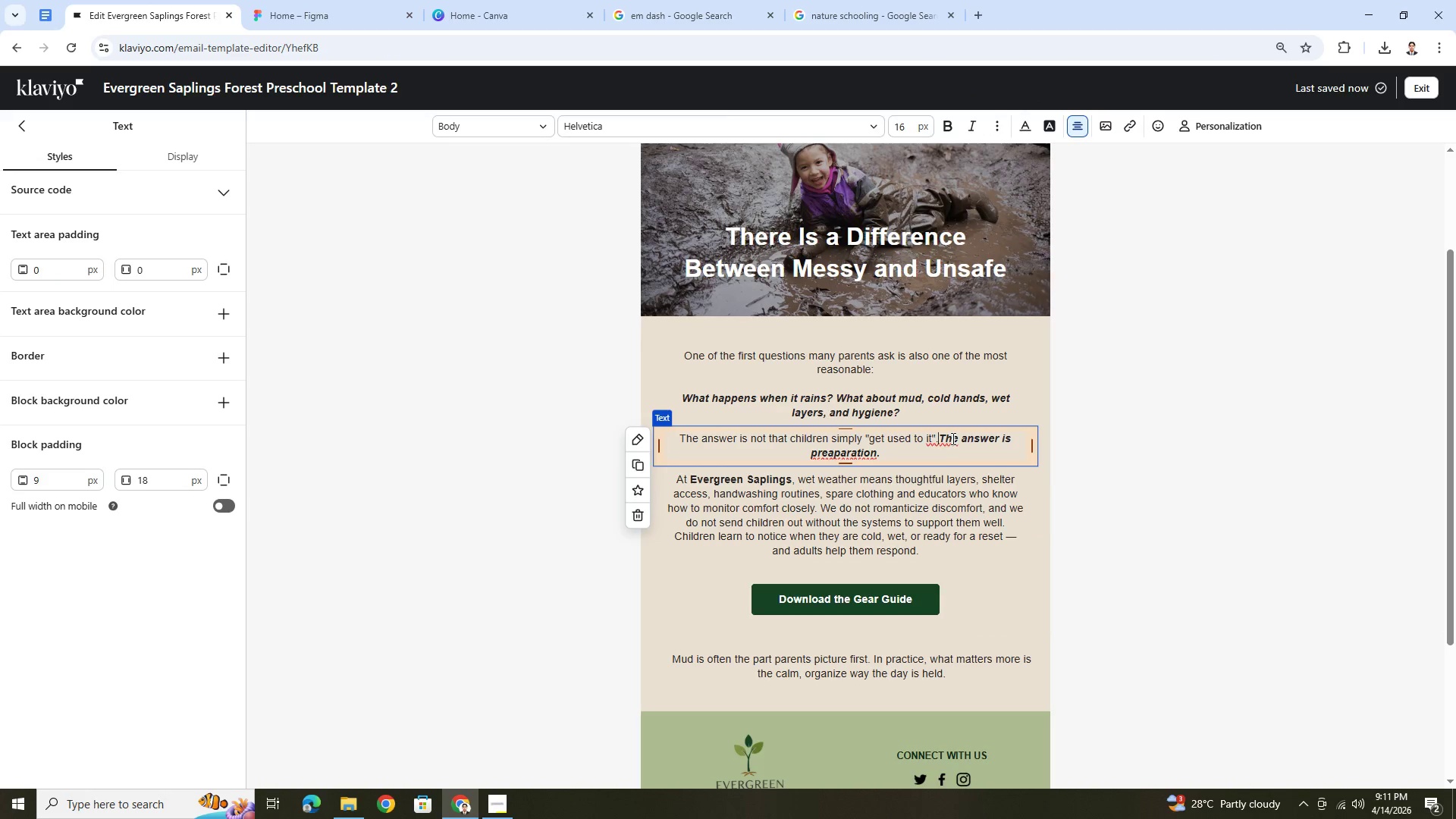 
key(Enter)
 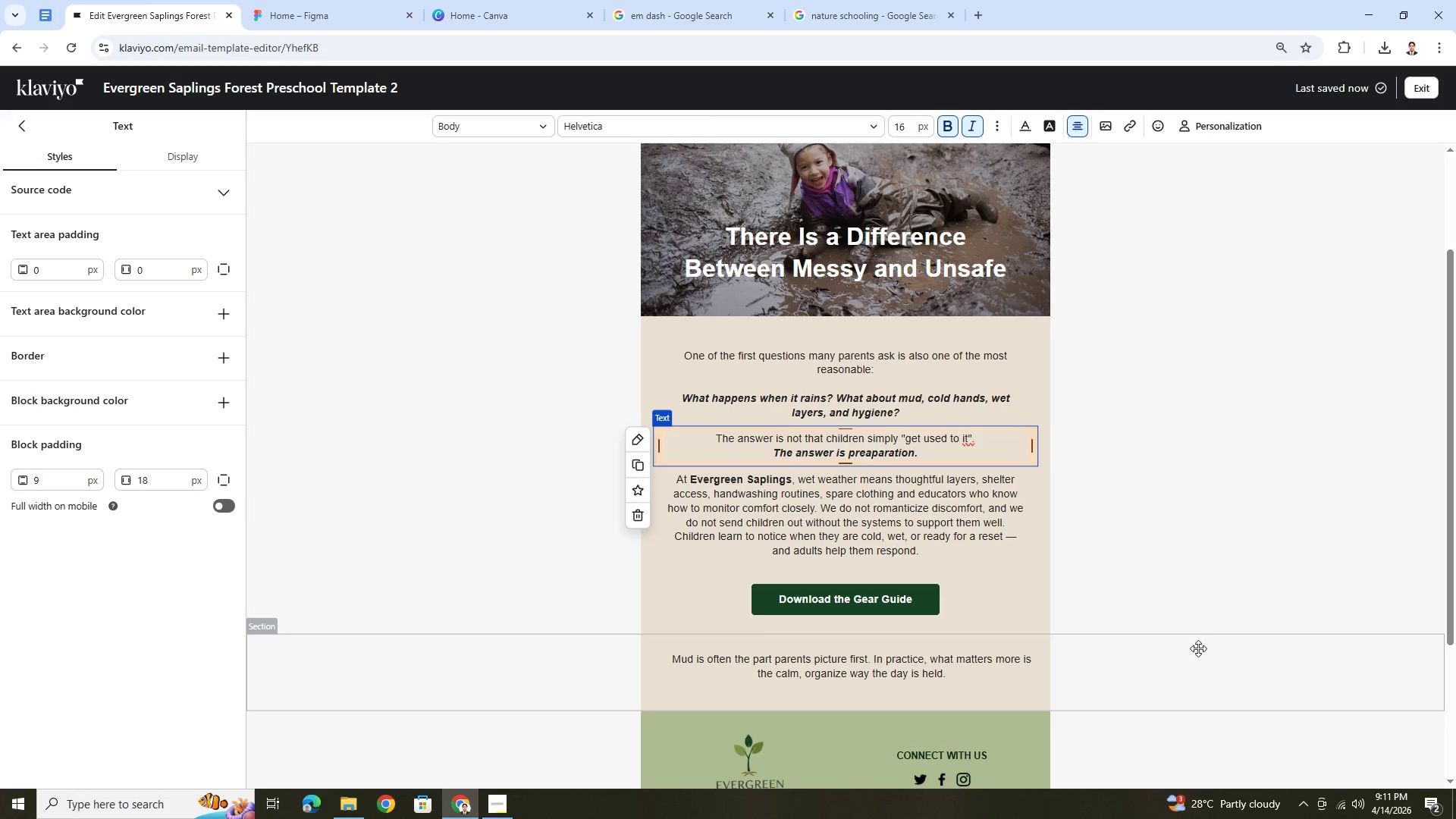 
left_click([1110, 603])
 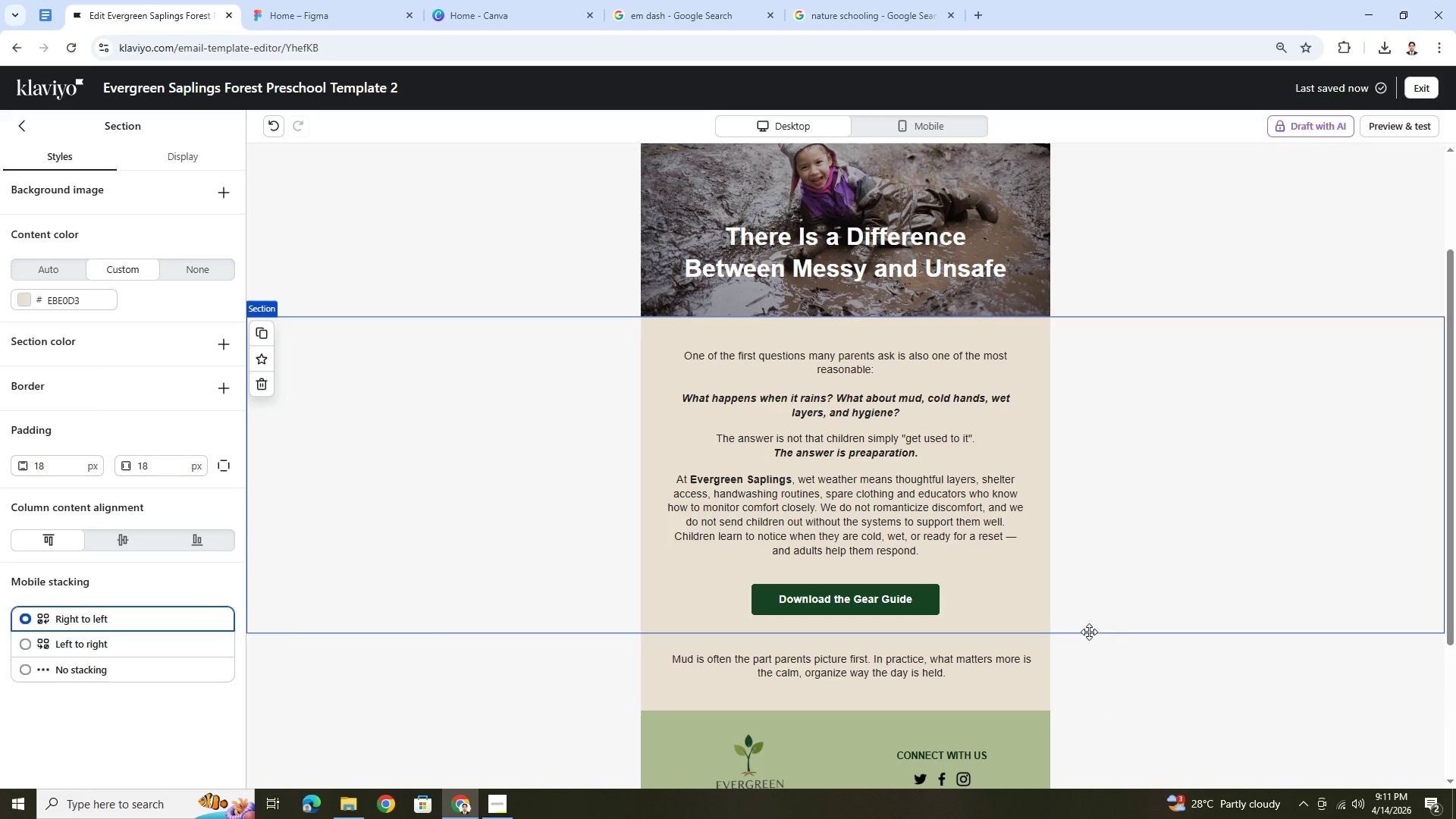 
wait(10.94)
 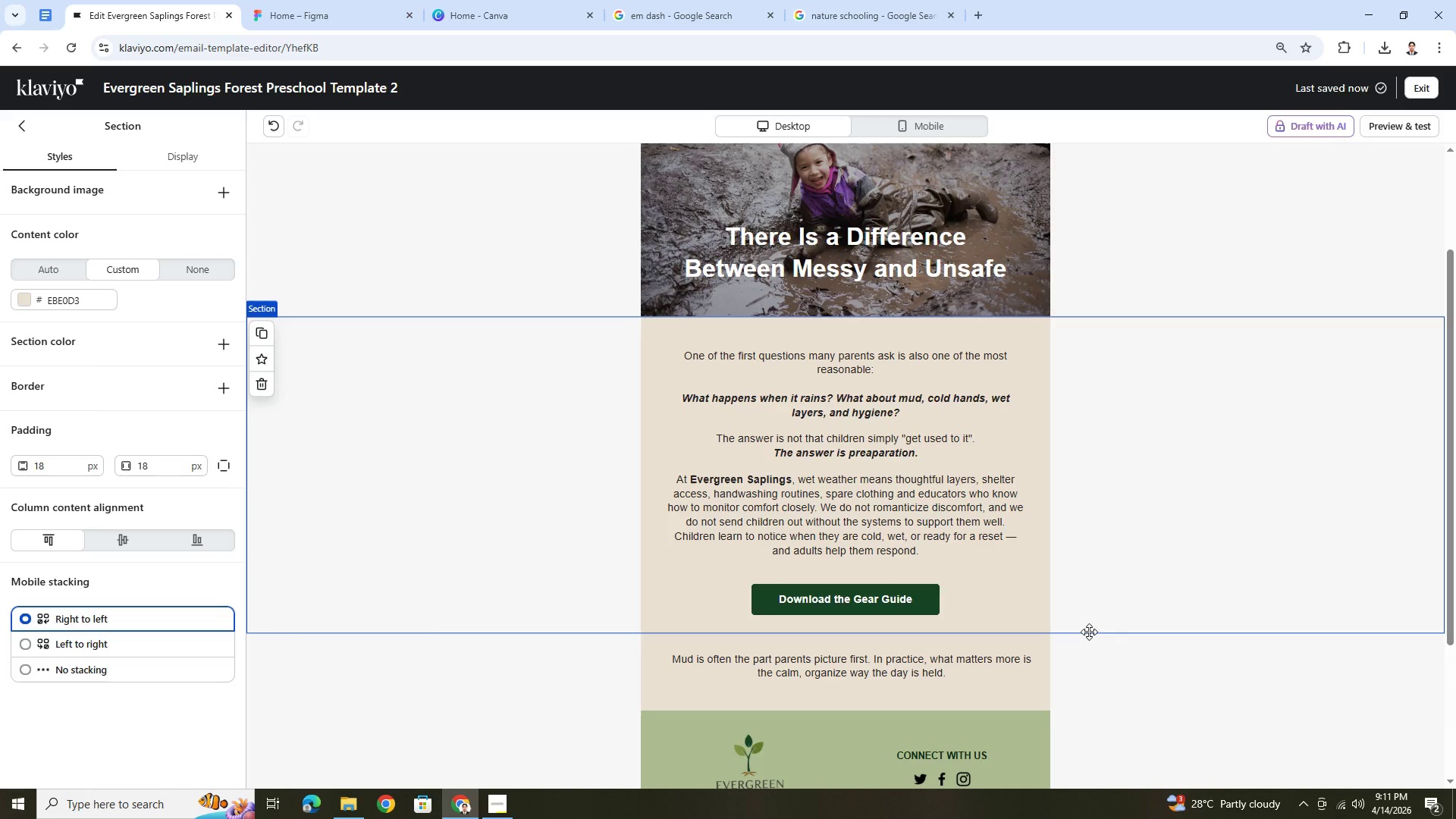 
double_click([752, 497])
 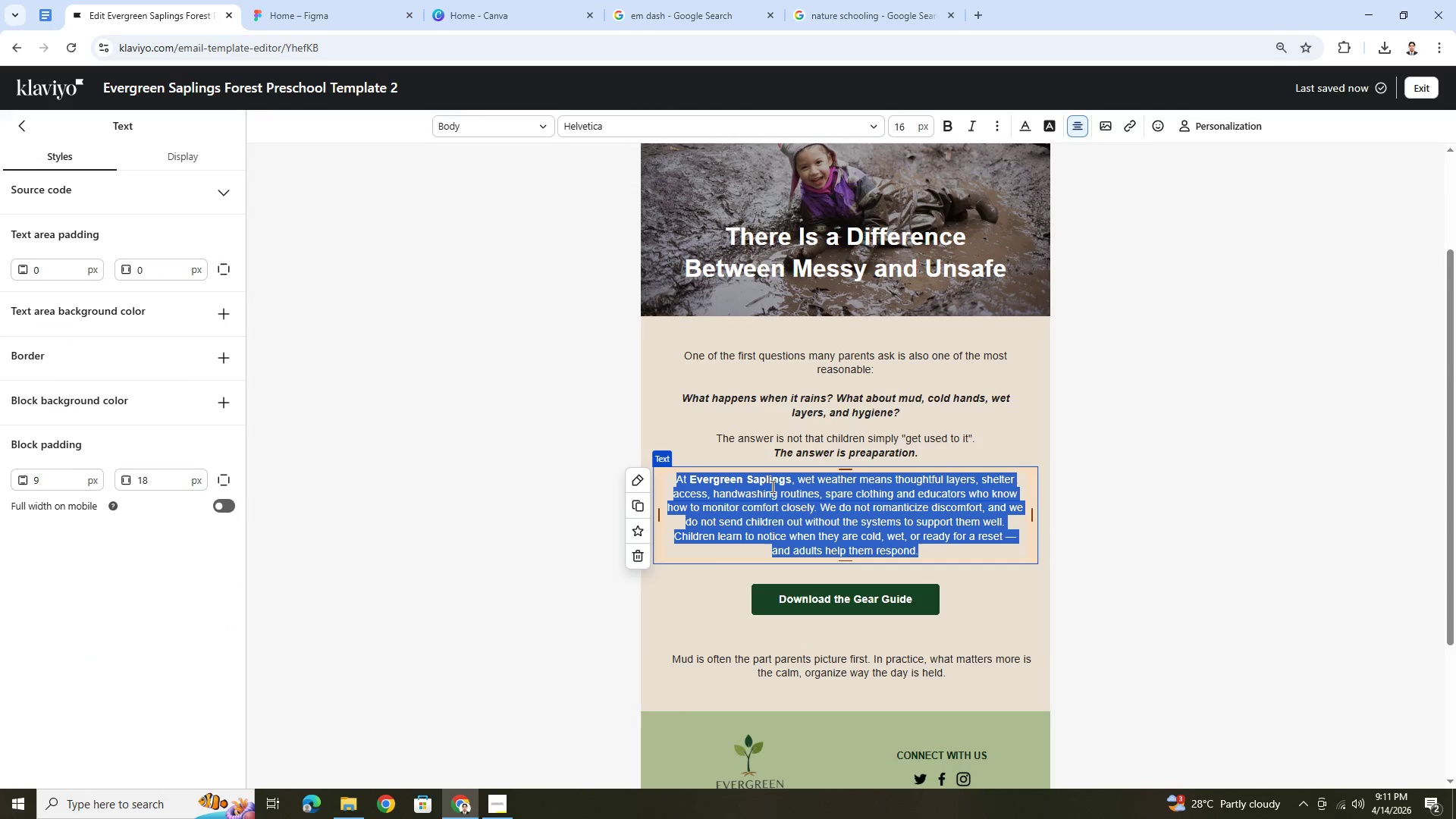 
left_click([772, 485])
 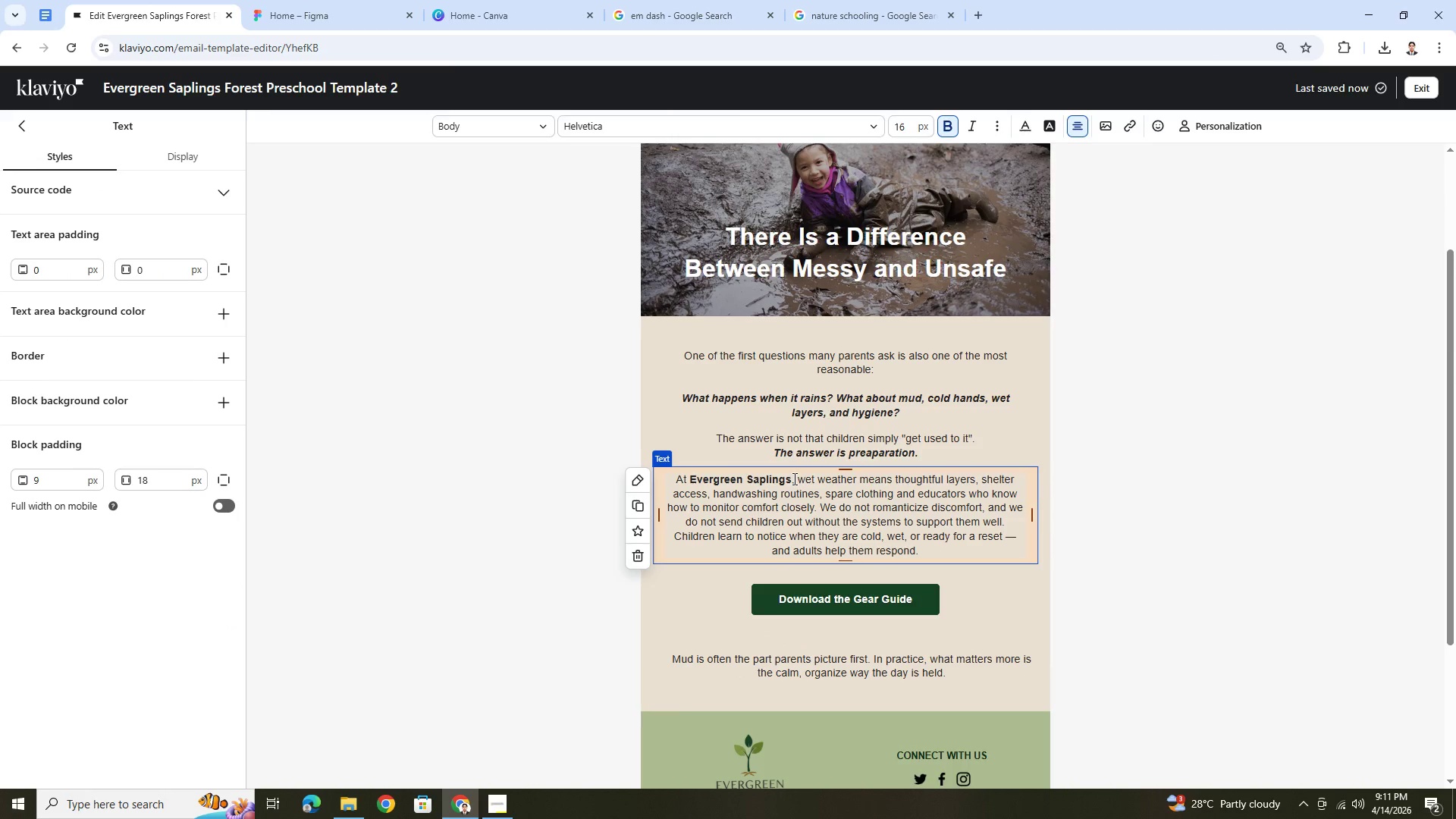 
left_click_drag(start_coordinate=[792, 479], to_coordinate=[691, 479])
 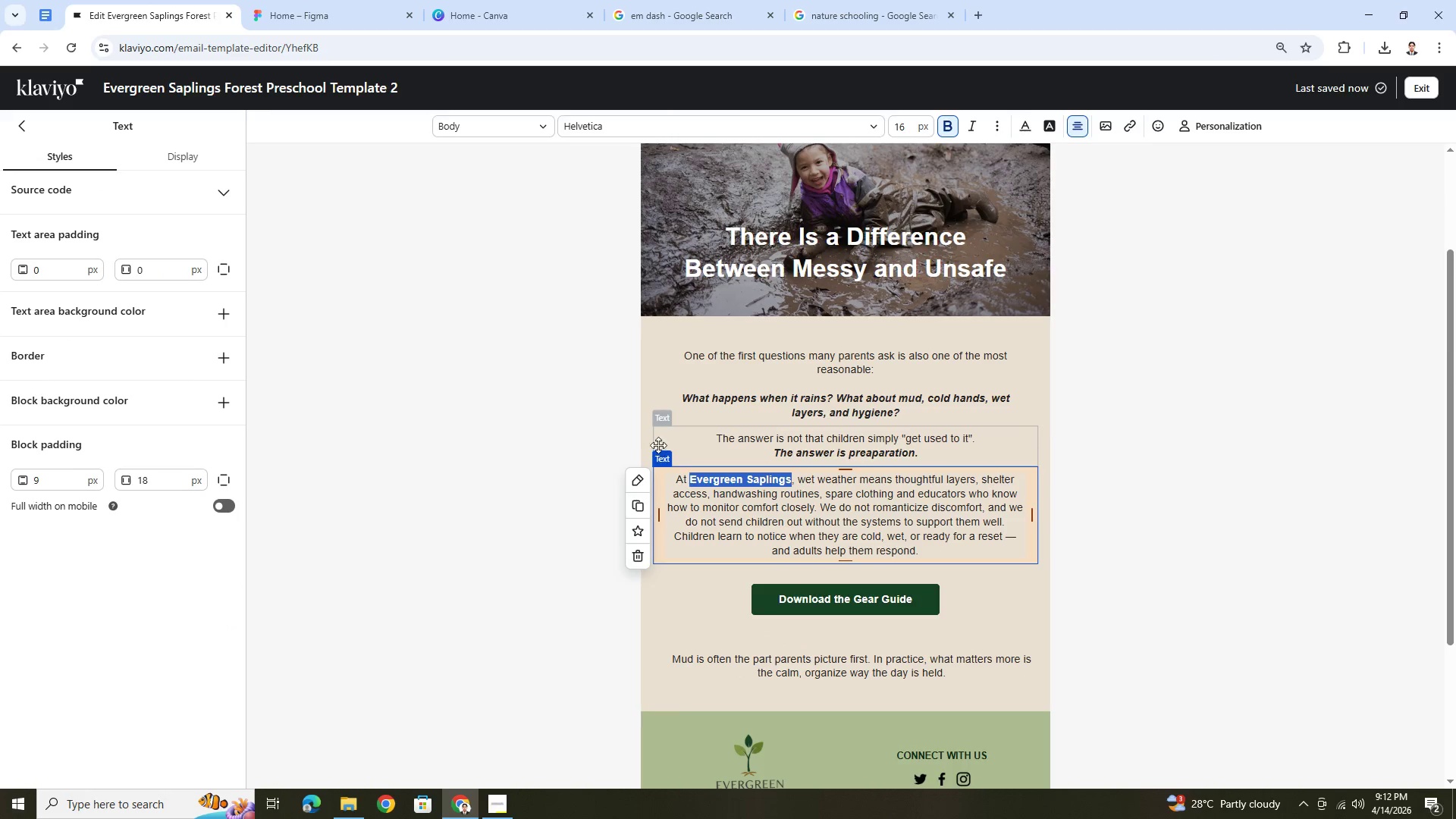 
left_click([670, 420])
 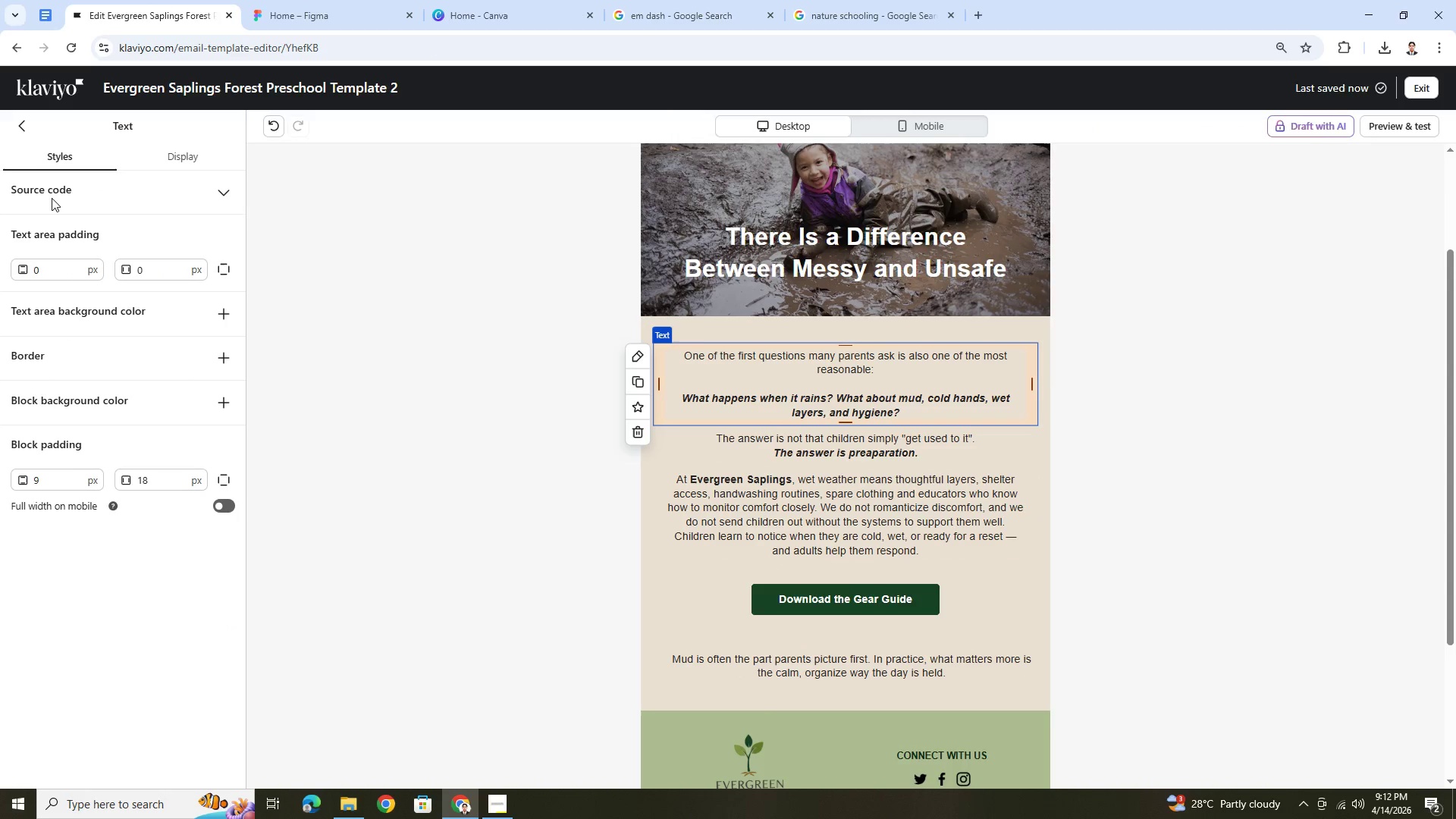 
left_click([20, 125])
 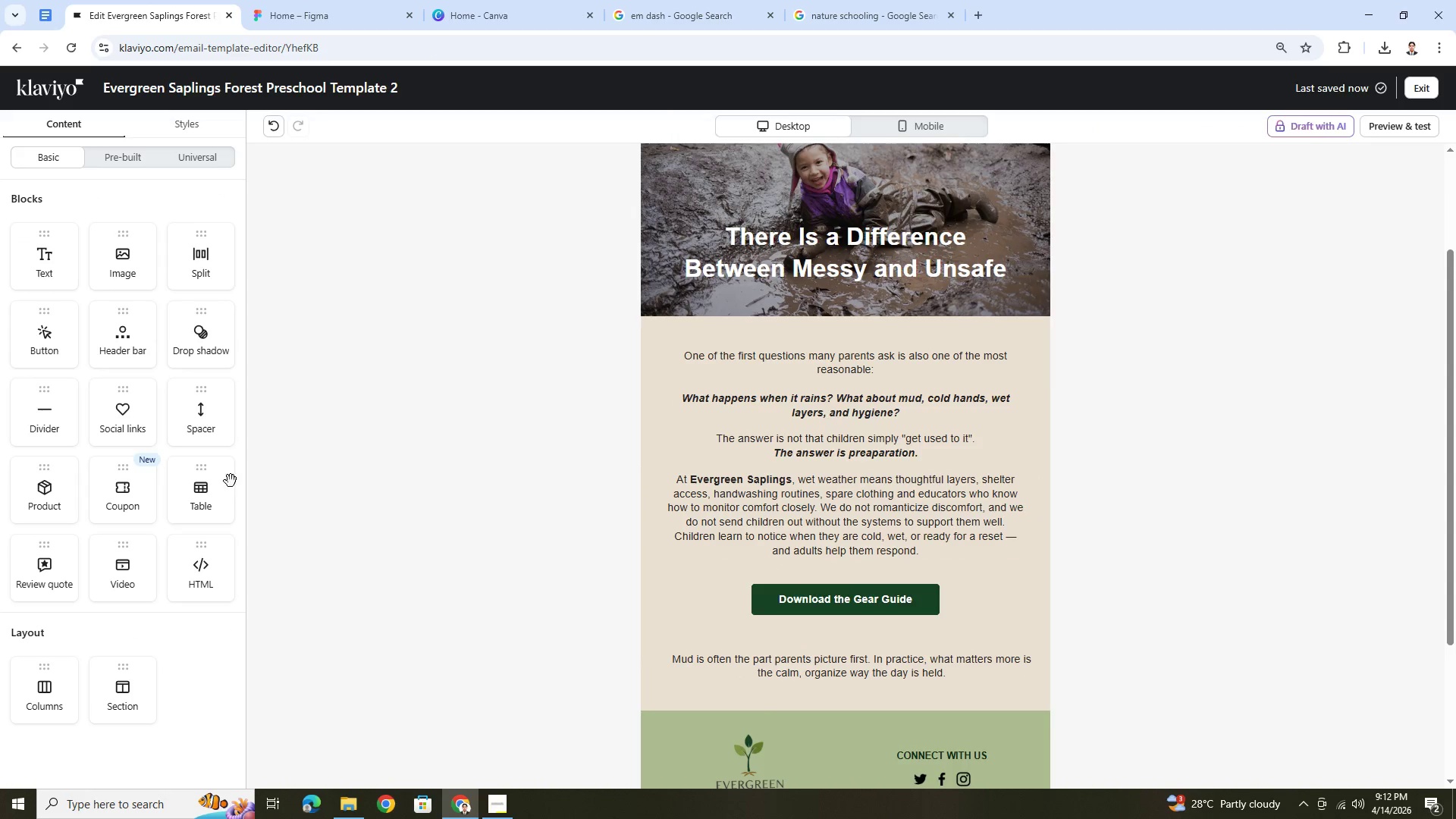 
left_click_drag(start_coordinate=[199, 418], to_coordinate=[773, 497])
 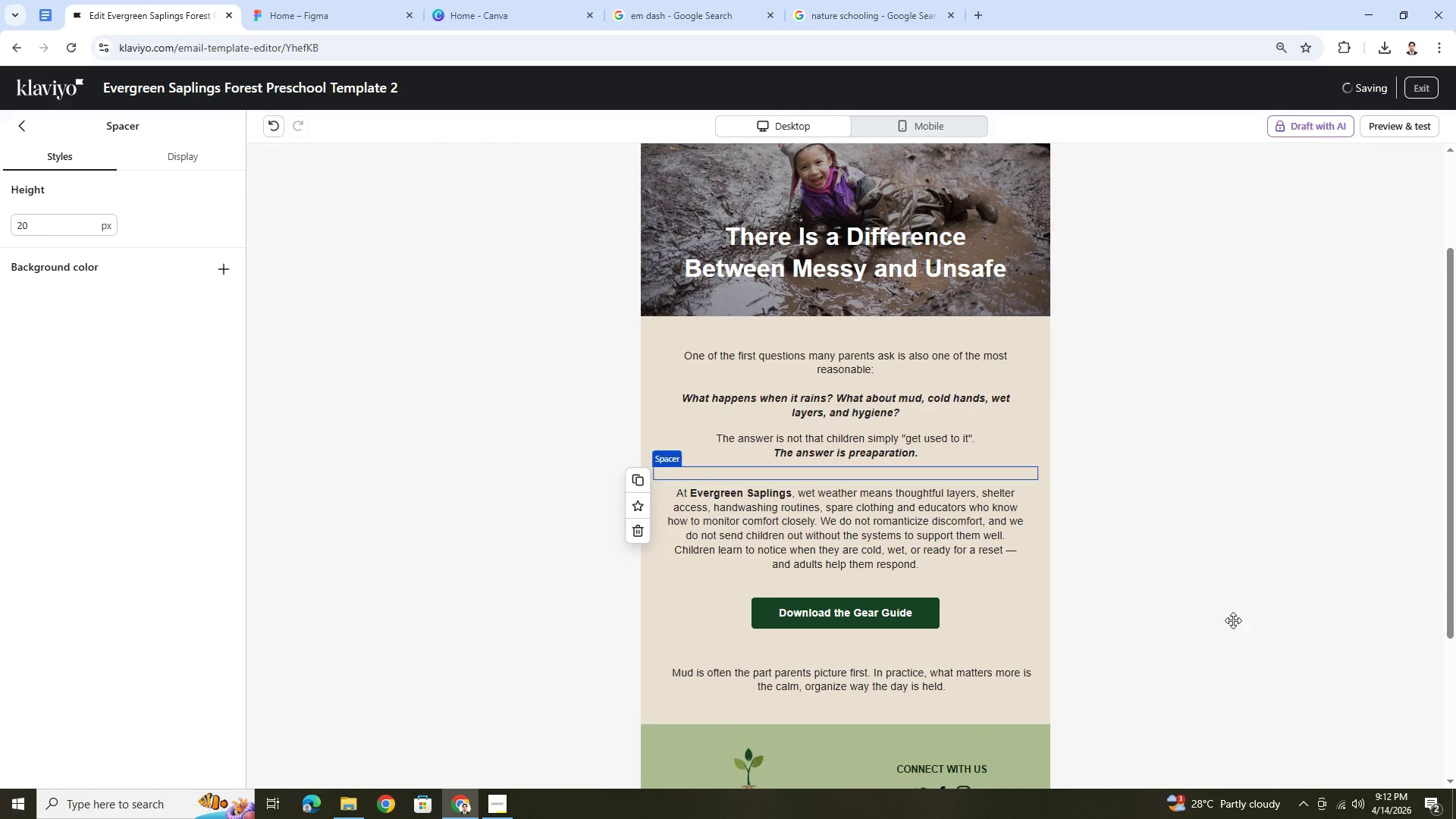 
left_click([1235, 619])
 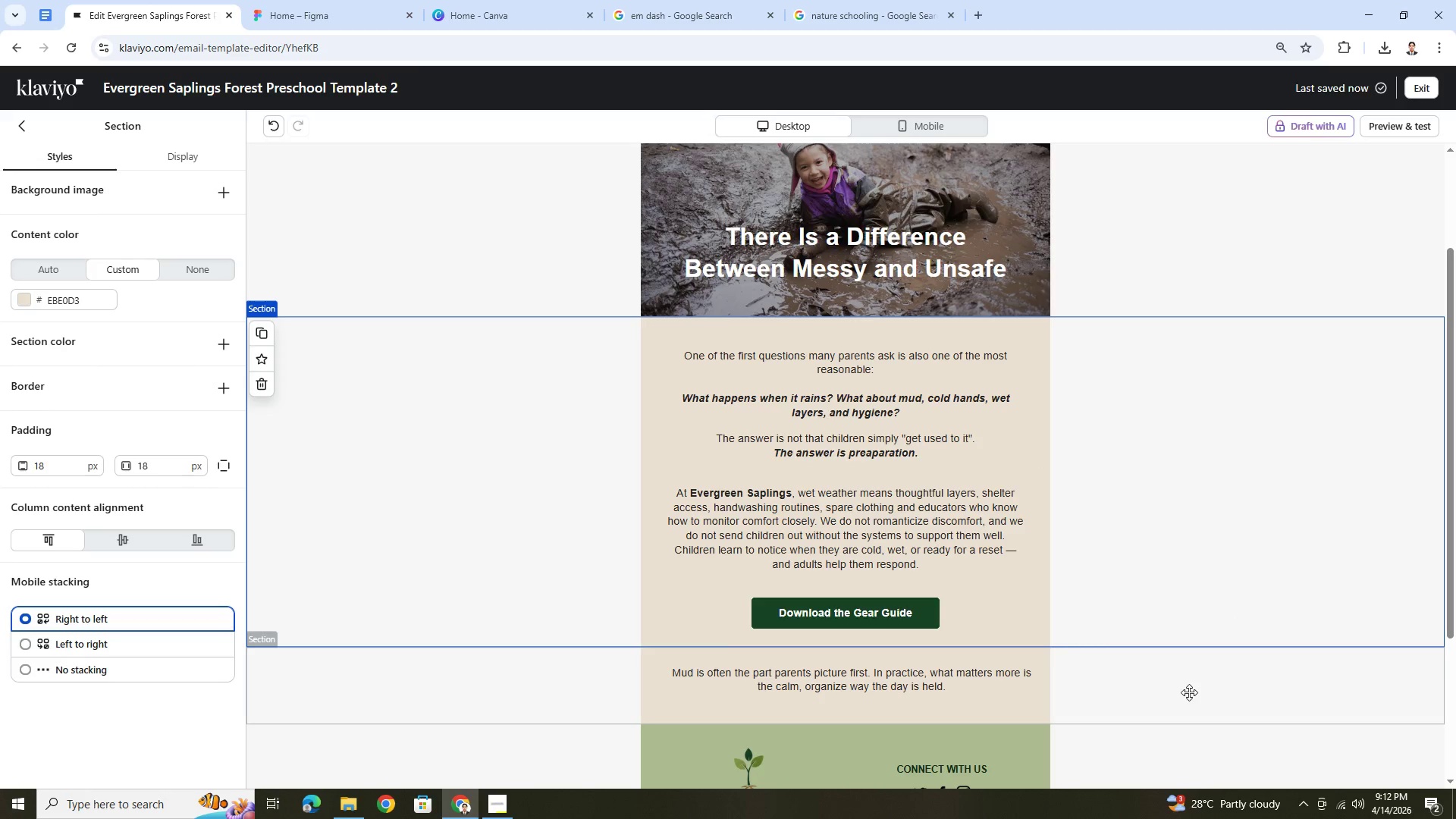 
scroll: coordinate [1189, 692], scroll_direction: down, amount: 1.0
 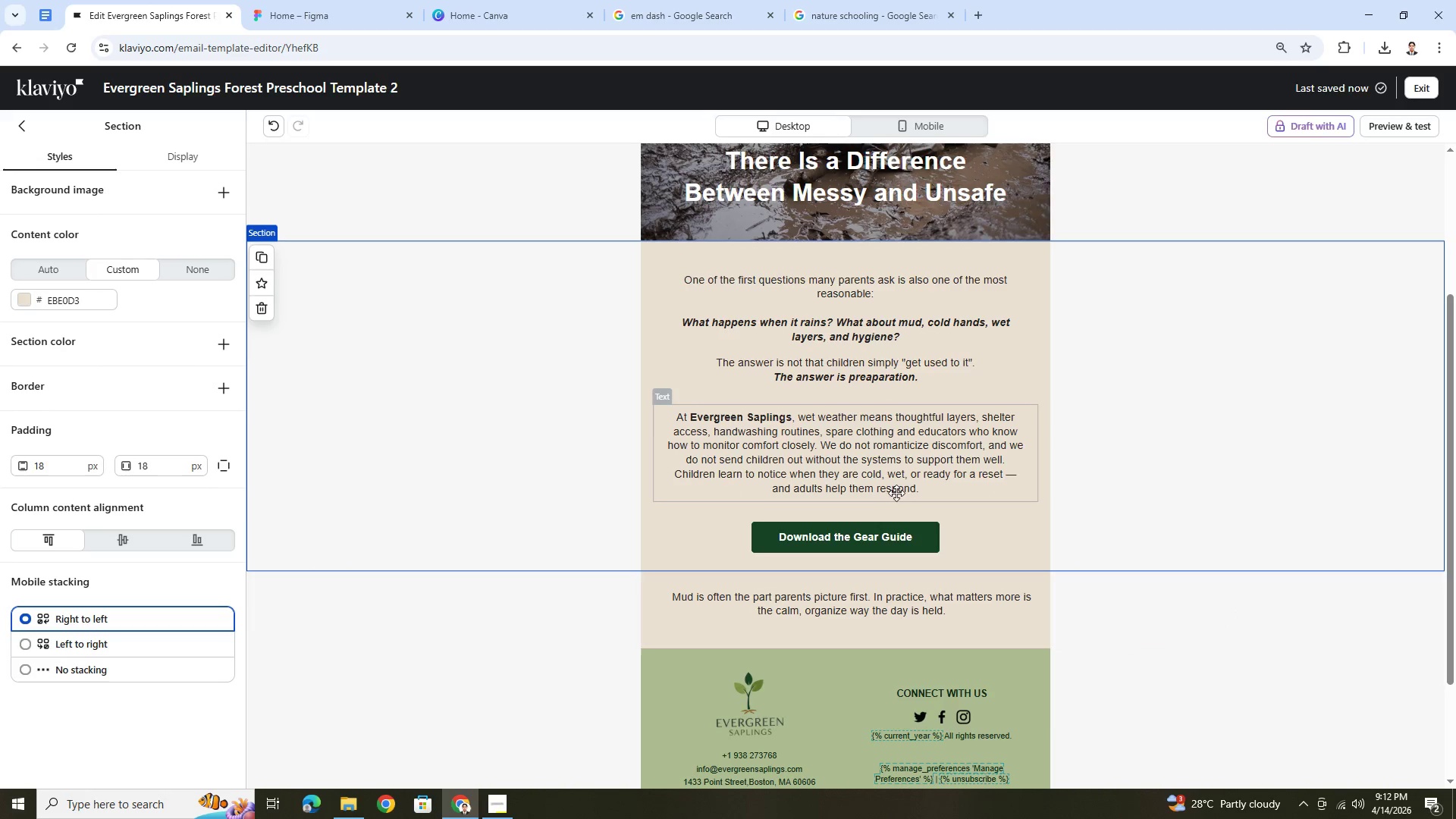 
double_click([914, 475])
 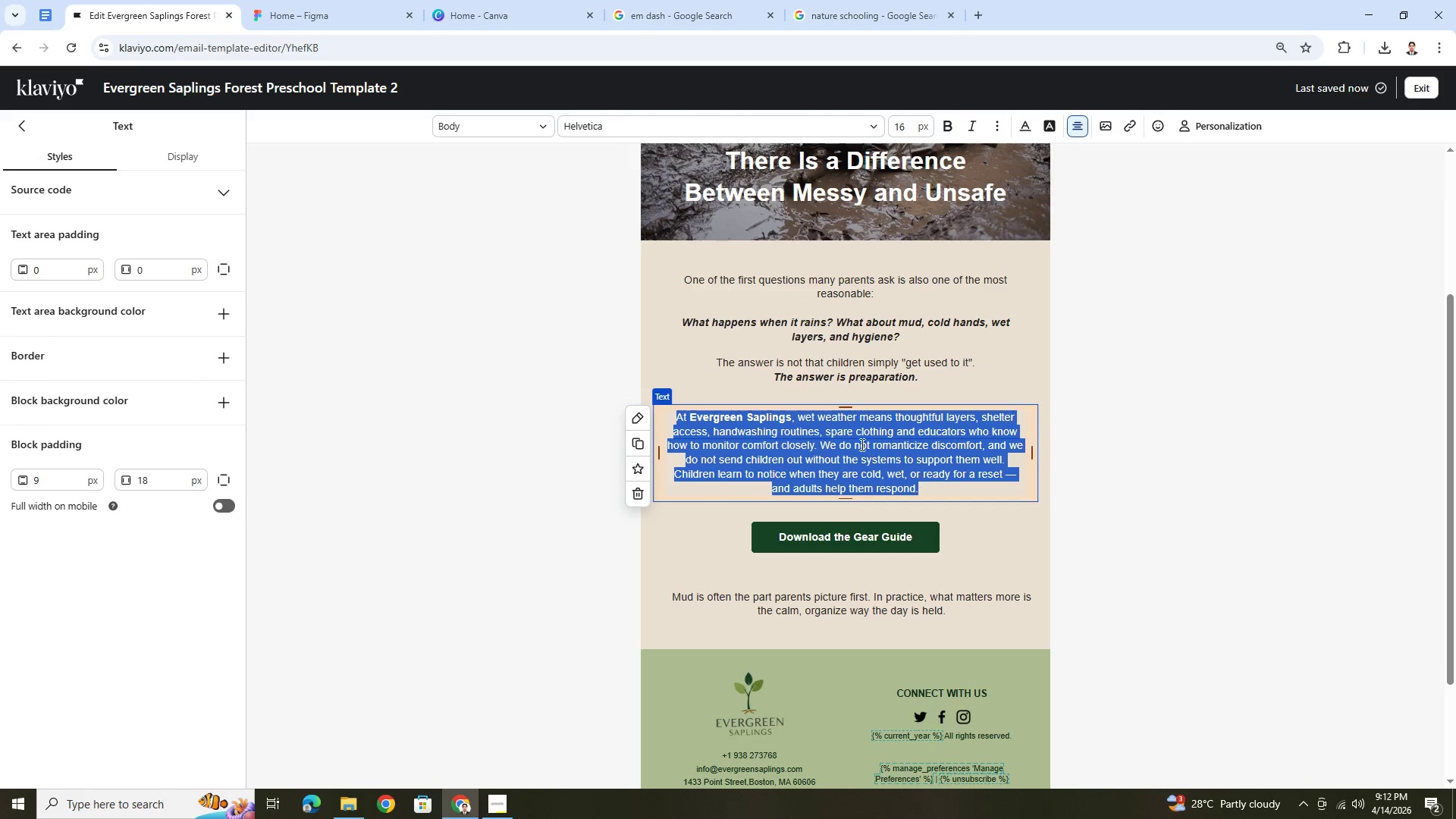 
left_click([847, 438])
 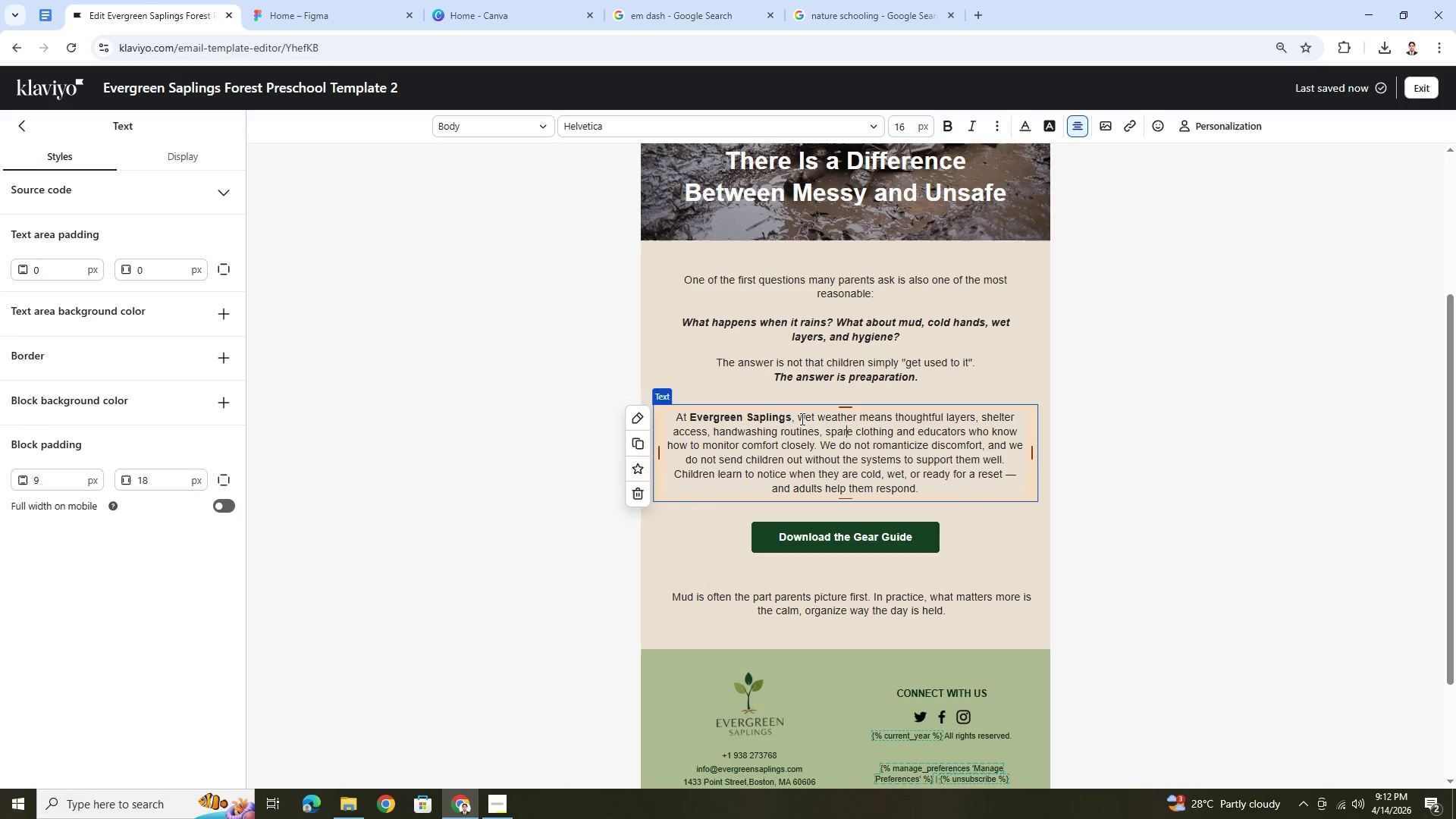 
left_click_drag(start_coordinate=[796, 417], to_coordinate=[941, 491])
 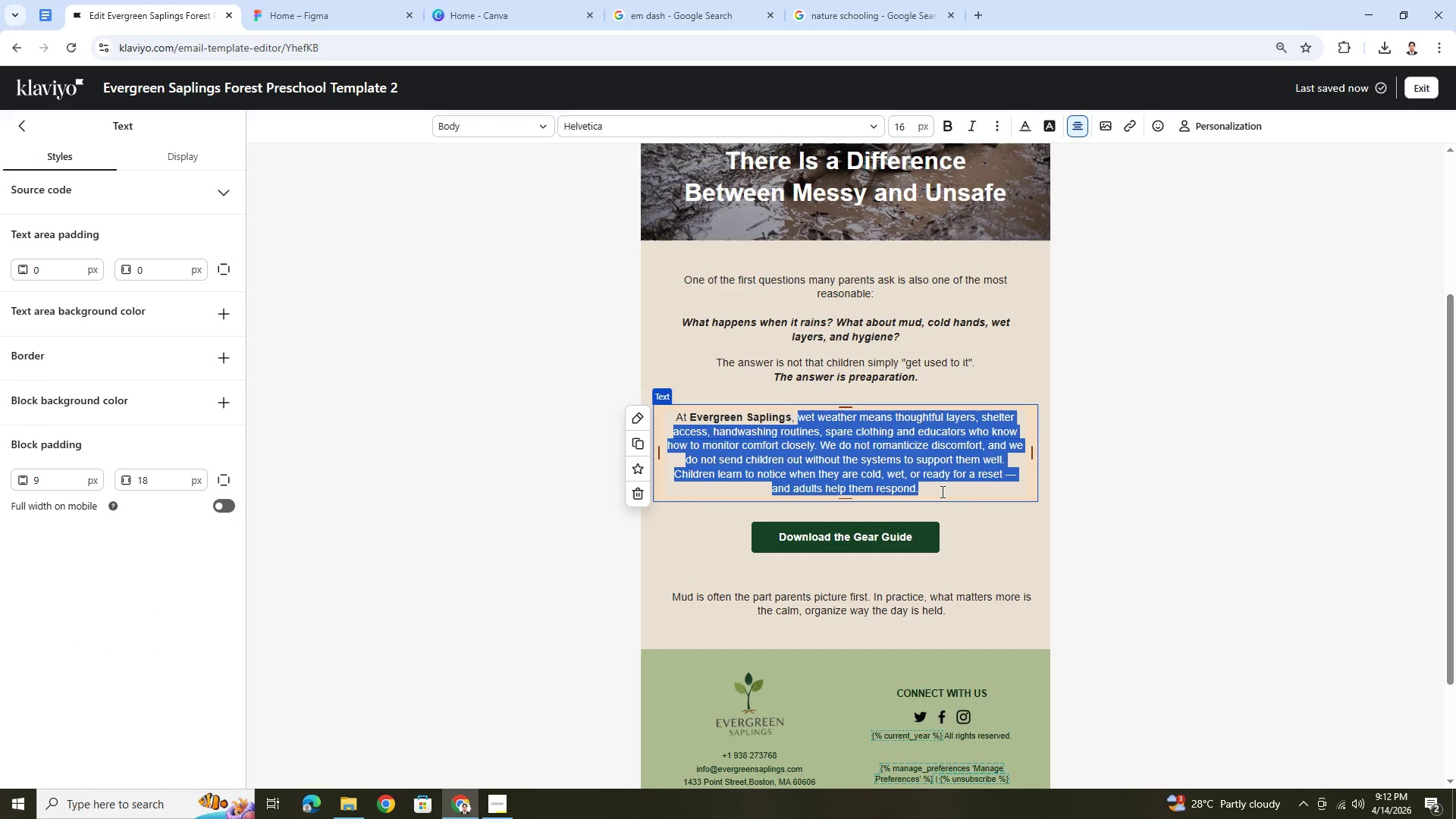 
type(outdoor education o)
key(Backspace)
type(wot)
key(Backspace)
type(rks because the environment)
 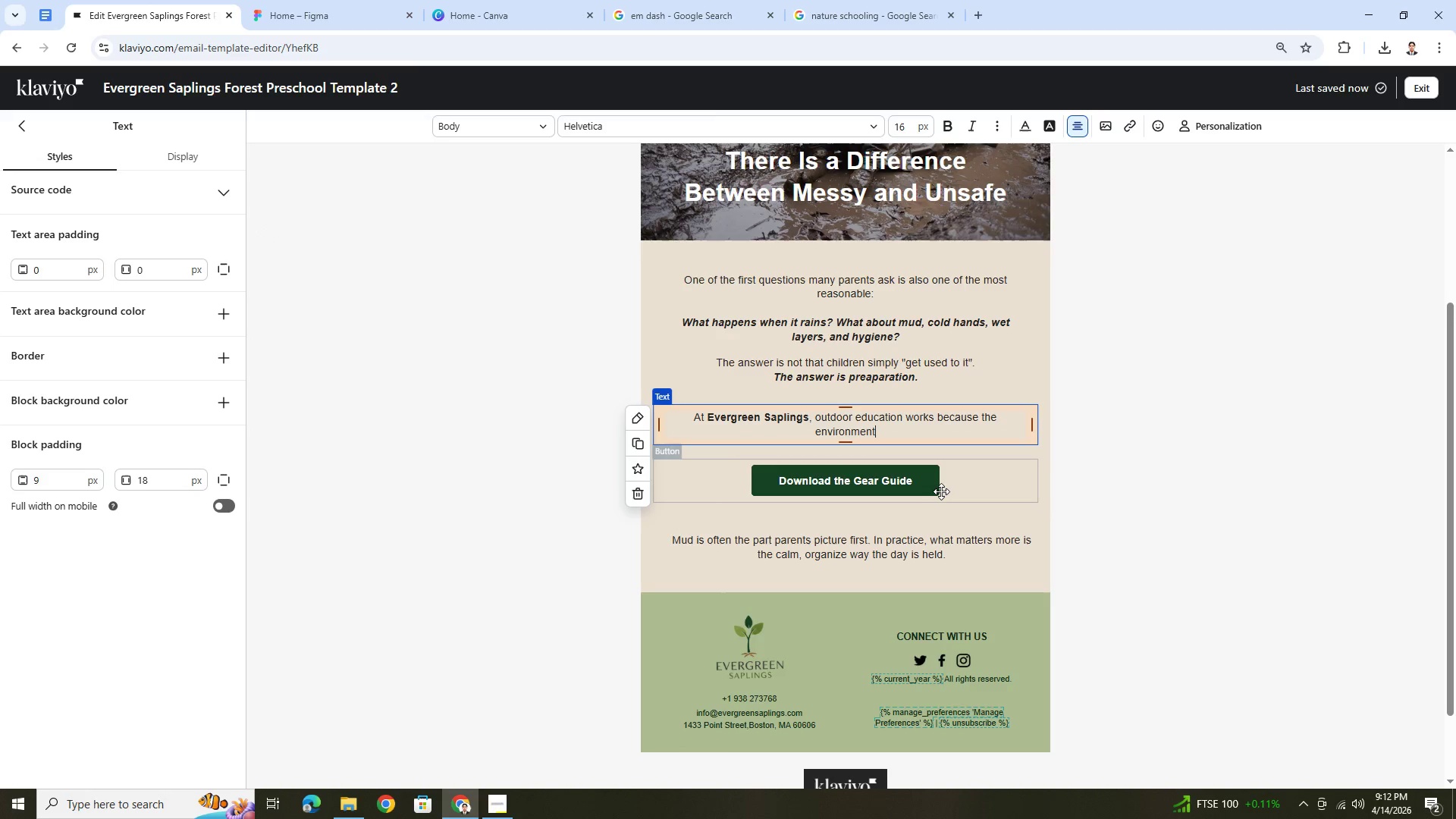 
wait(8.12)
 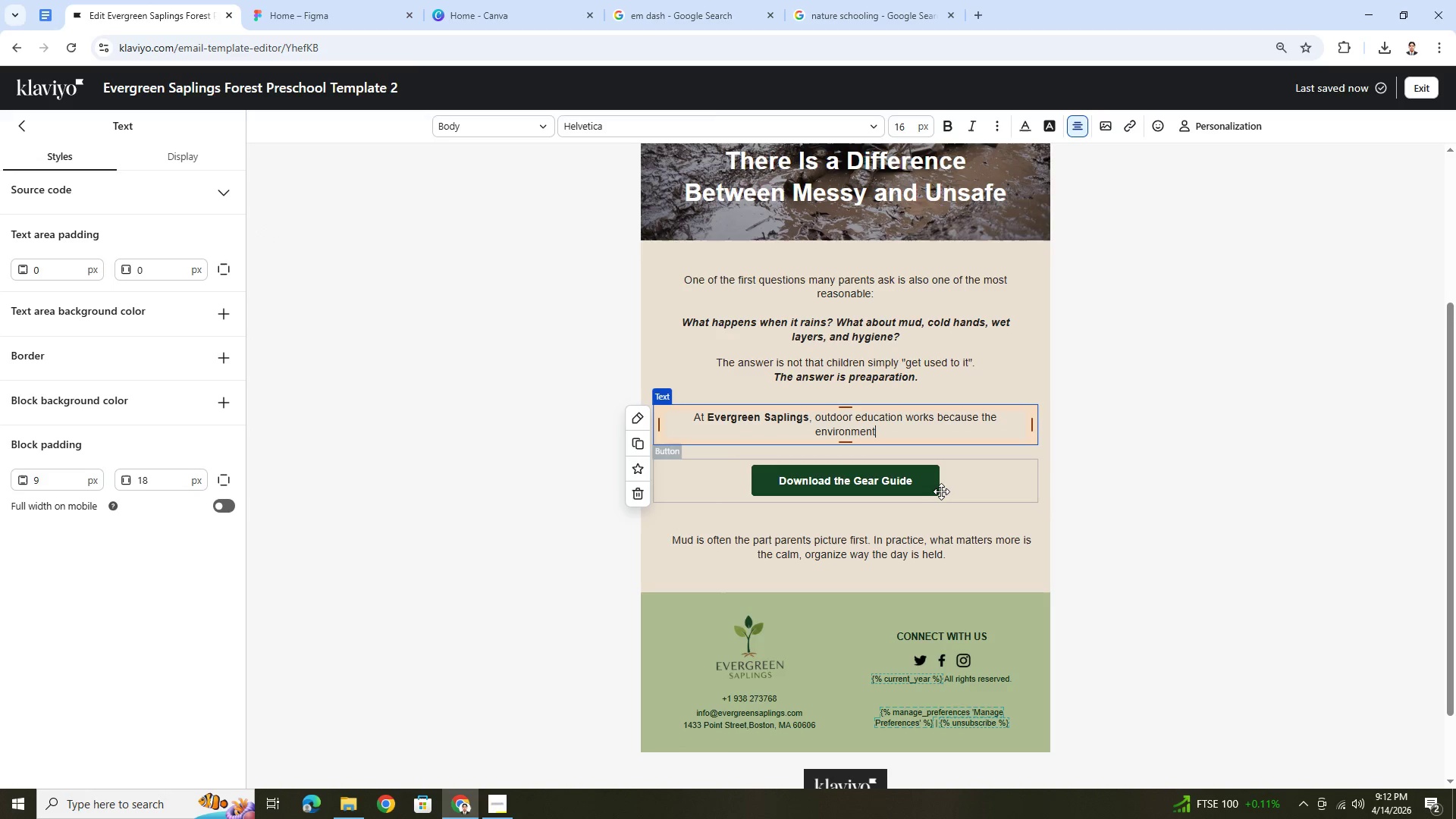 
type( is supported by clear systems: proper layers, labeled gear, spare clothing)
 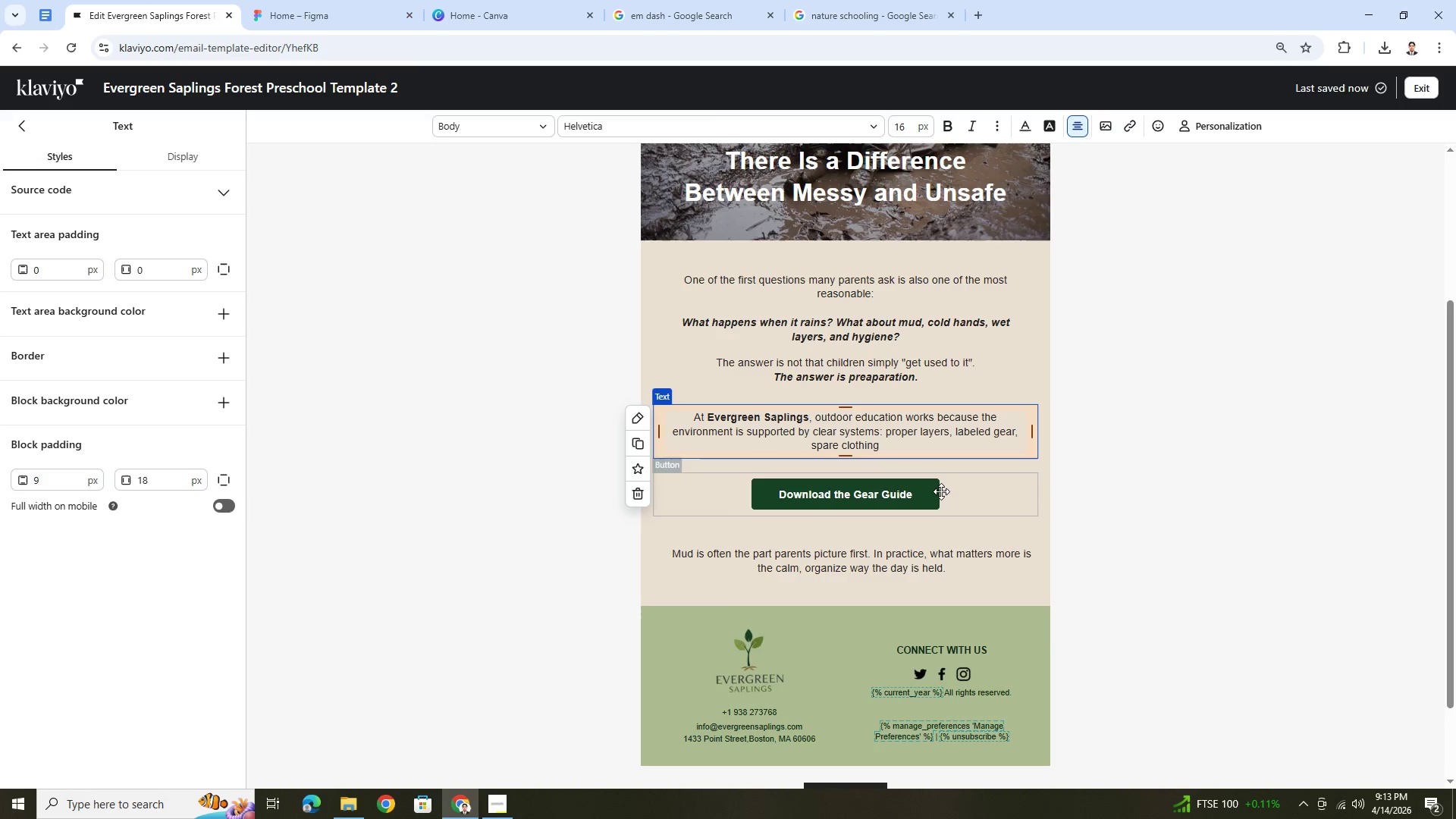 
type(, shelter access, handwashing routines, close observation, and educators)
 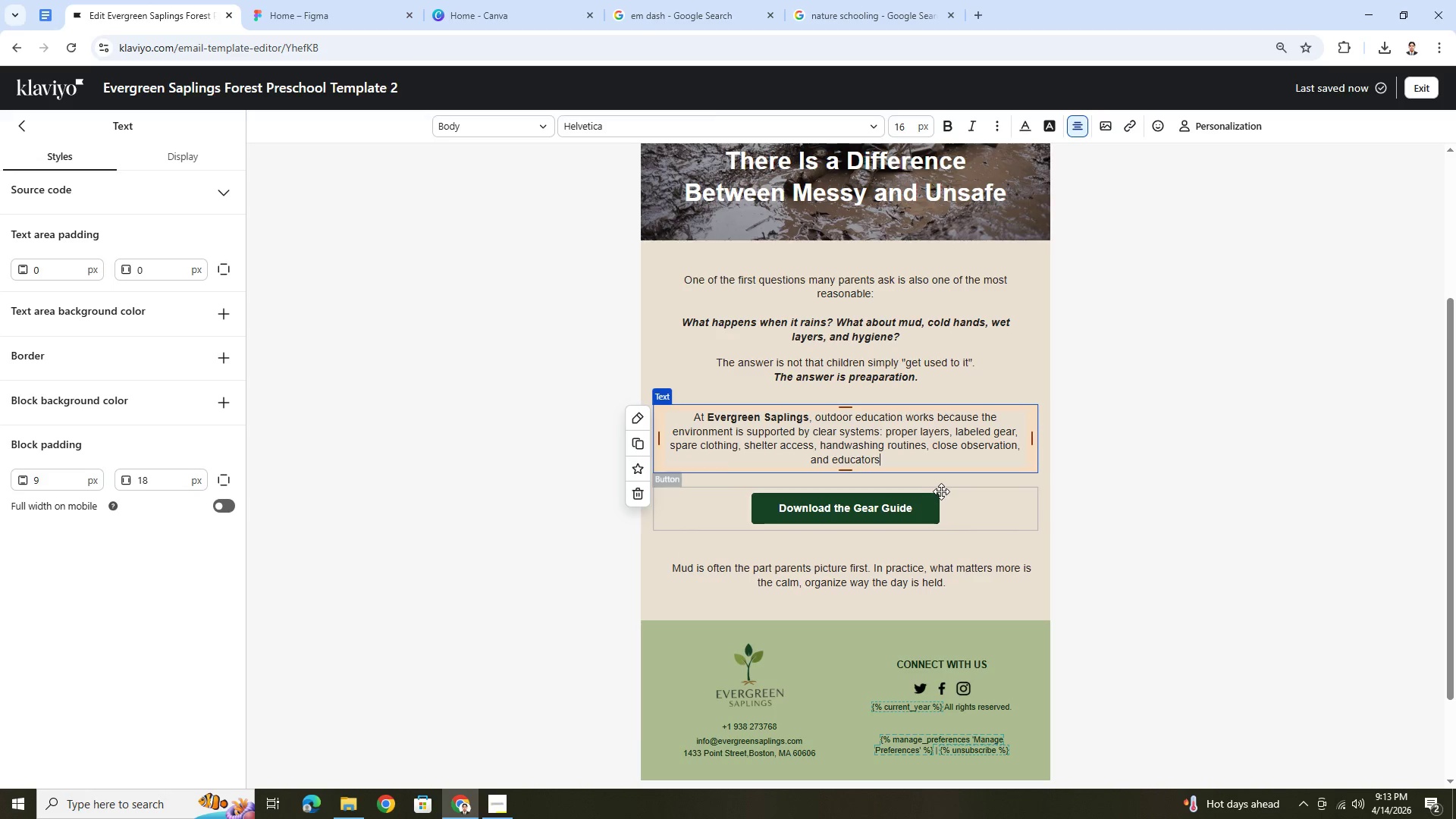 
type( who know how to respoi)
key(Backspace)
type(nd before discomfort becoo)
key(Backspace)
type(es)
key(Backspace)
key(Backspace)
type(mes distress.)
 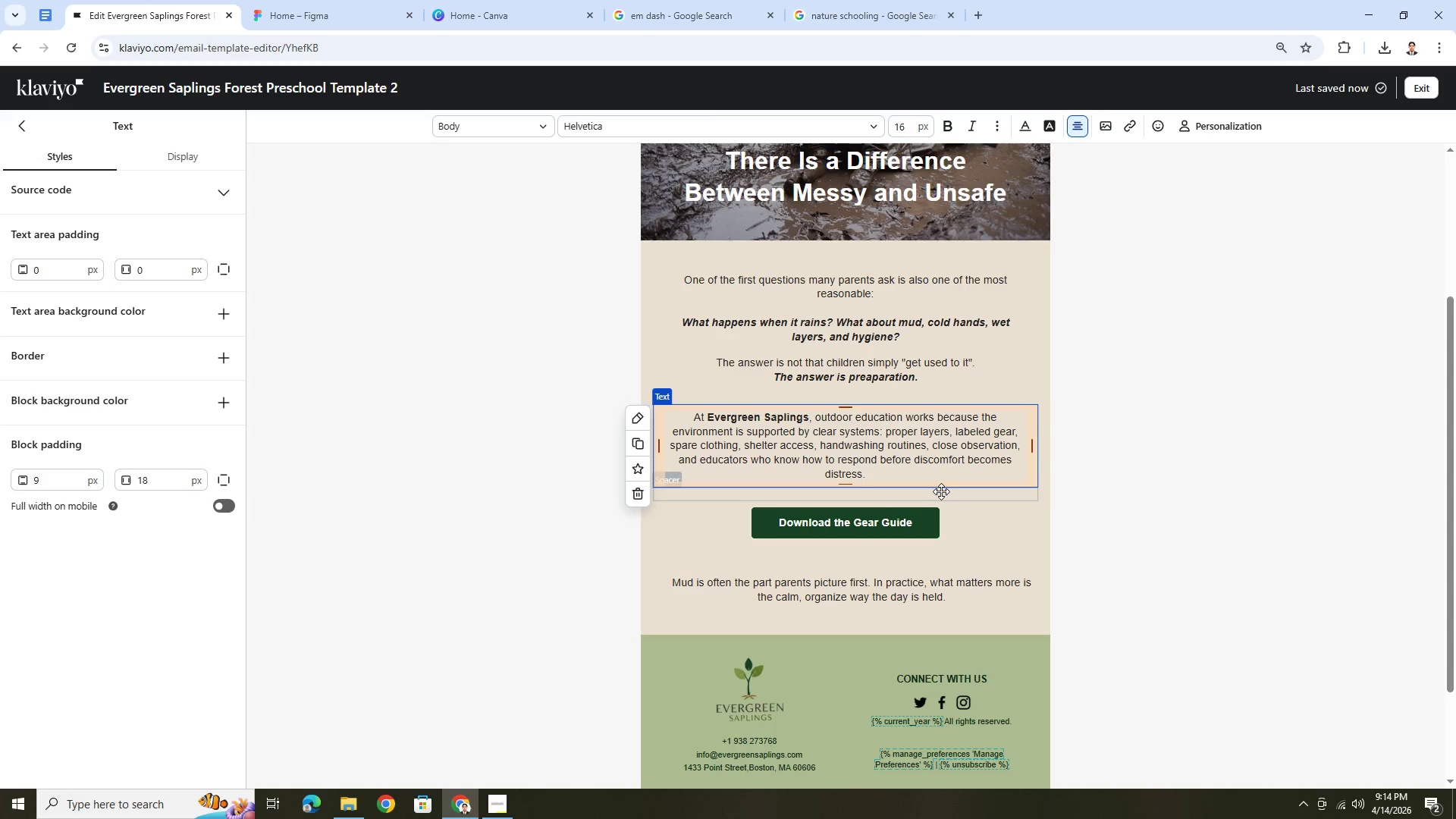 
type( We do not romanticize hardship,)
key(Backspace)
type(. We prepare children properly ans)
key(Backspace)
type(d help them stay comfortable, egulated, and able to participate fully.)
 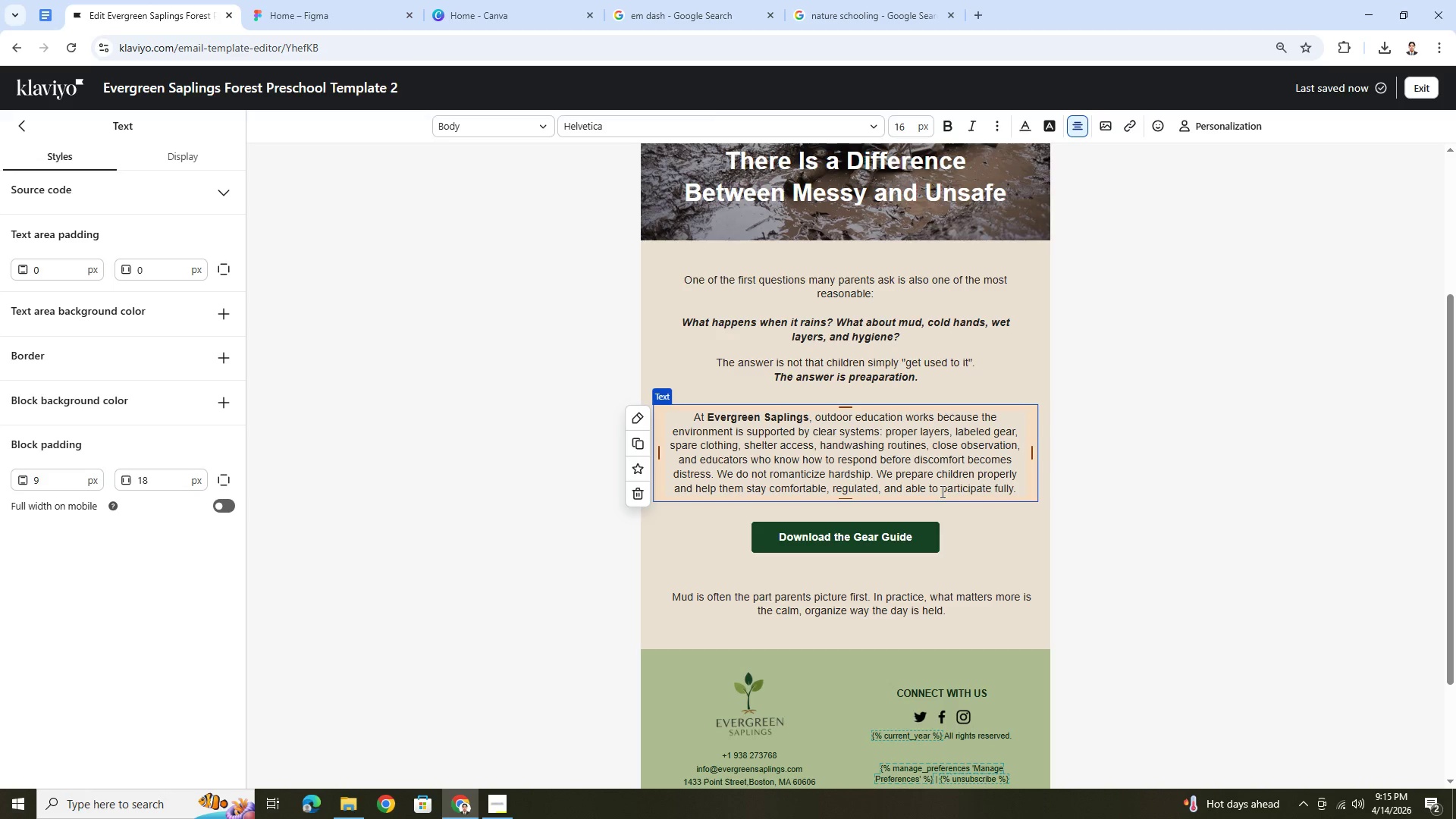 
wait(33.25)
 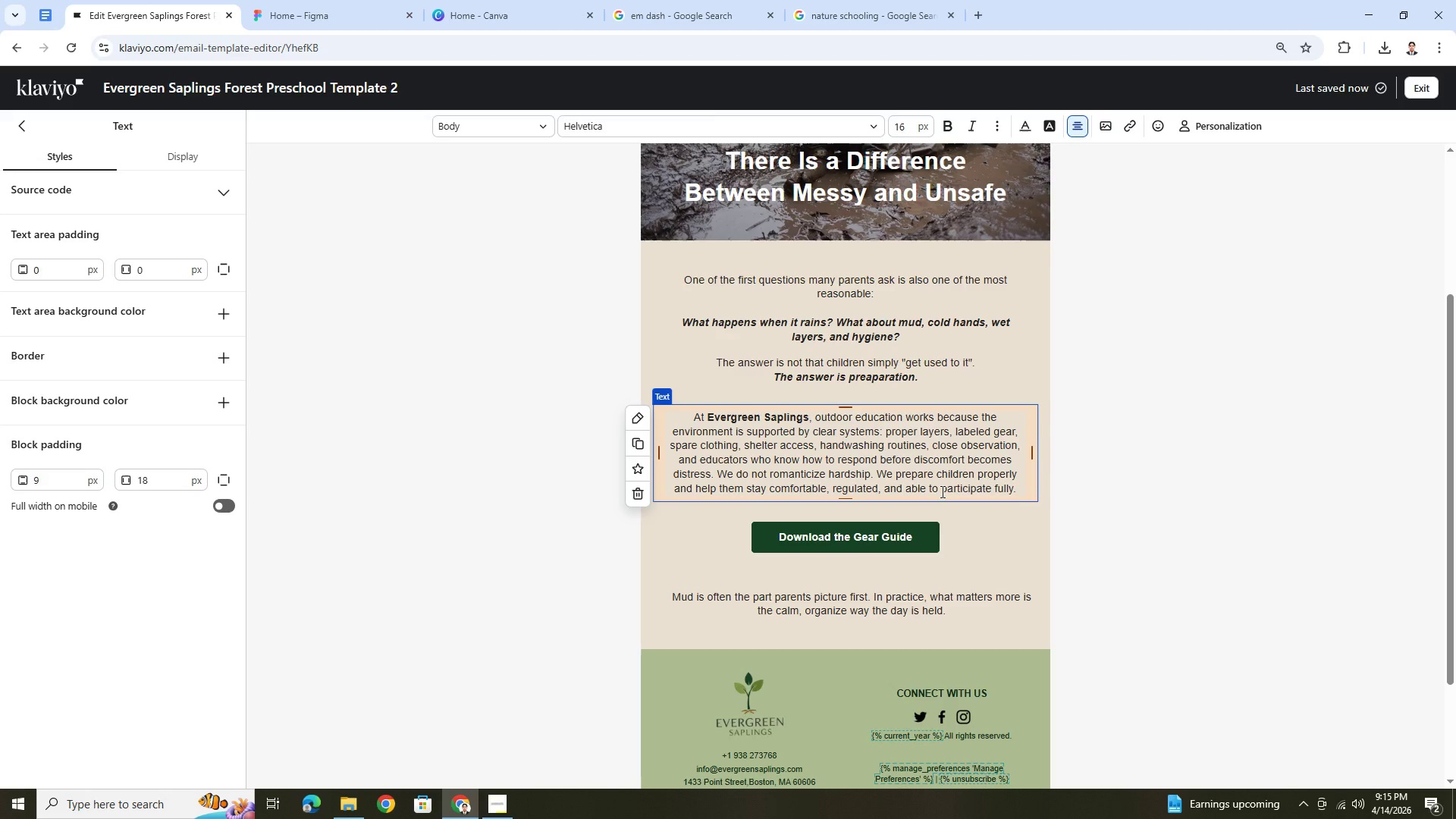 
left_click([1207, 424])
 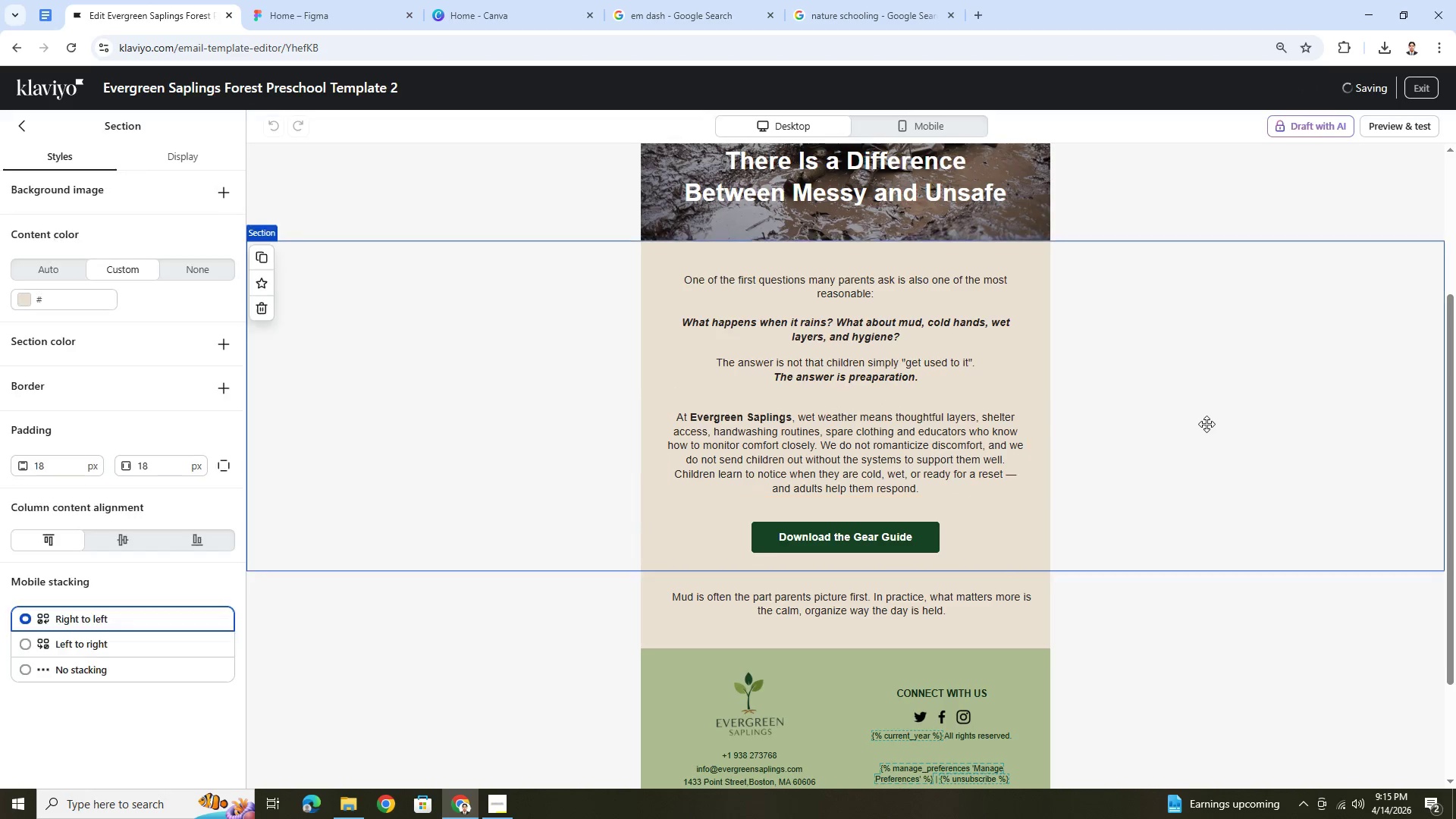 
scroll: coordinate [1207, 424], scroll_direction: up, amount: 3.0
 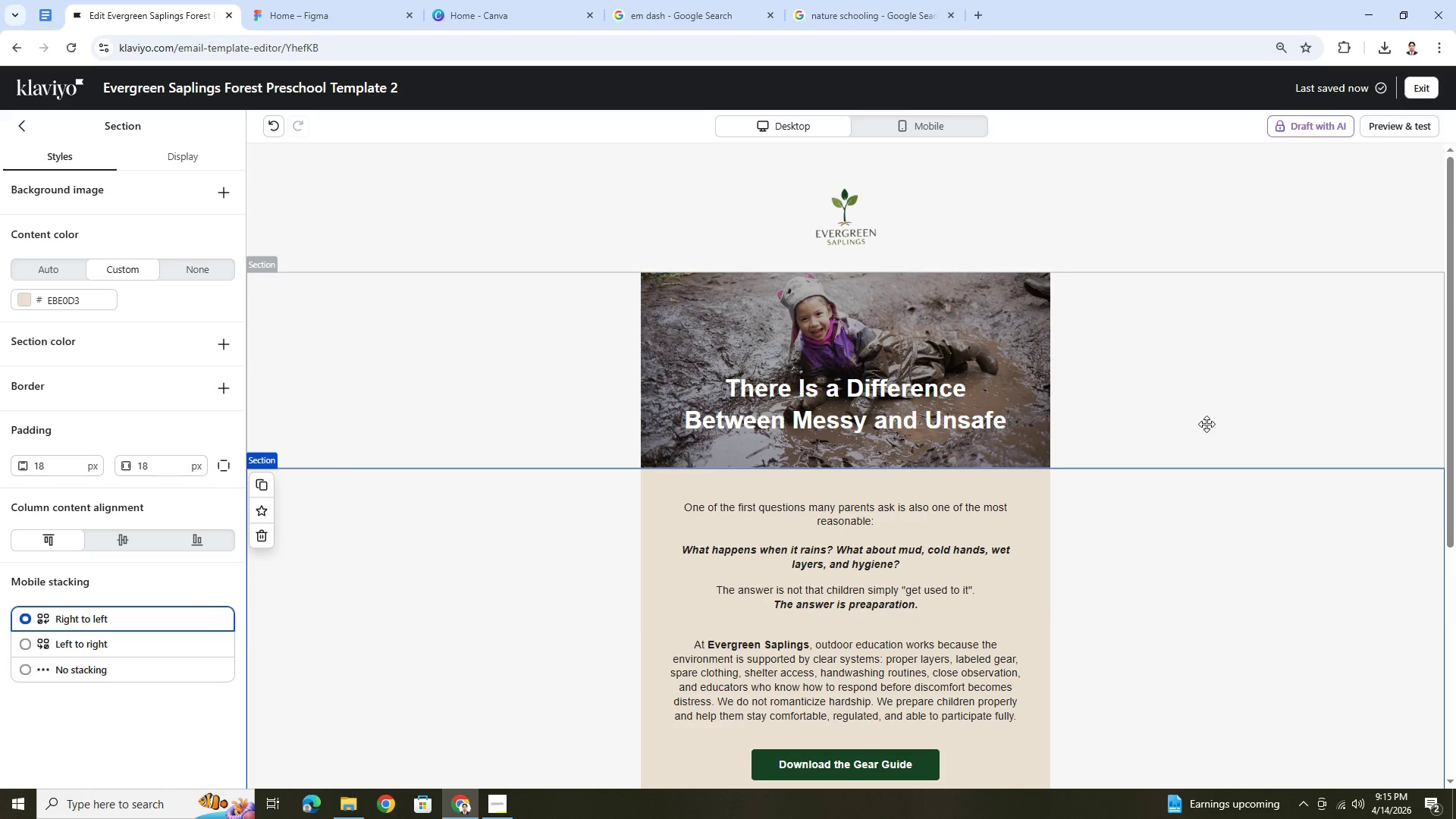 
scroll: coordinate [1207, 424], scroll_direction: down, amount: 1.0
 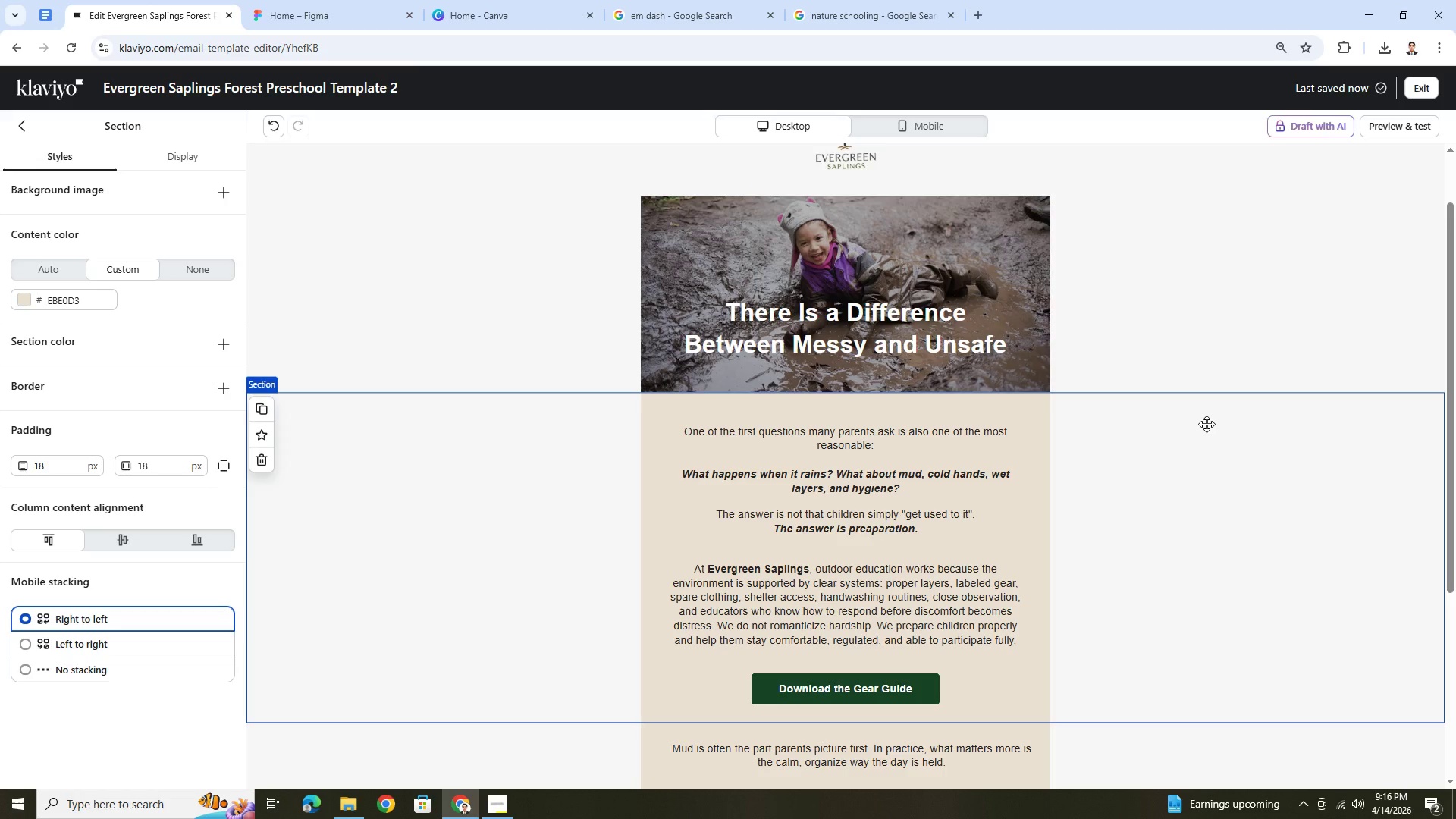 
wait(5.4)
 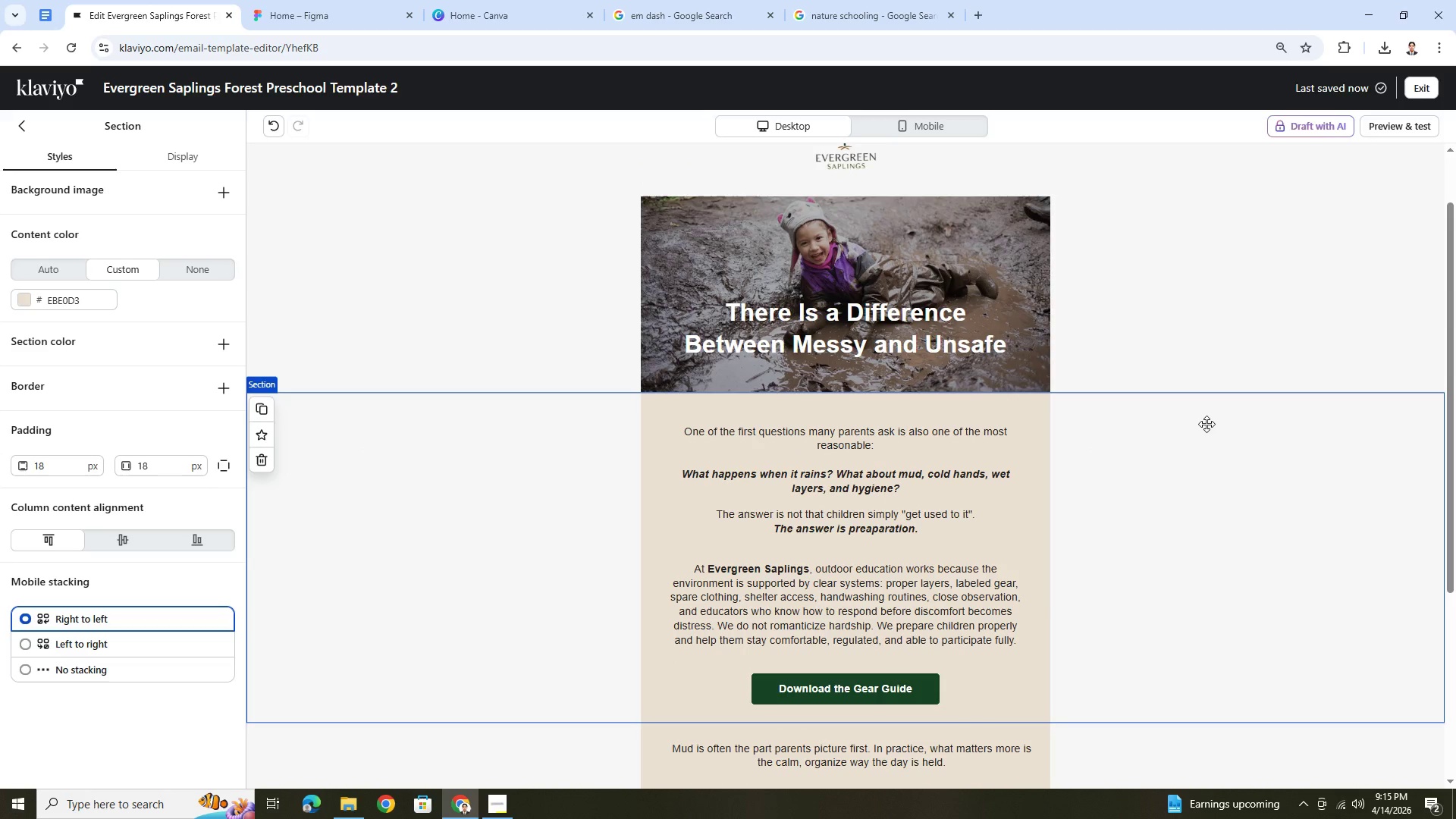 
scroll: coordinate [1207, 424], scroll_direction: down, amount: 2.0
 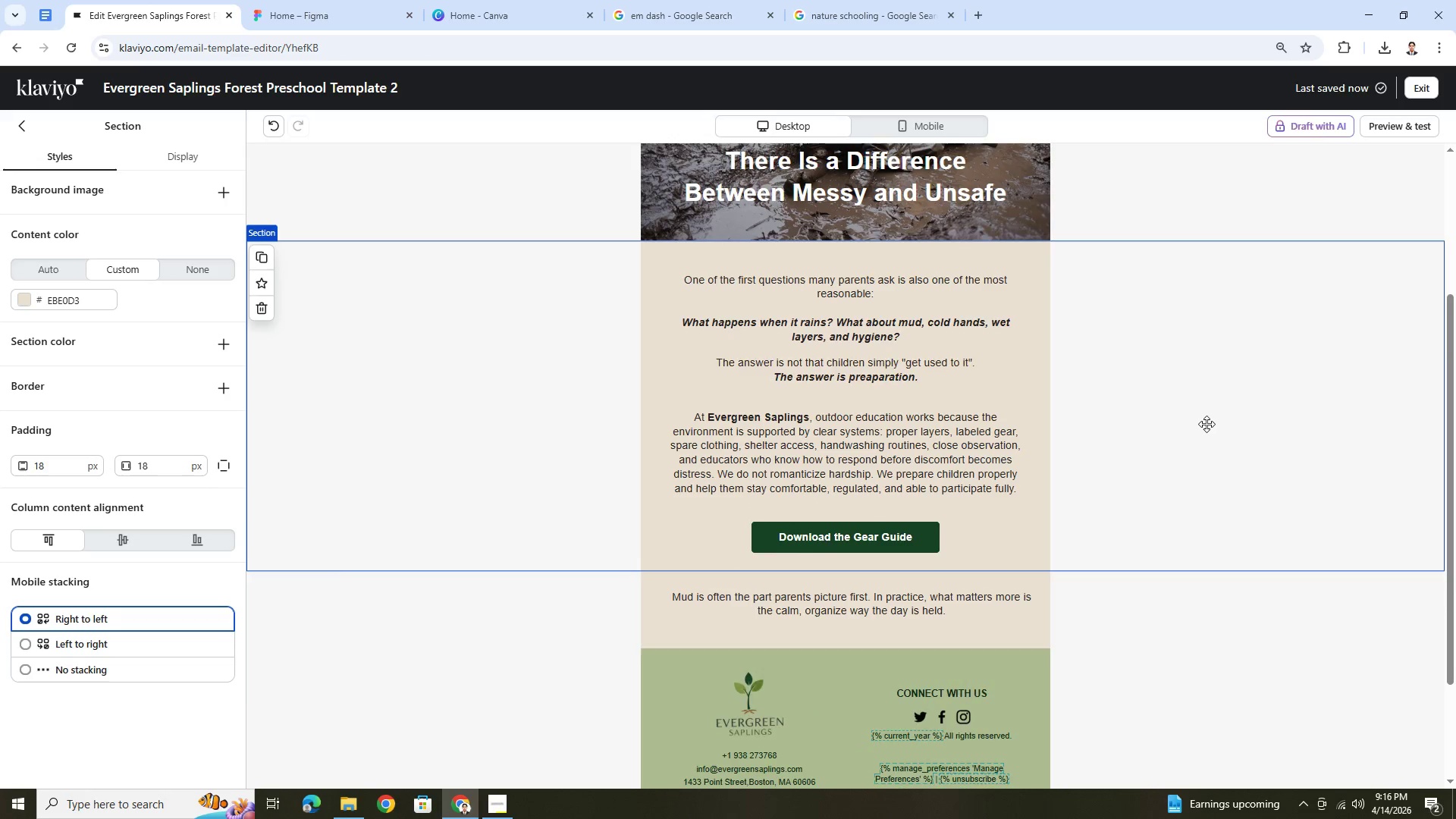 
scroll: coordinate [1207, 424], scroll_direction: up, amount: 2.0
 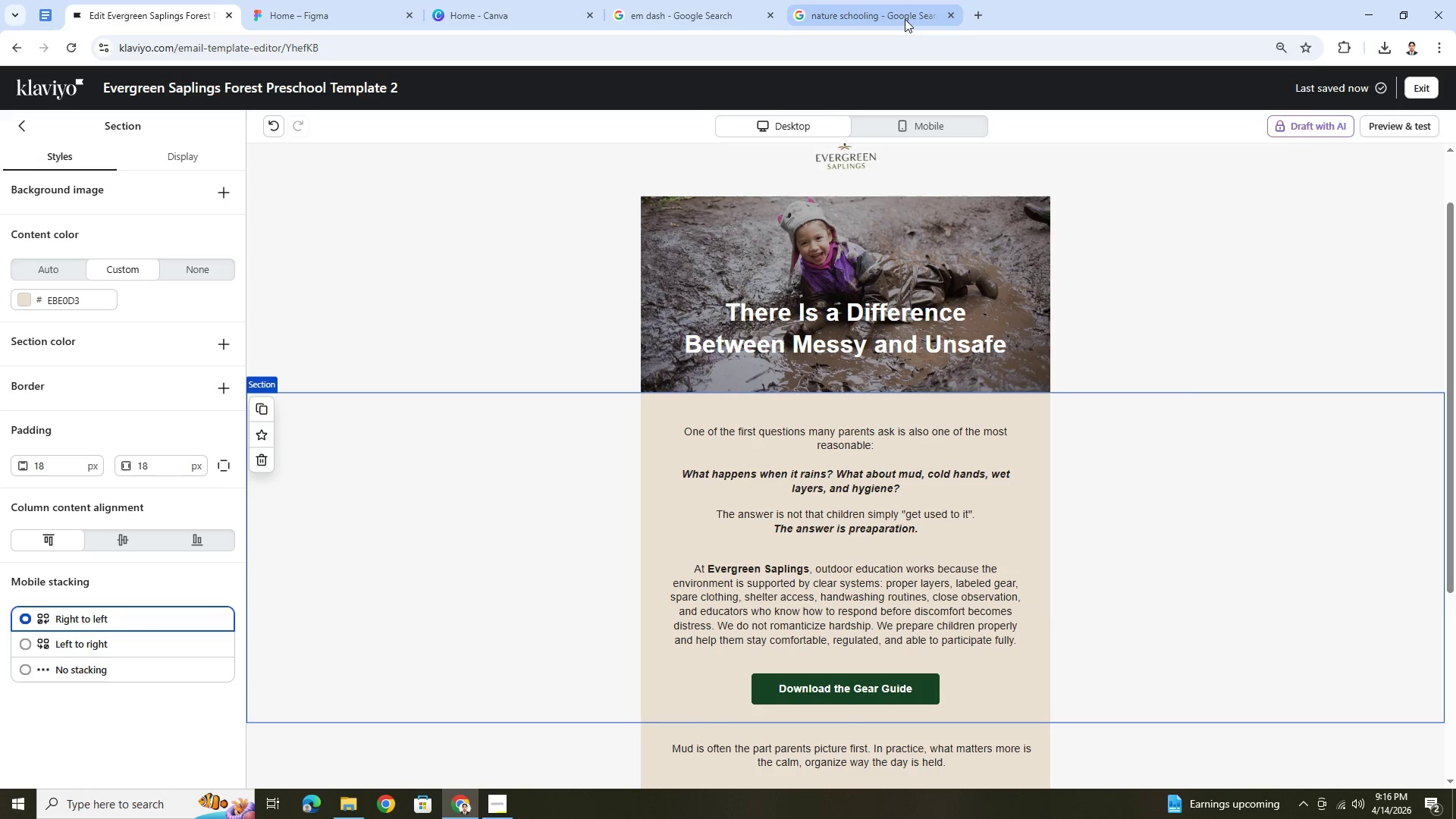 
left_click([904, 19])
 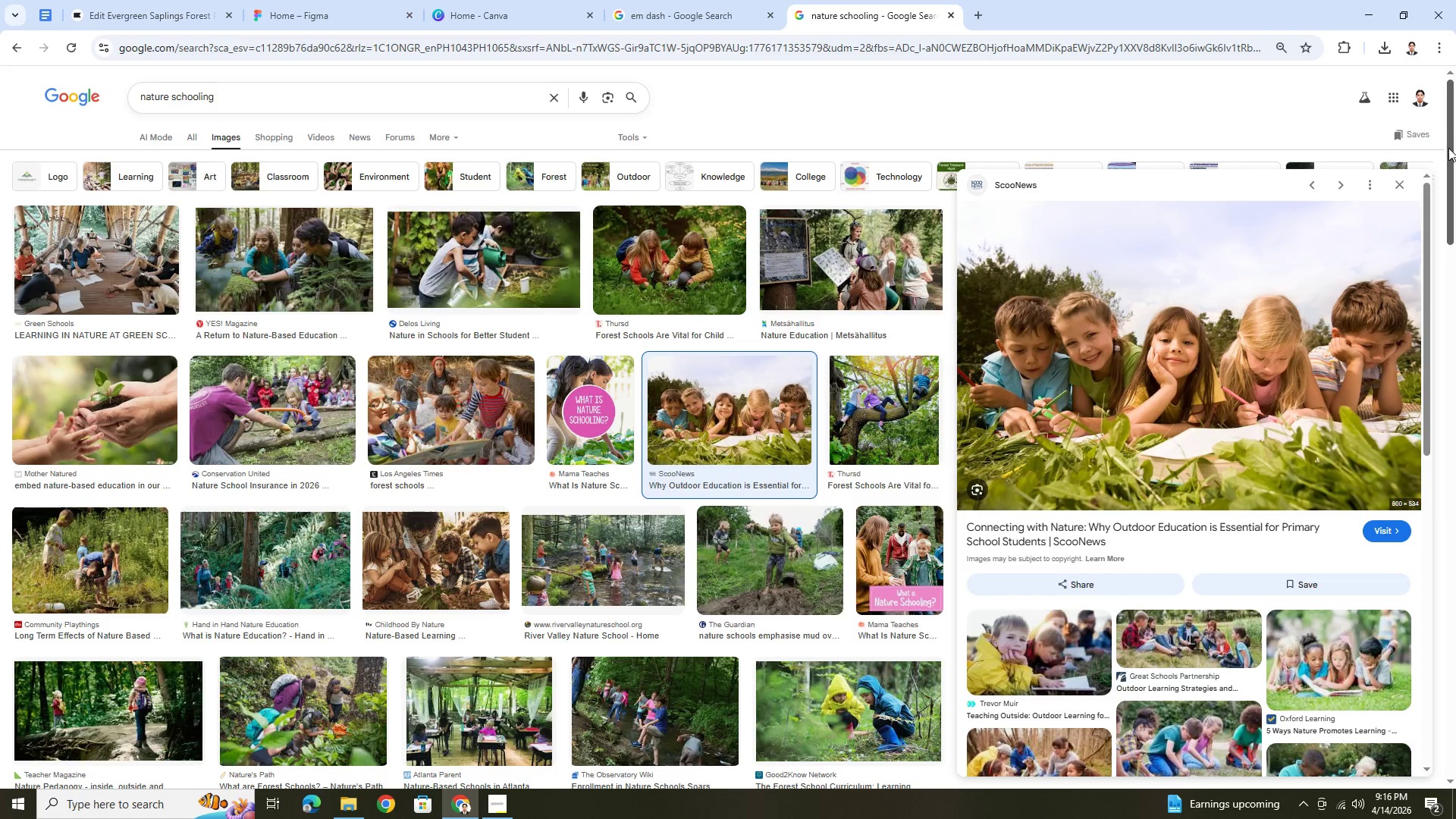 
left_click([1410, 180])
 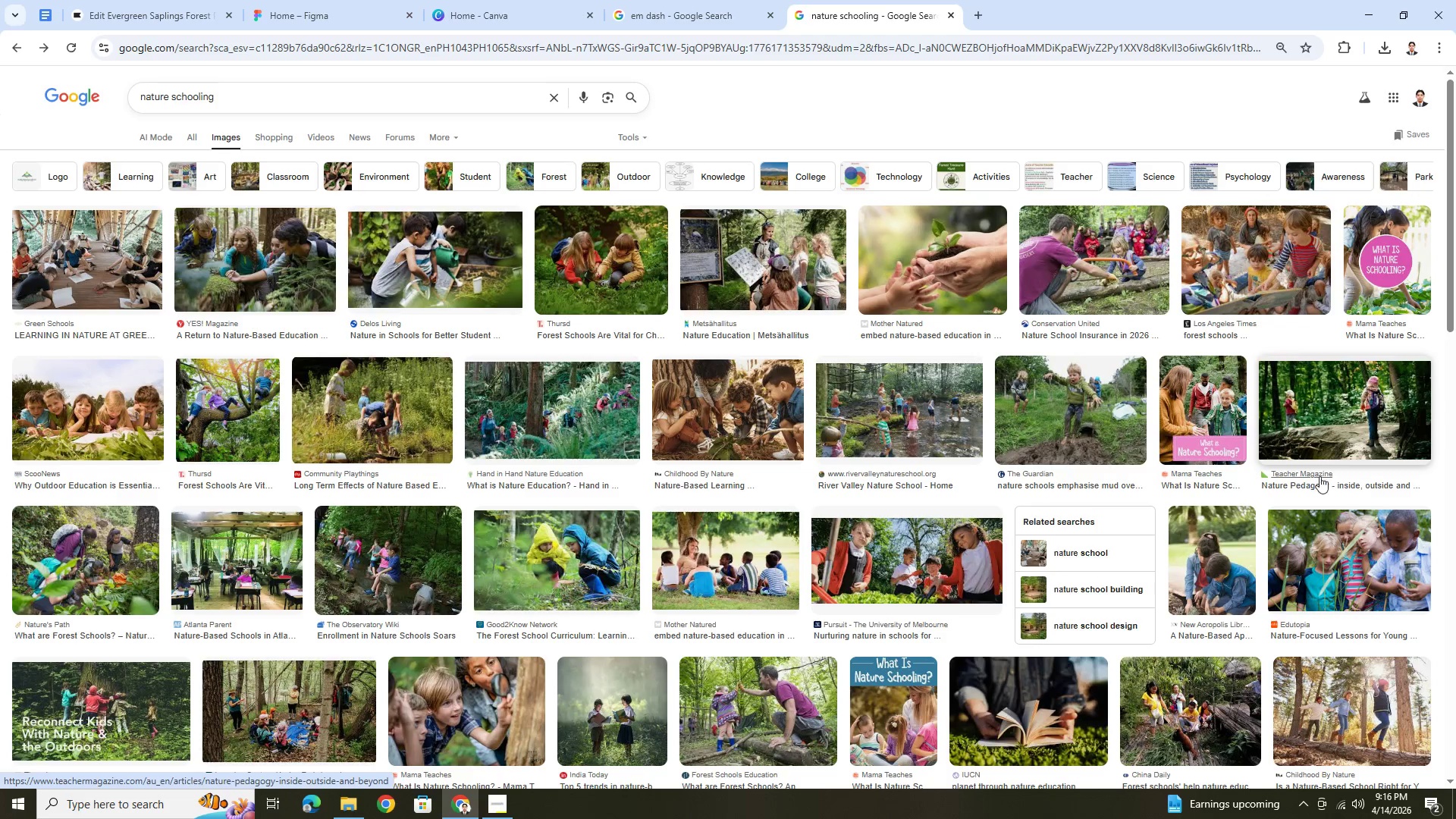 
scroll: coordinate [929, 428], scroll_direction: down, amount: 3.0
 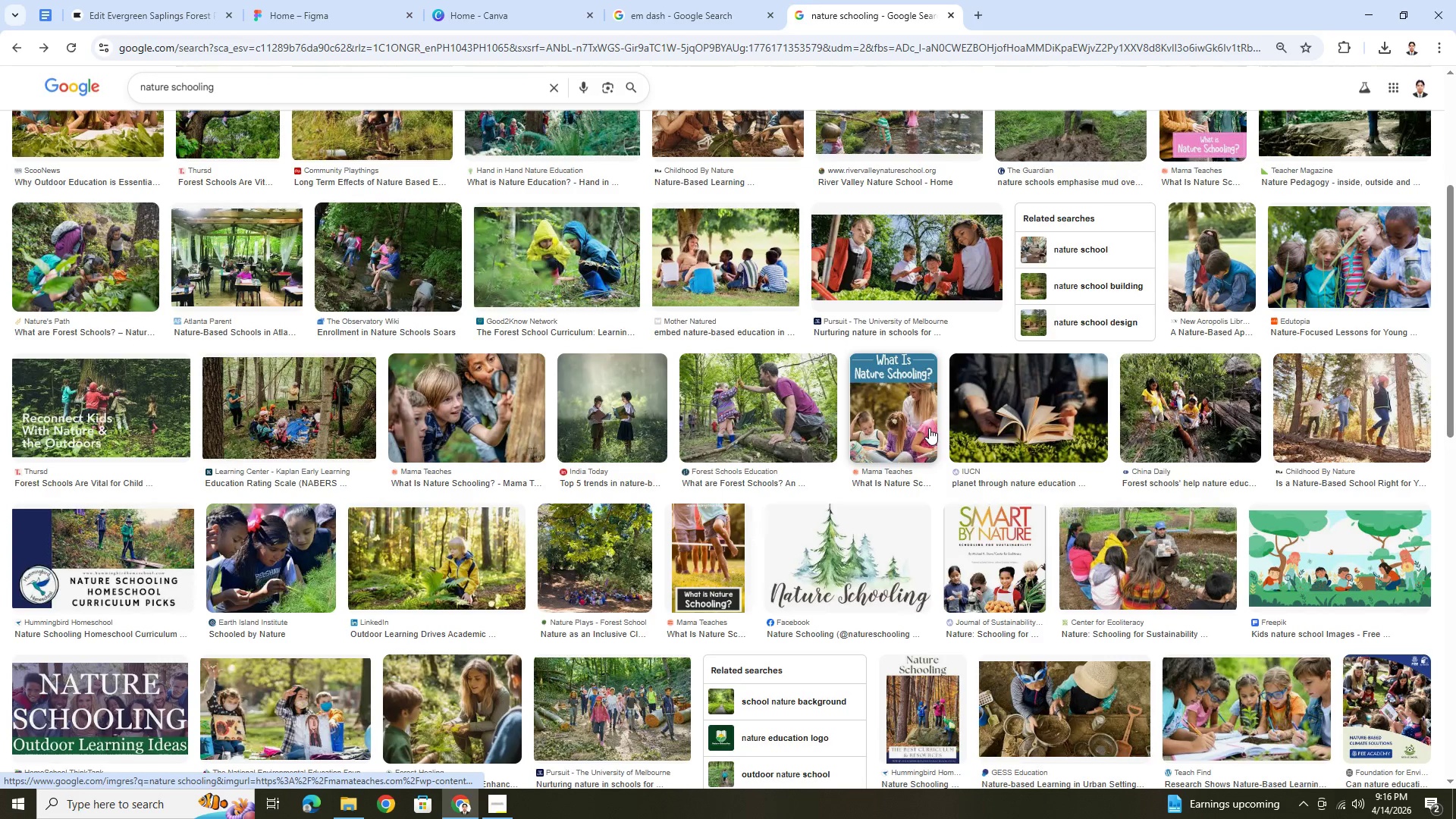 
scroll: coordinate [884, 414], scroll_direction: up, amount: 4.0
 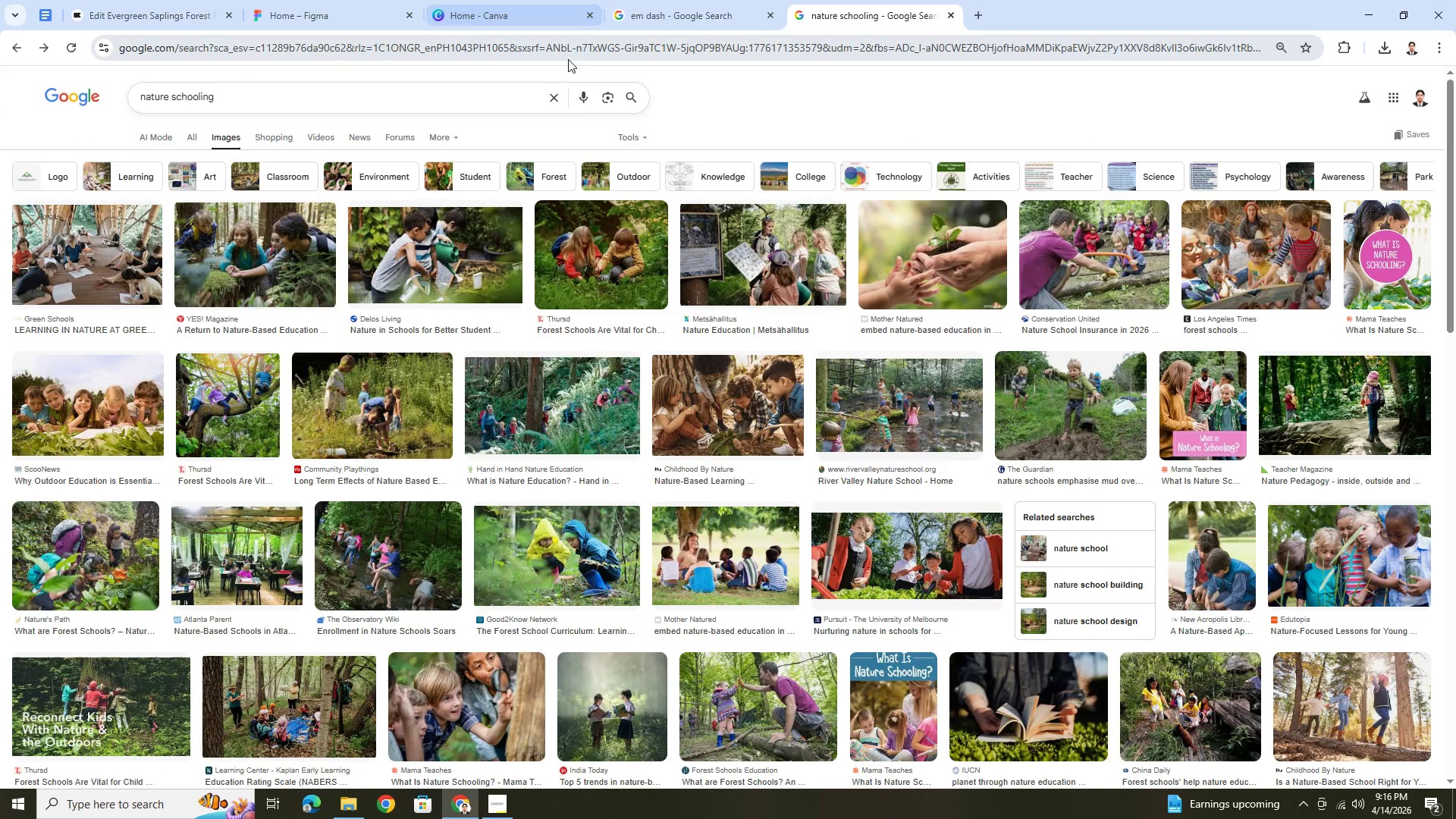 
left_click([413, 98])
 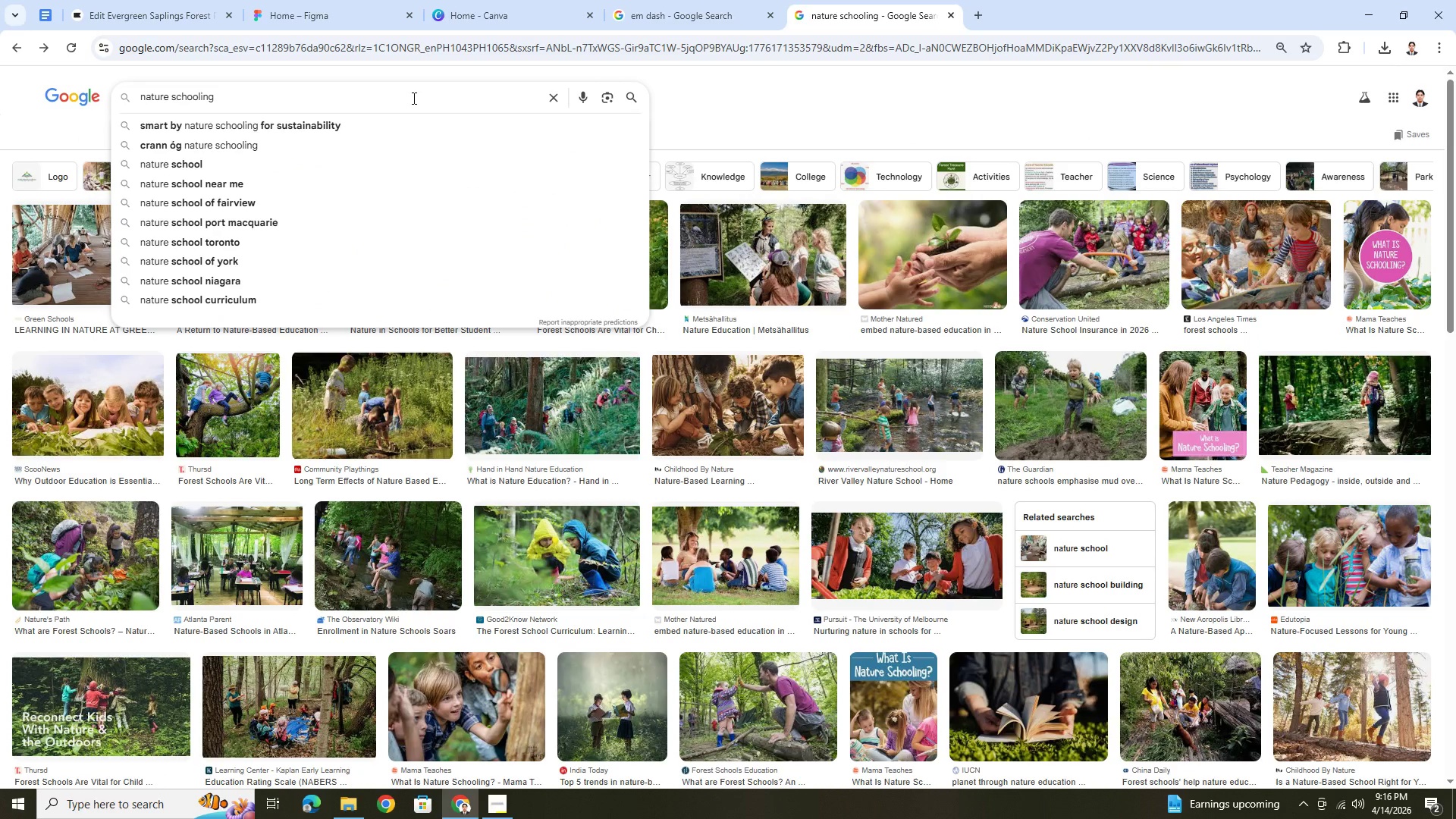 
type( in mud)
 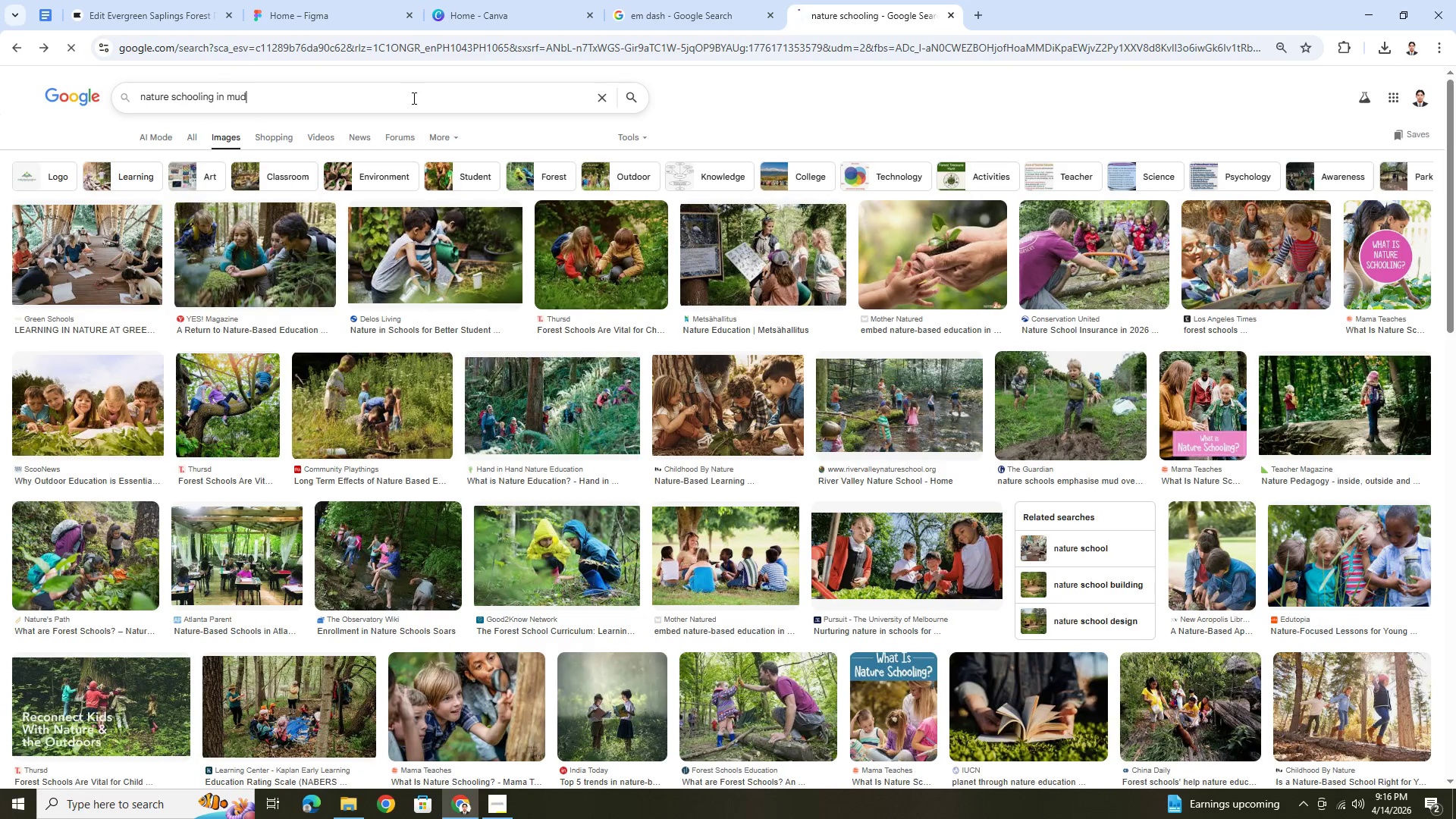 
key(Enter)
 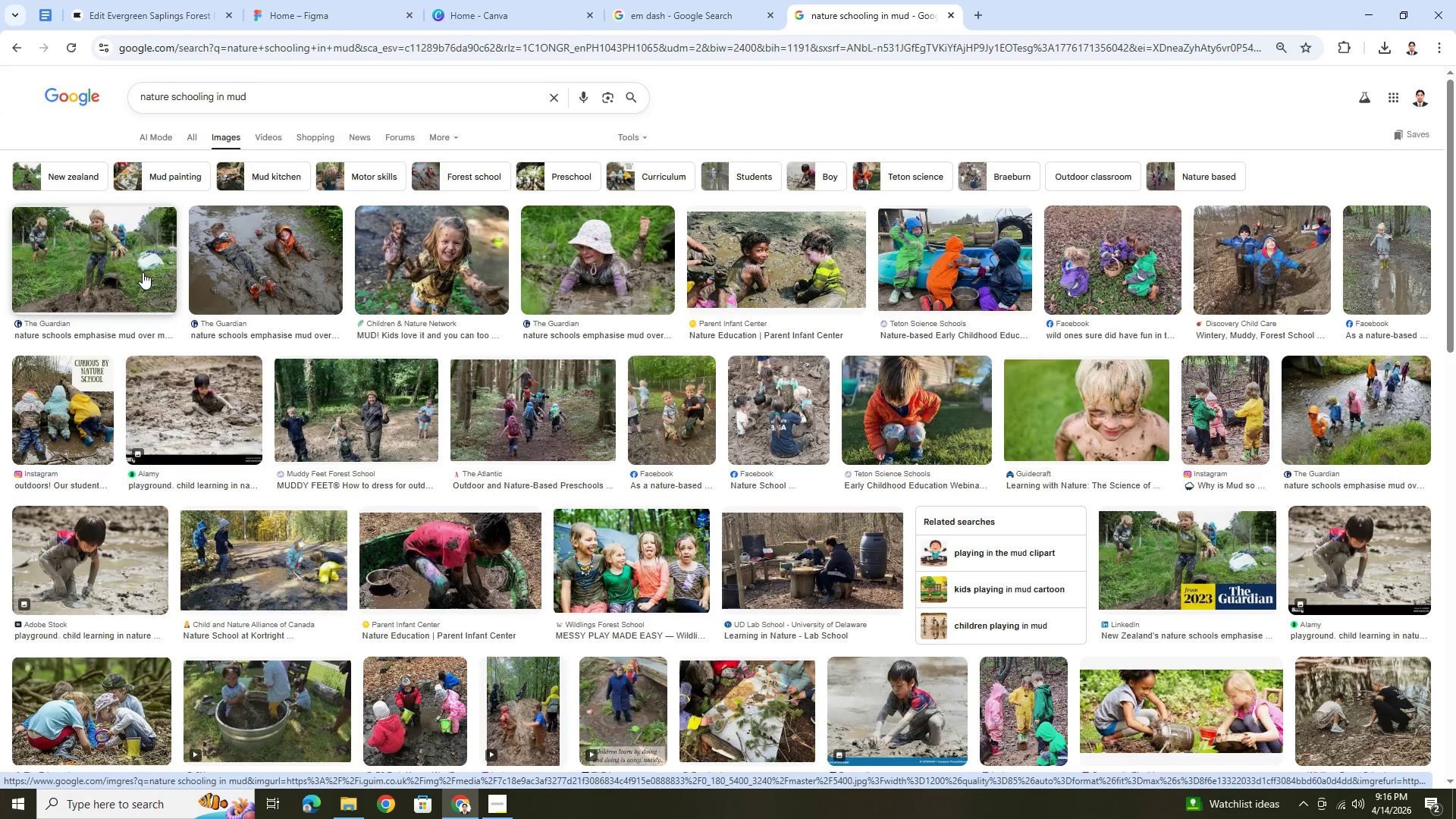 
wait(17.36)
 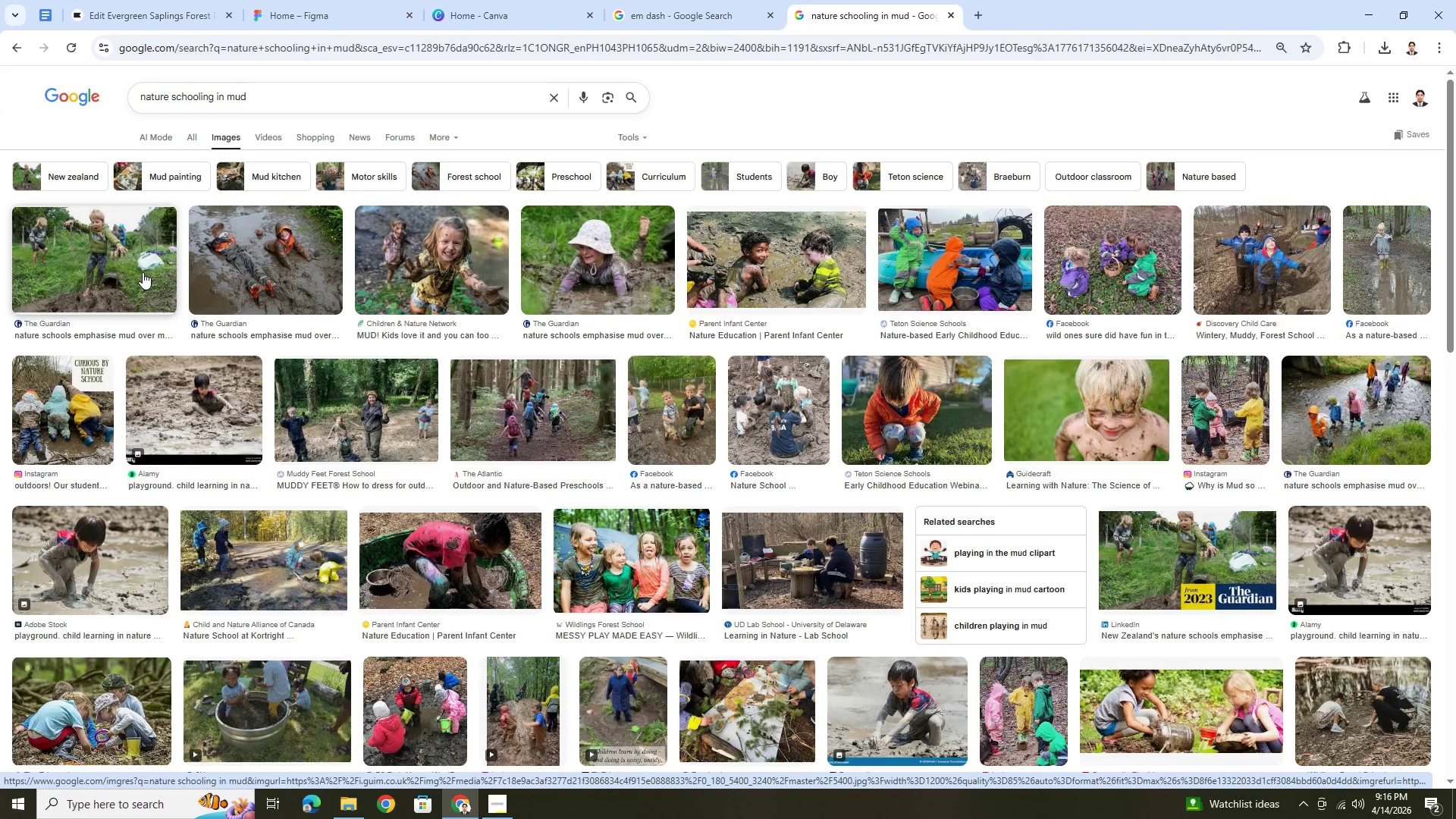 
left_click([143, 272])
 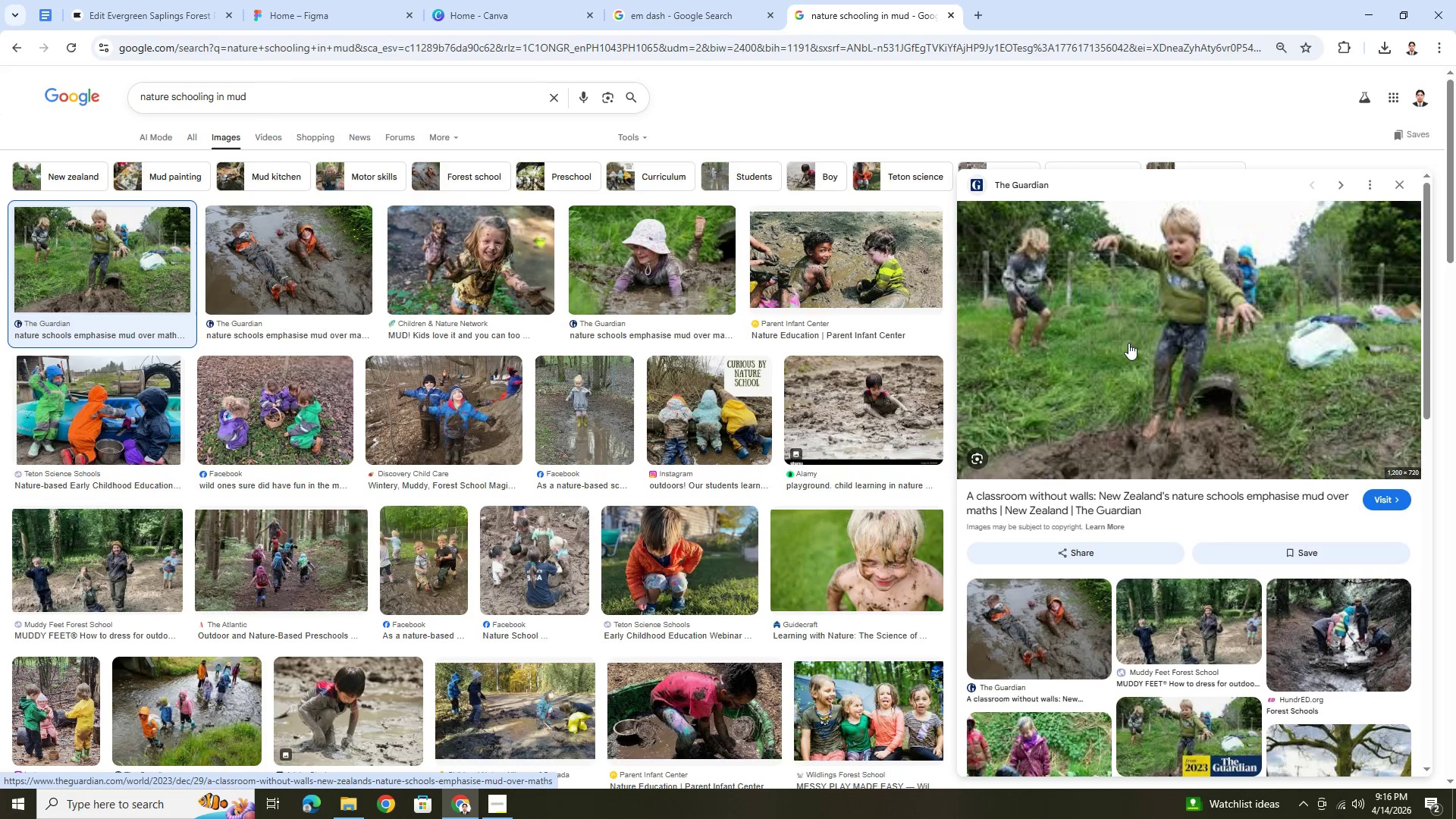 
scroll: coordinate [1195, 416], scroll_direction: down, amount: 3.0
 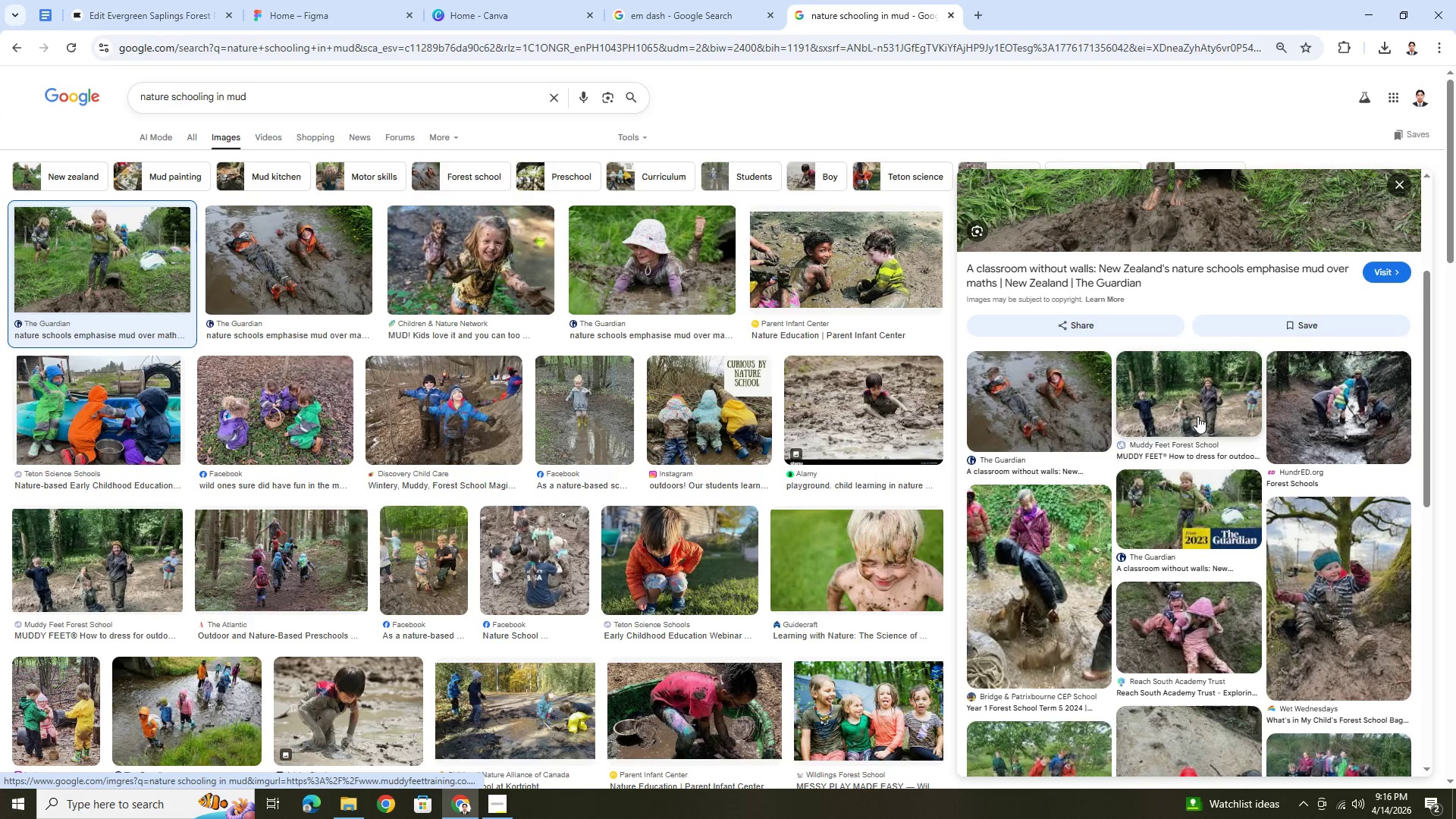 
scroll: coordinate [1216, 413], scroll_direction: up, amount: 3.0
 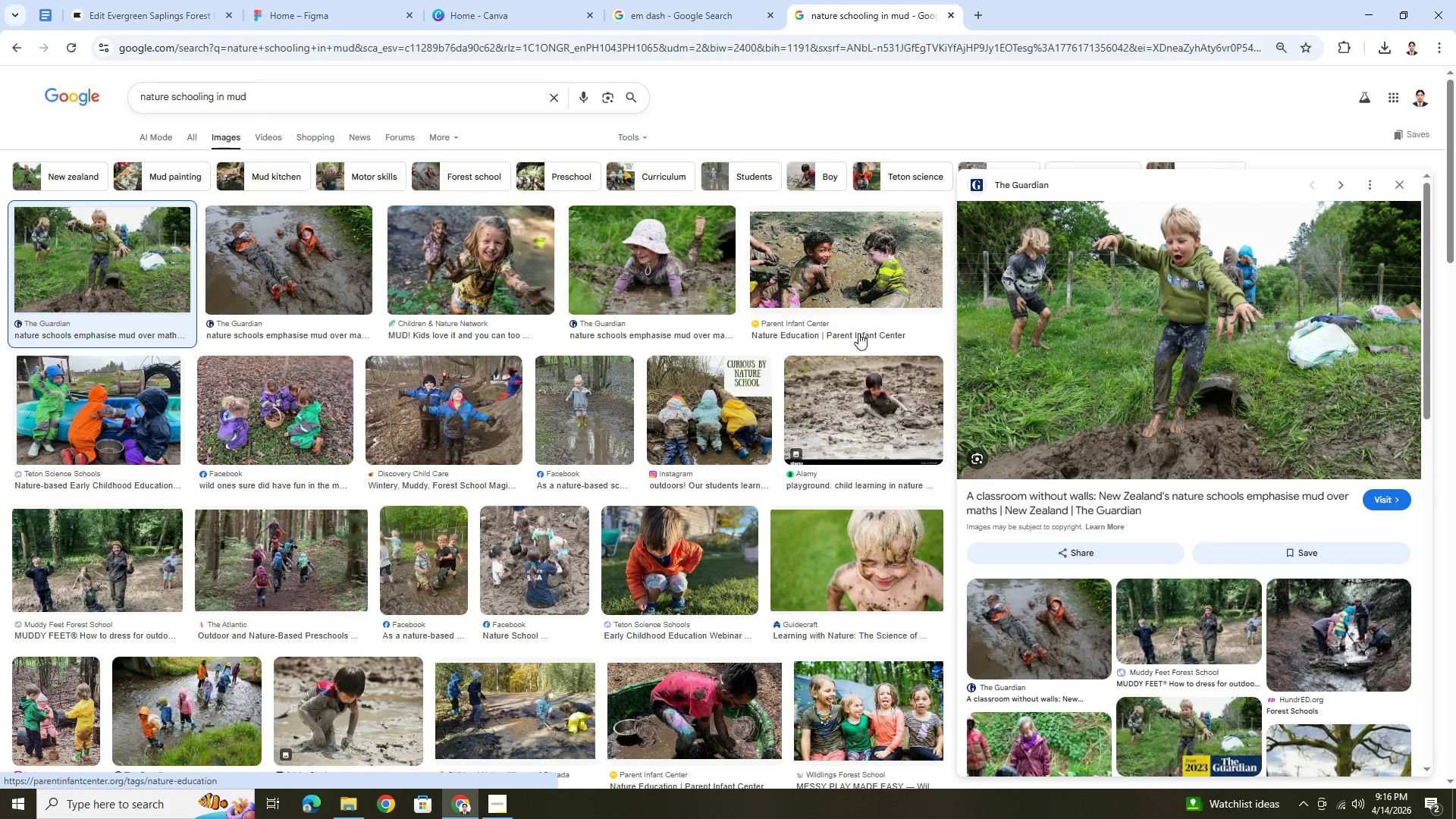 
left_click([150, 8])
 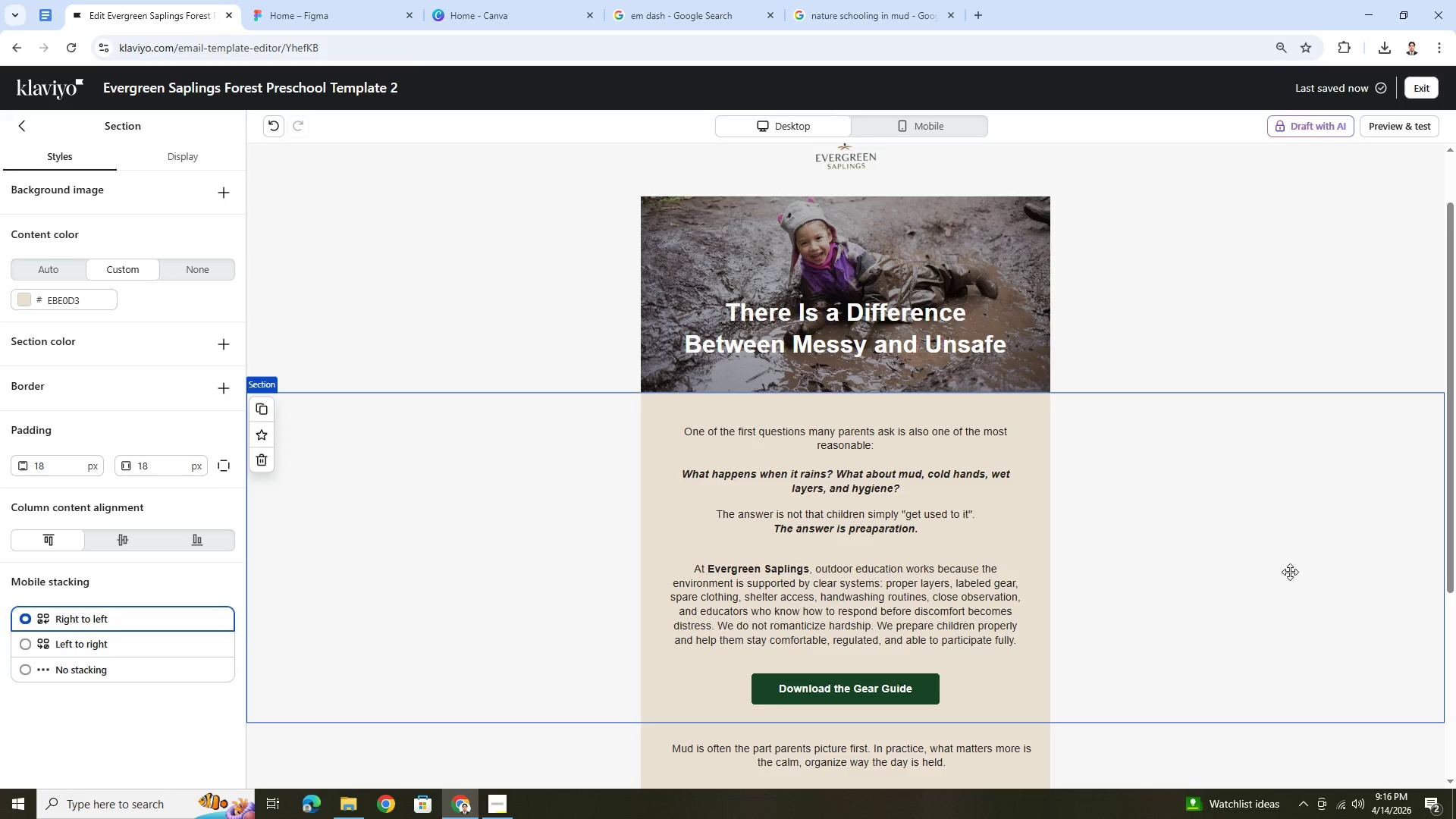 
left_click([1311, 591])
 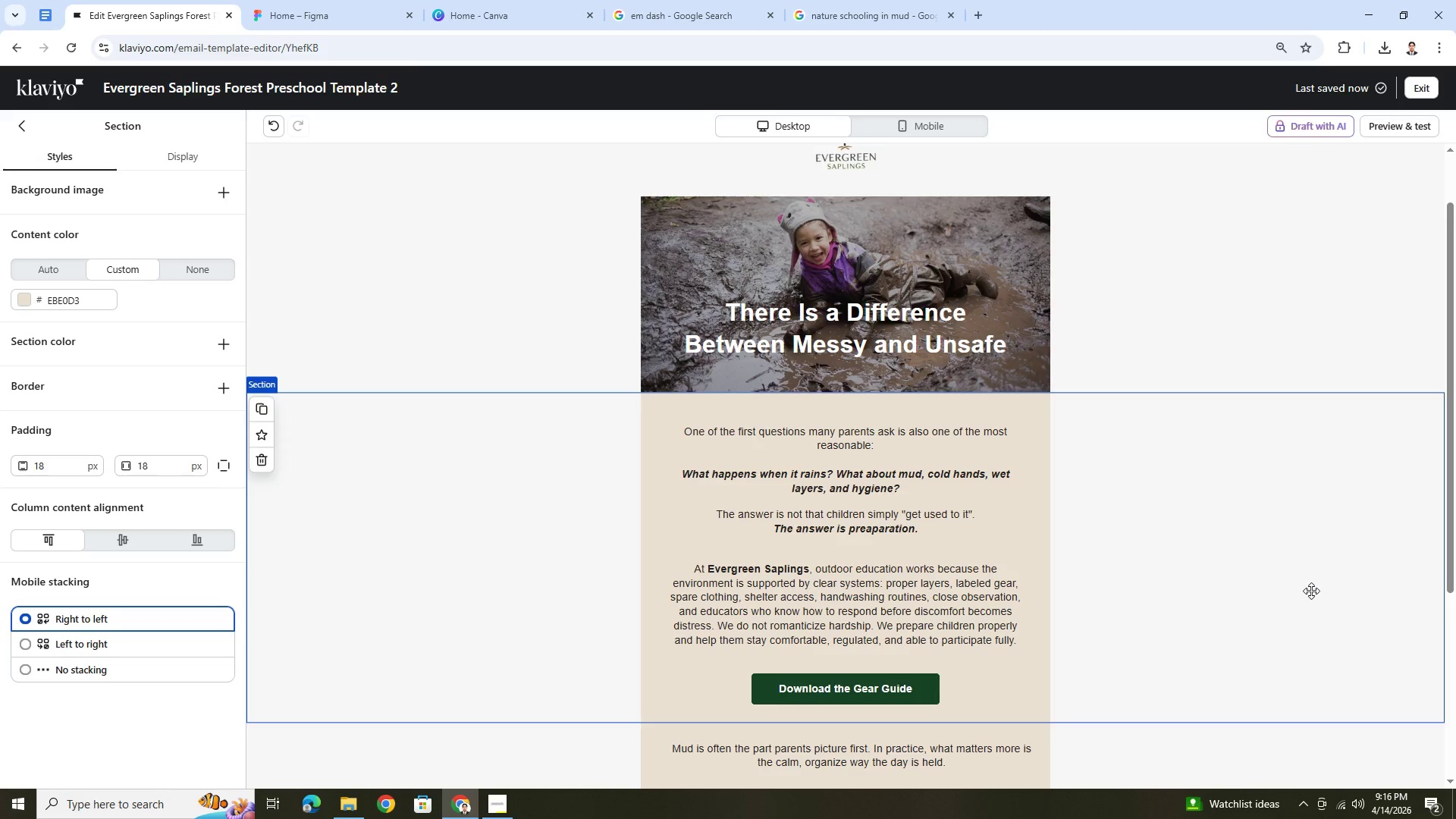 
scroll: coordinate [1310, 591], scroll_direction: none, amount: 0.0
 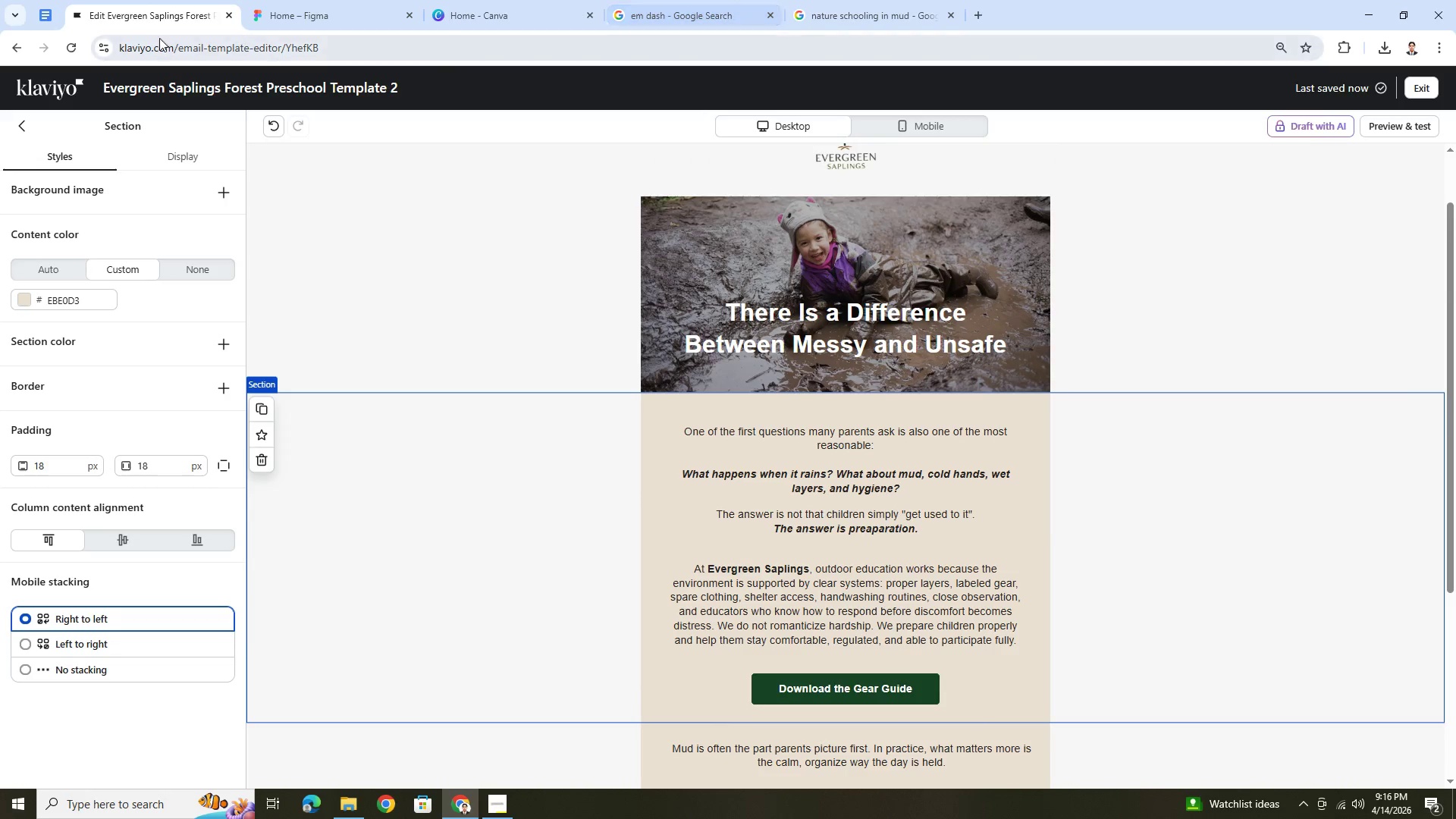 
left_click([828, 9])
 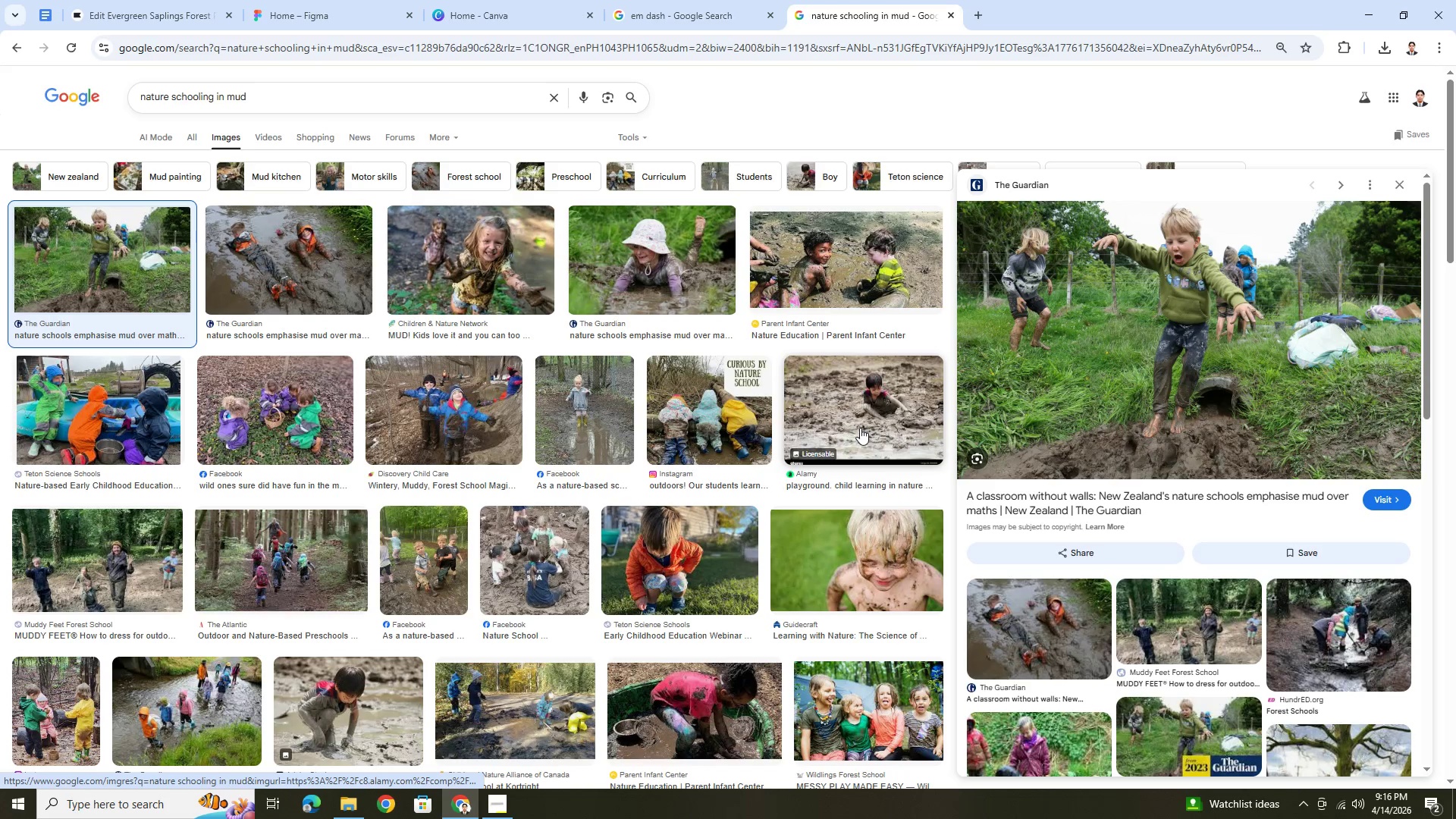 
left_click([678, 268])
 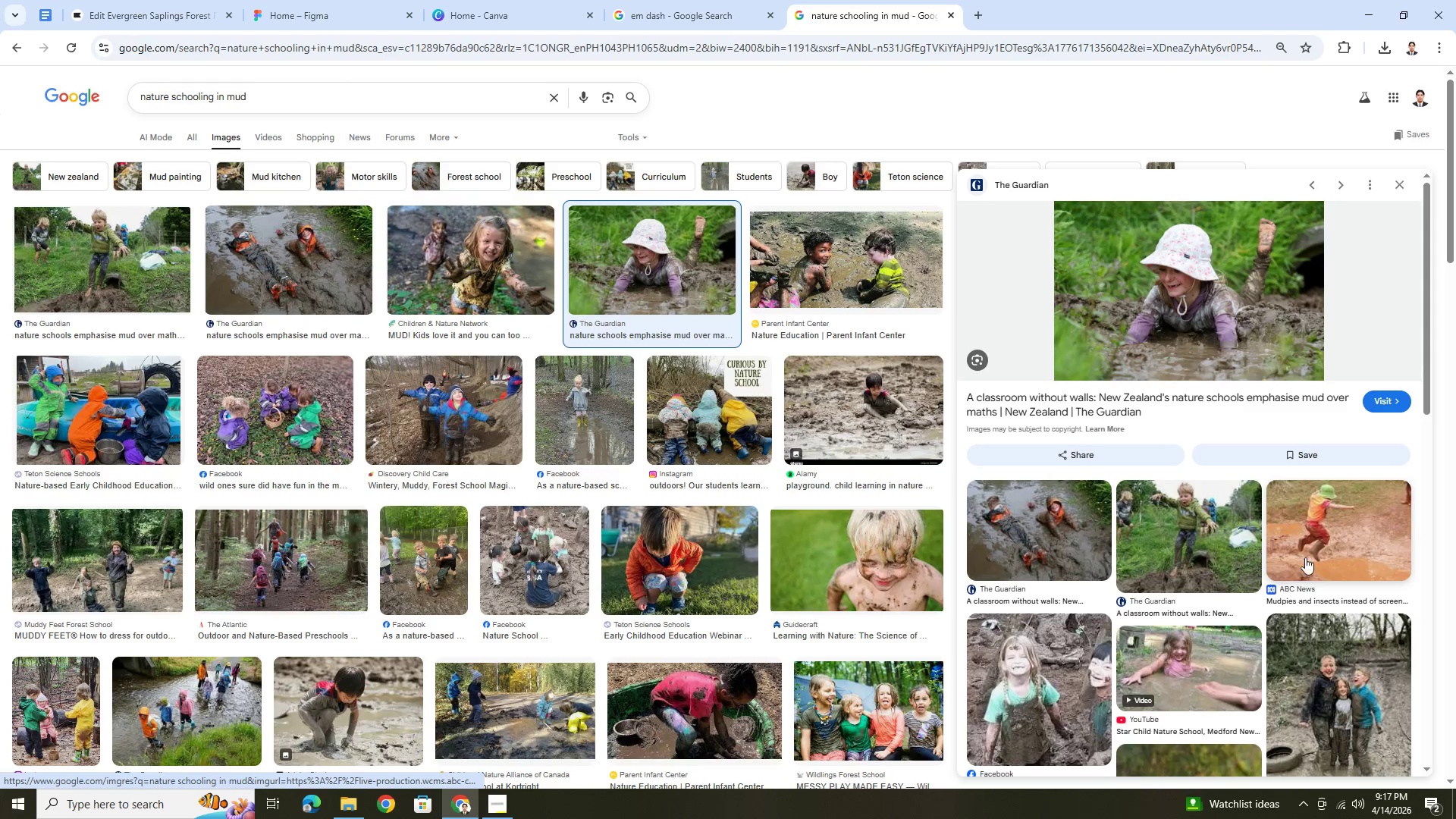 
left_click([1350, 545])
 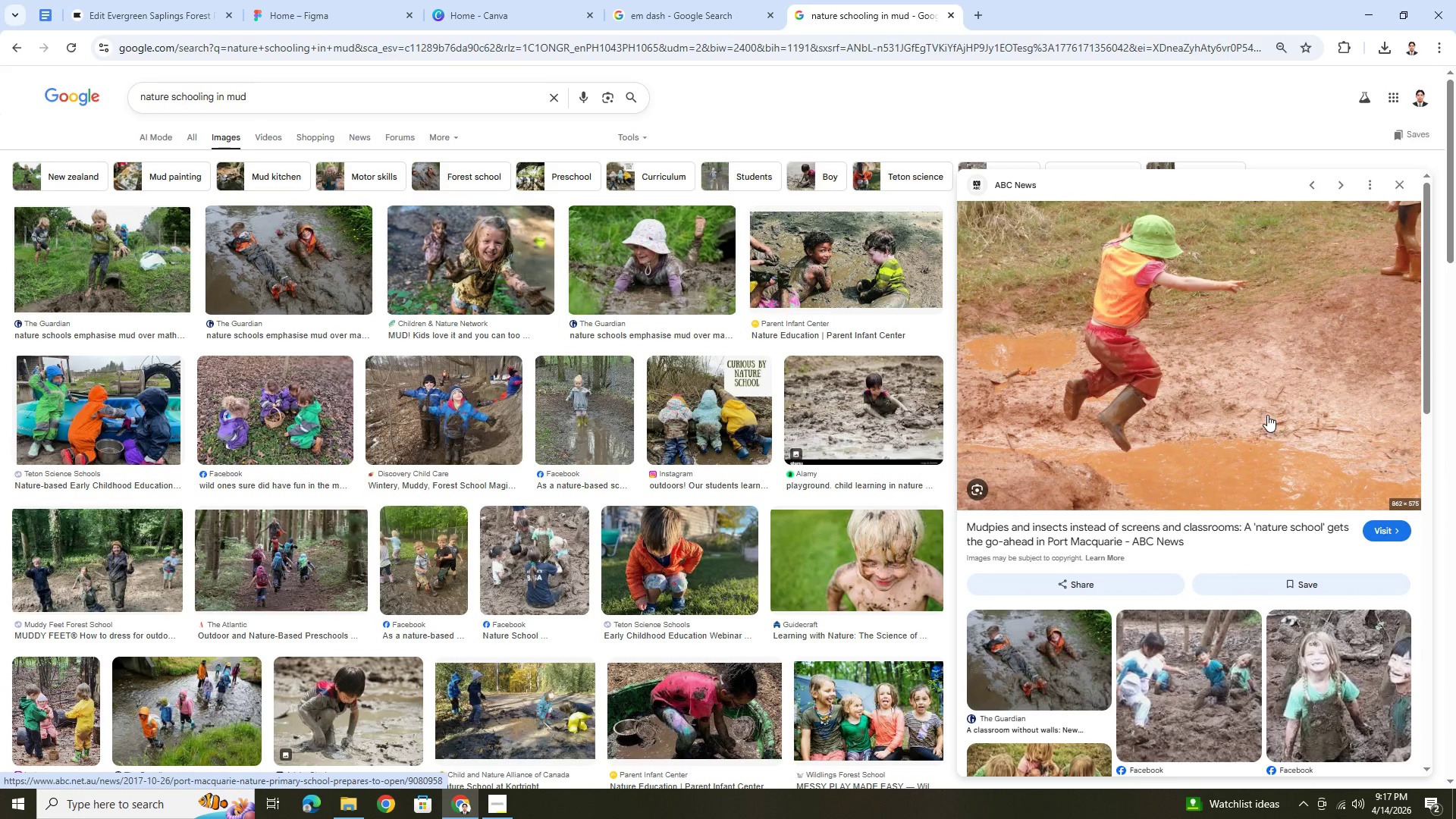 
scroll: coordinate [1267, 415], scroll_direction: down, amount: 1.0
 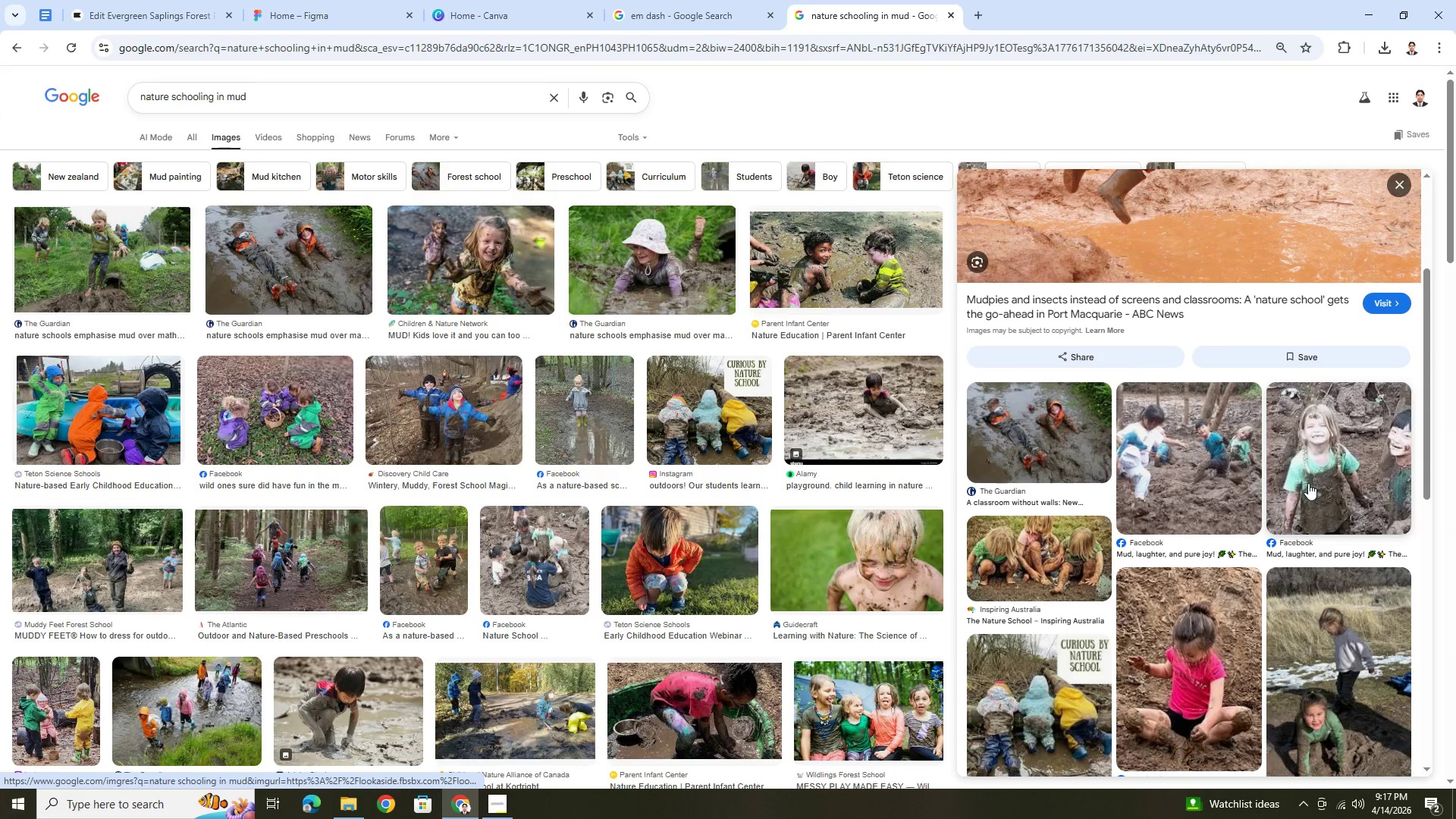 
scroll: coordinate [1308, 483], scroll_direction: up, amount: 2.0
 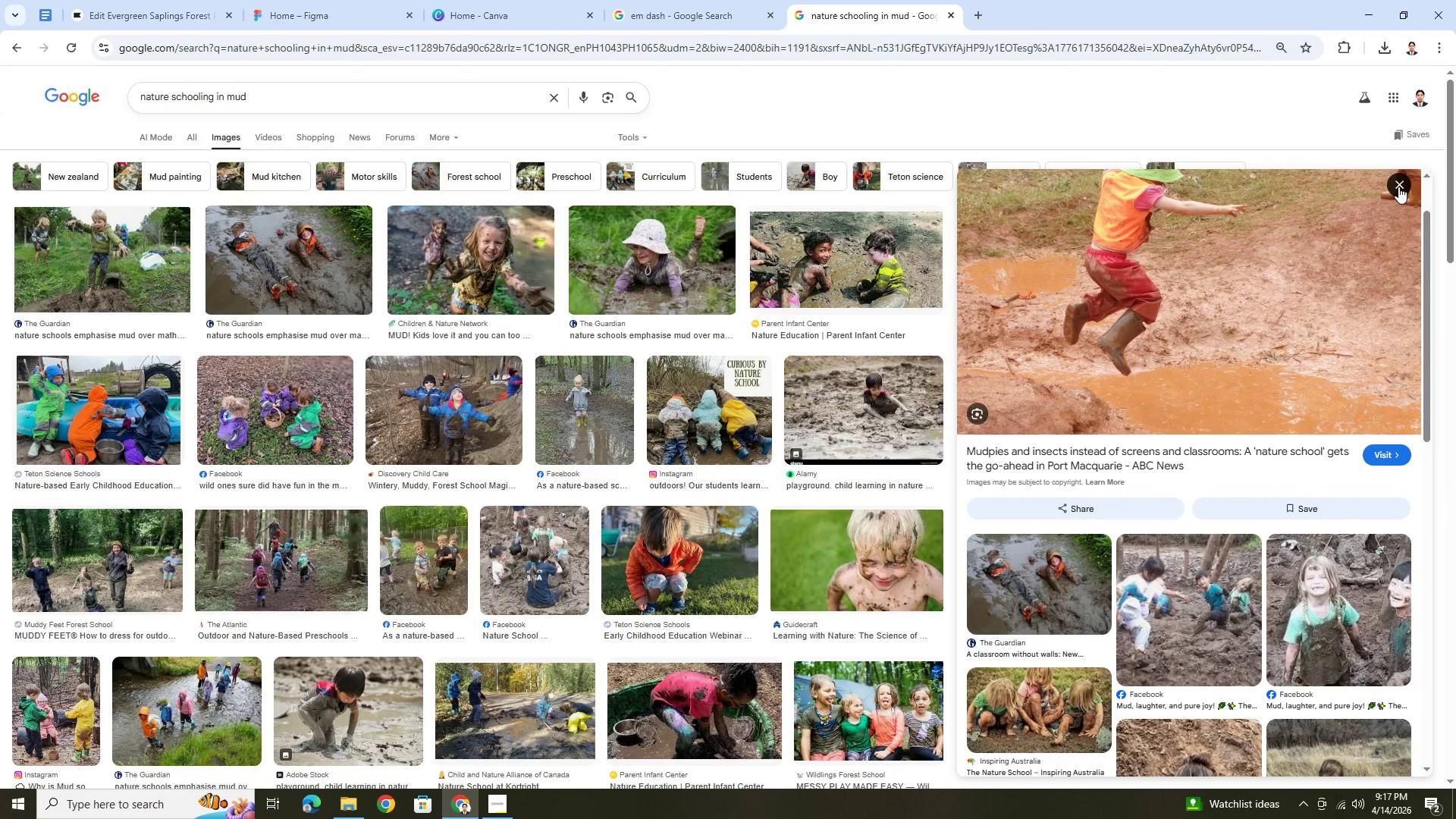 
left_click([1398, 187])
 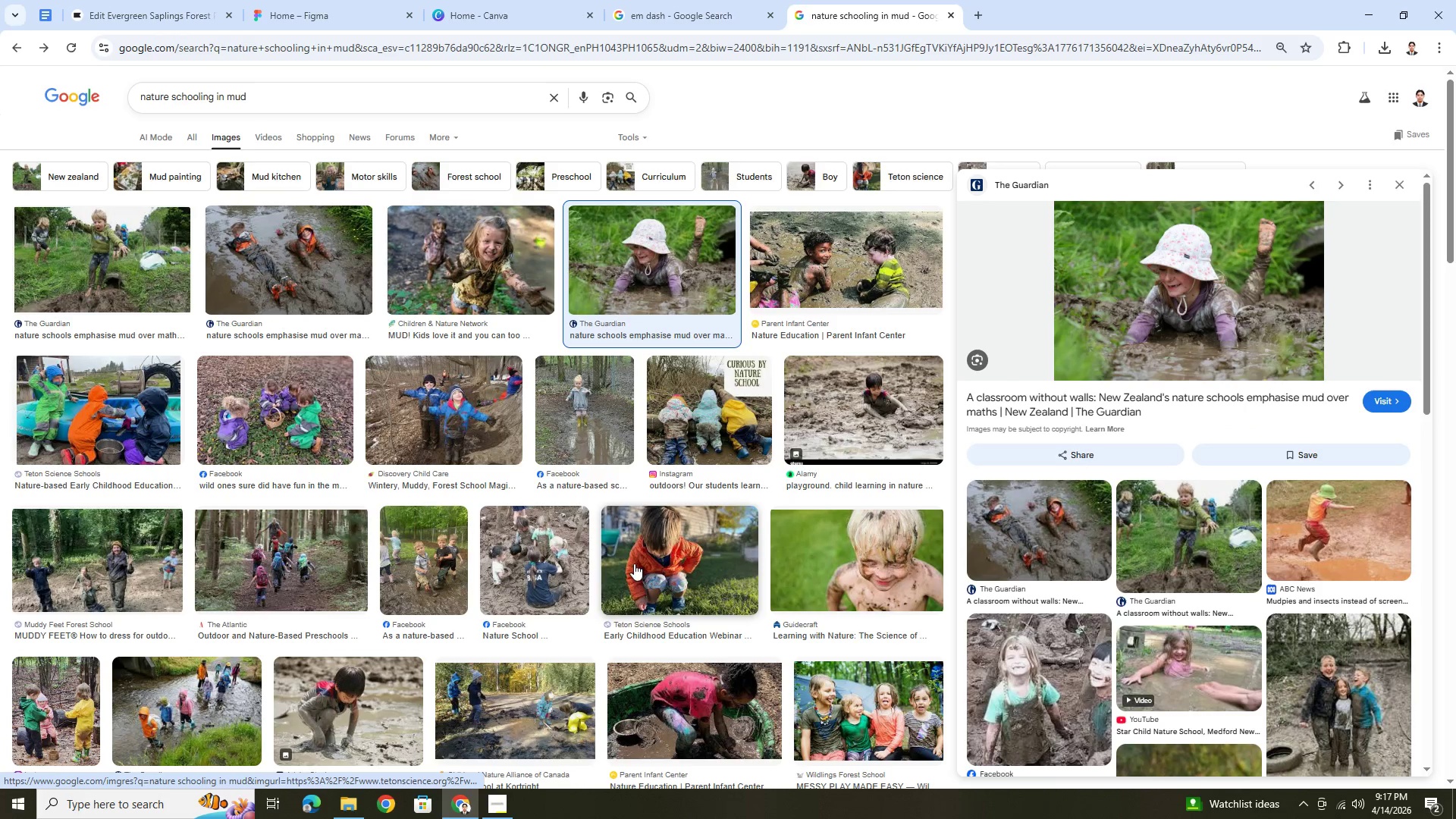 
left_click([589, 444])
 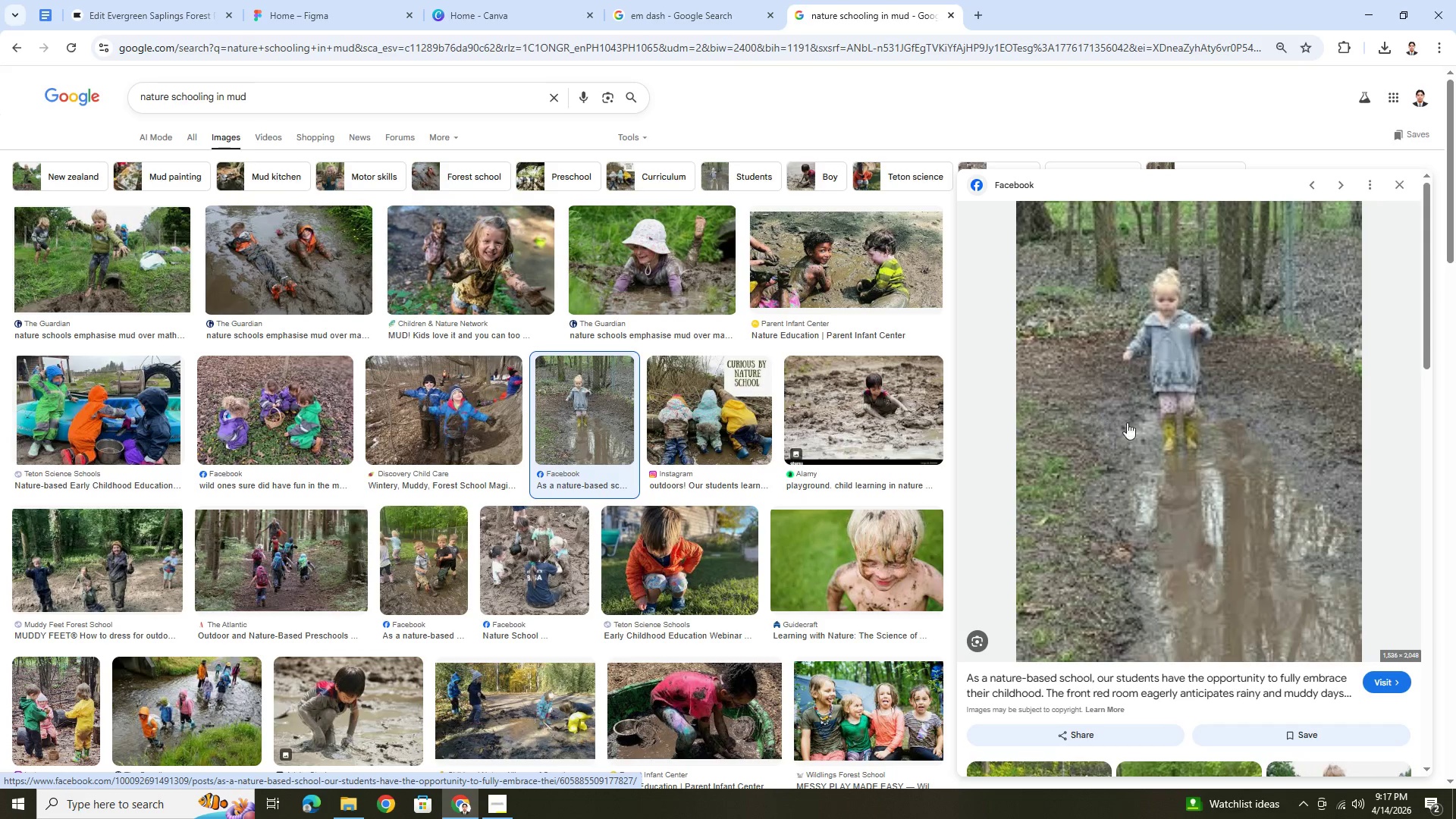 
wait(6.3)
 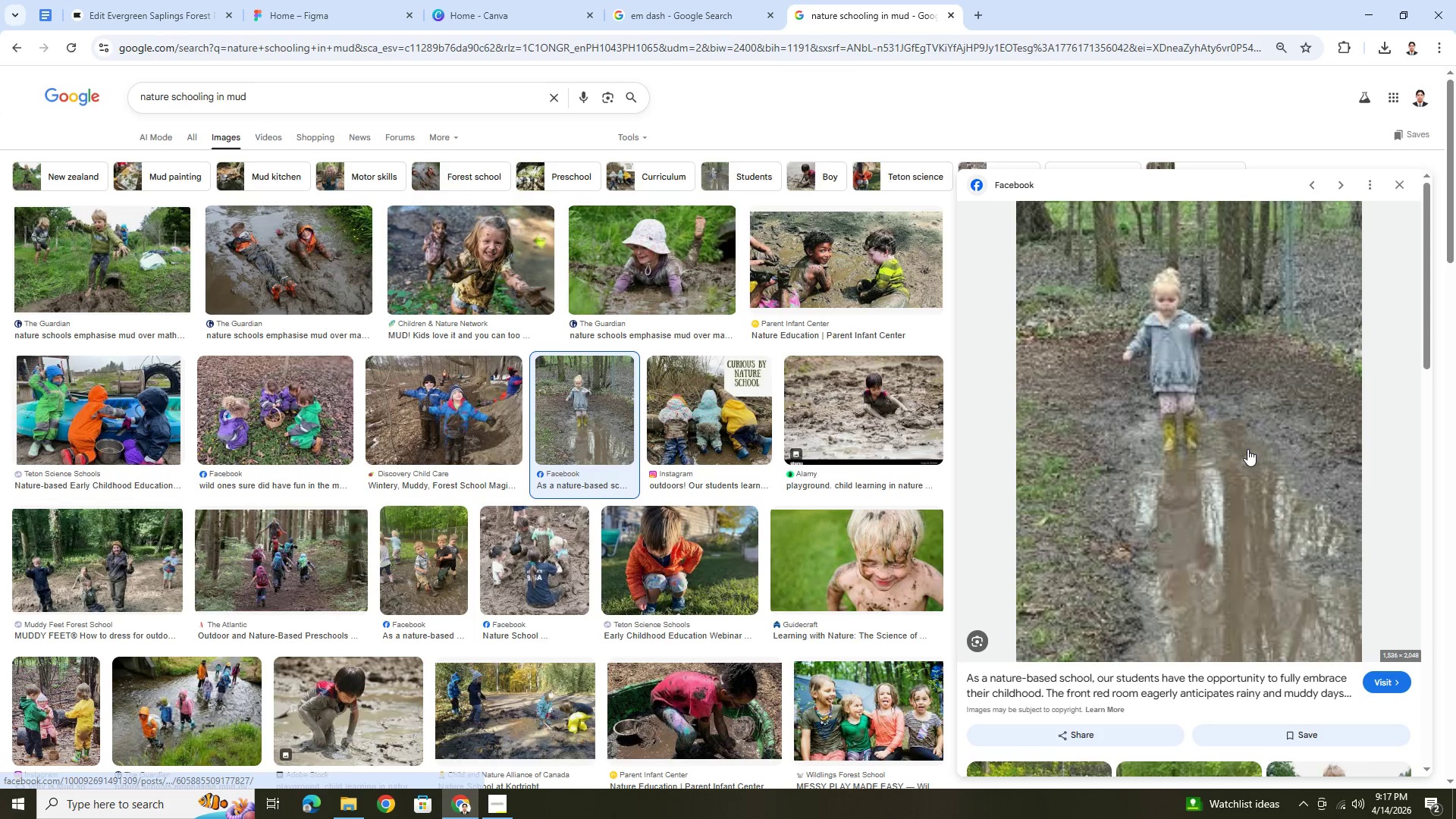 
left_click([1403, 180])
 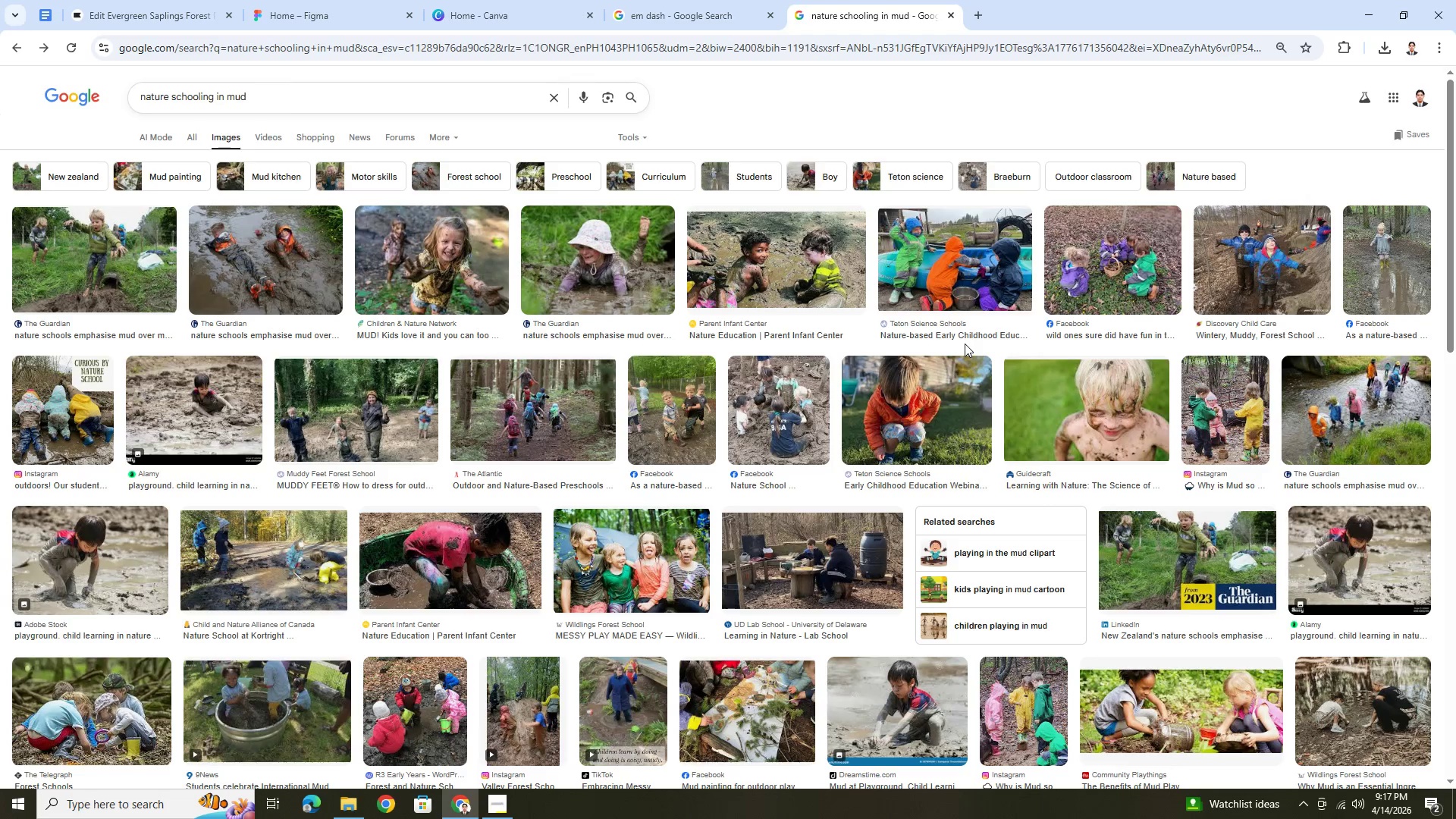 
scroll: coordinate [966, 345], scroll_direction: up, amount: 2.0
 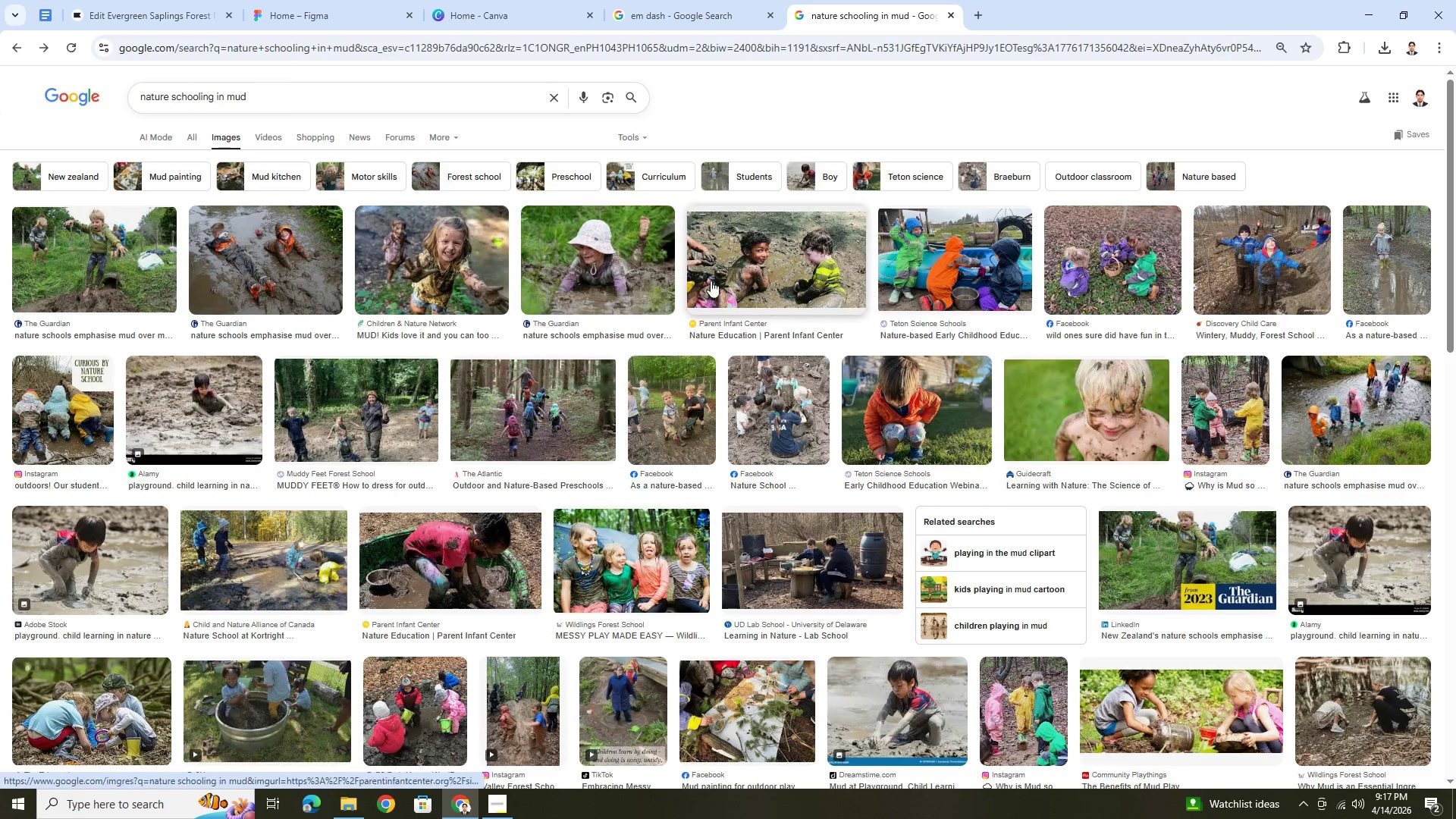 
left_click([793, 262])
 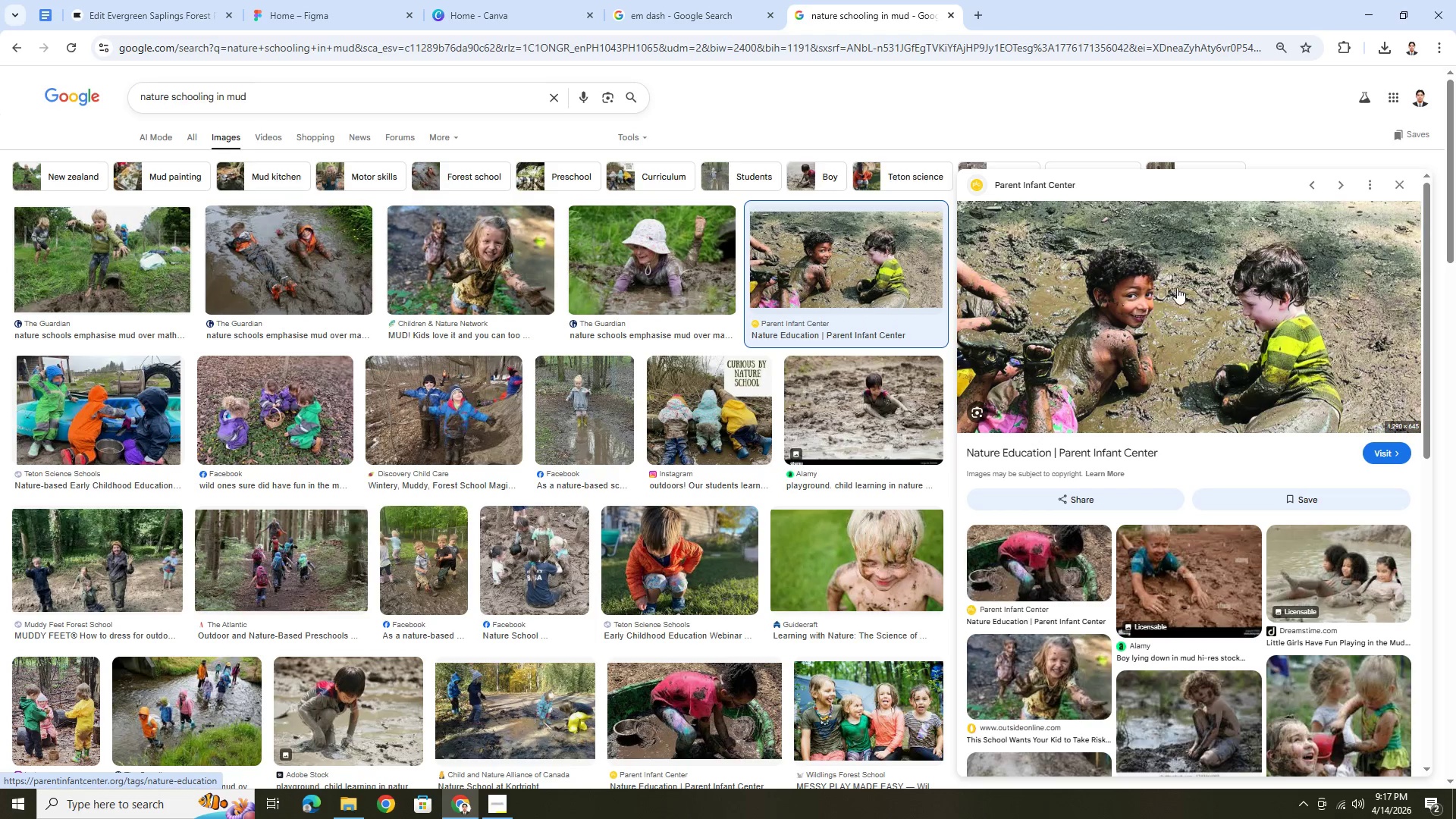 
wait(6.38)
 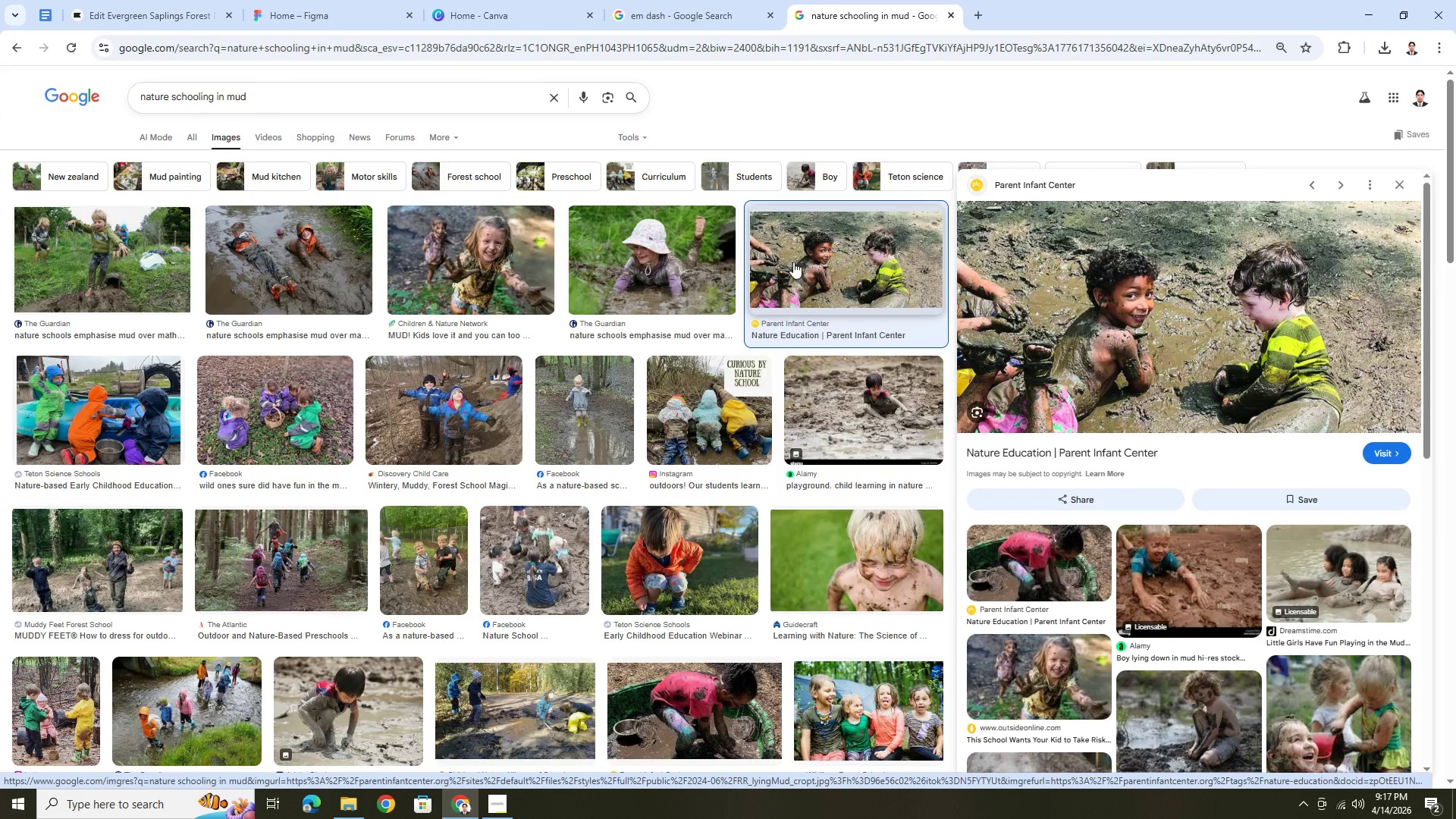 
left_click([1396, 184])
 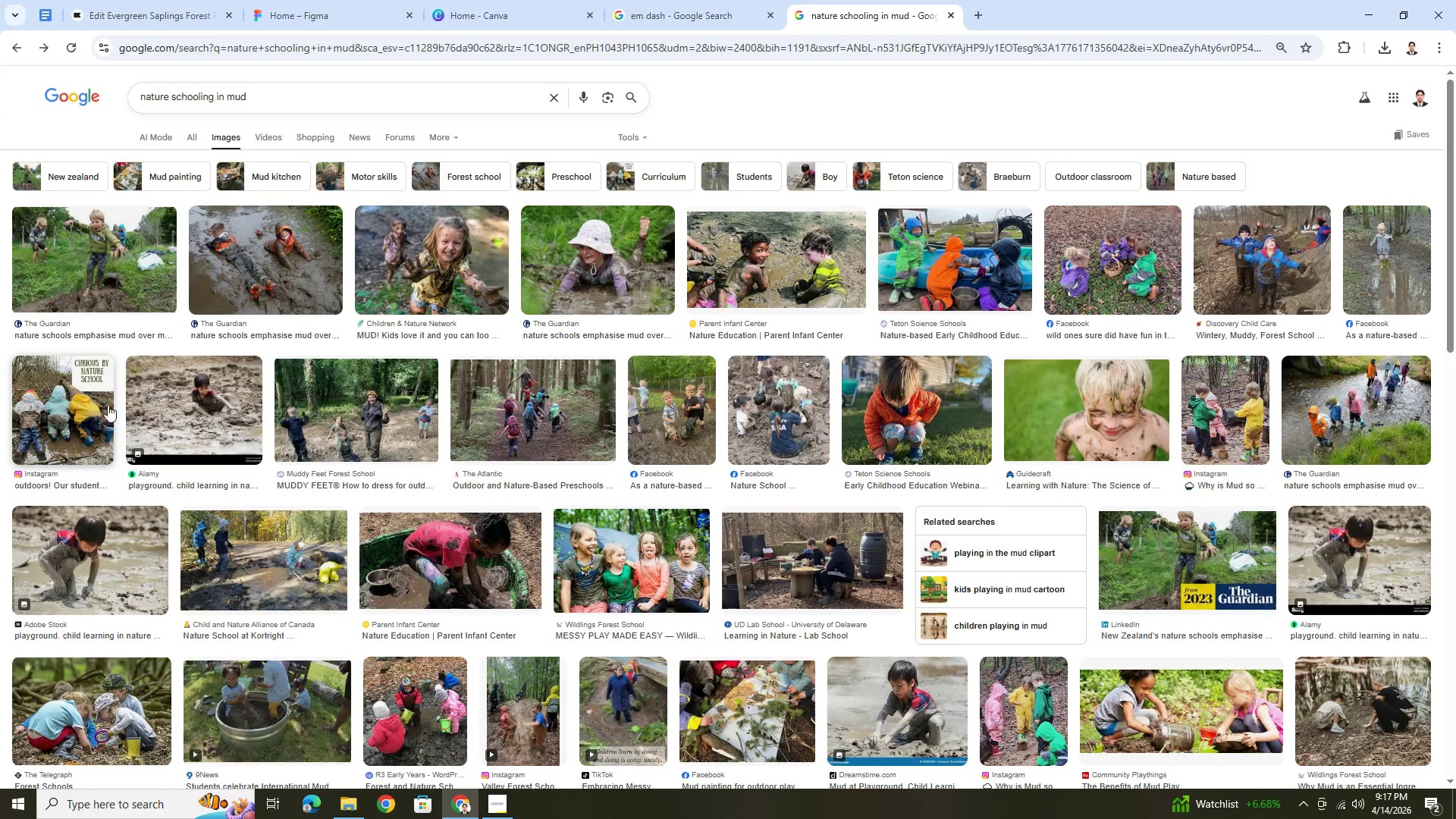 
scroll: coordinate [551, 552], scroll_direction: down, amount: 4.0
 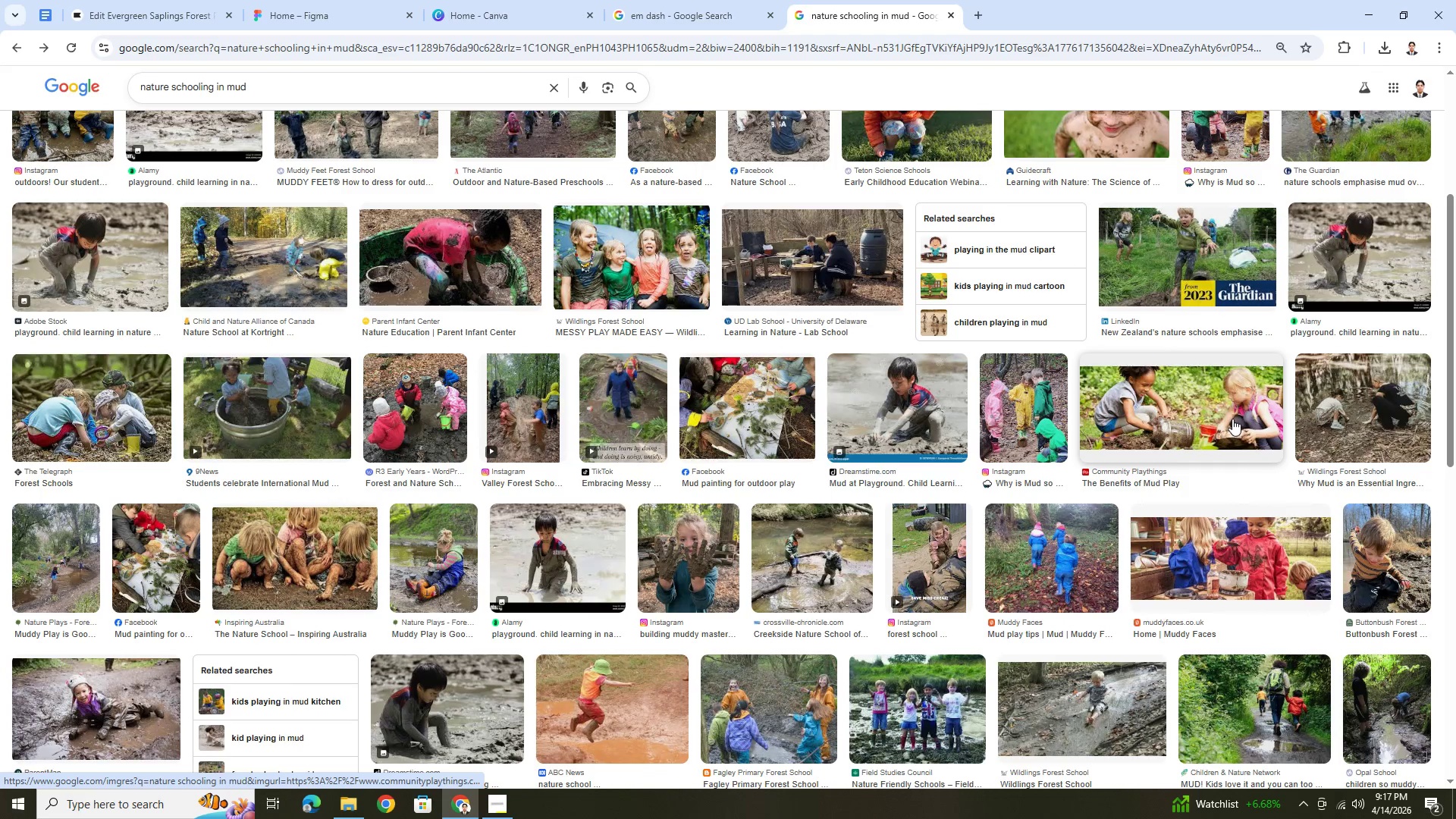 
left_click([1058, 409])
 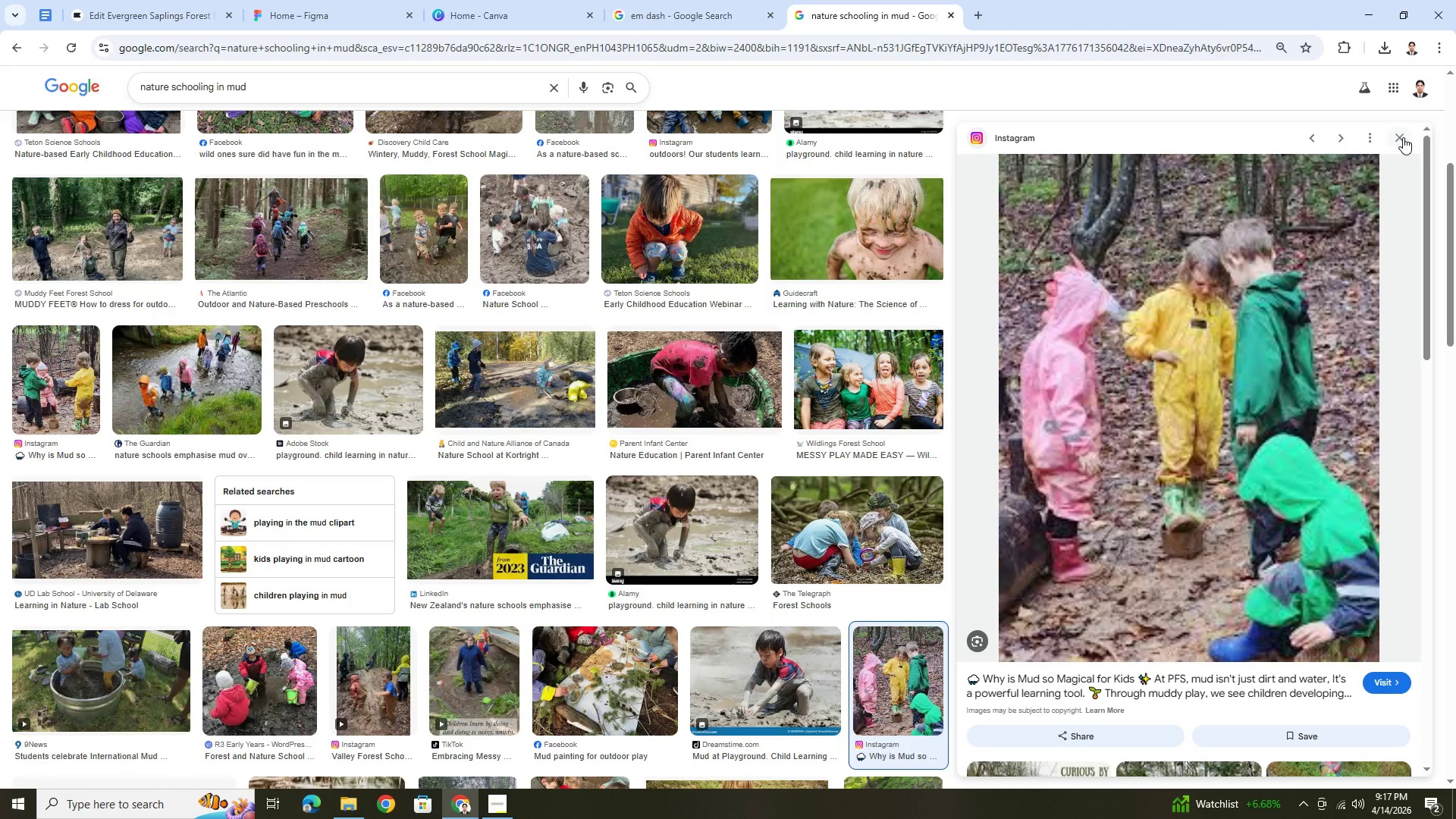 
wait(7.84)
 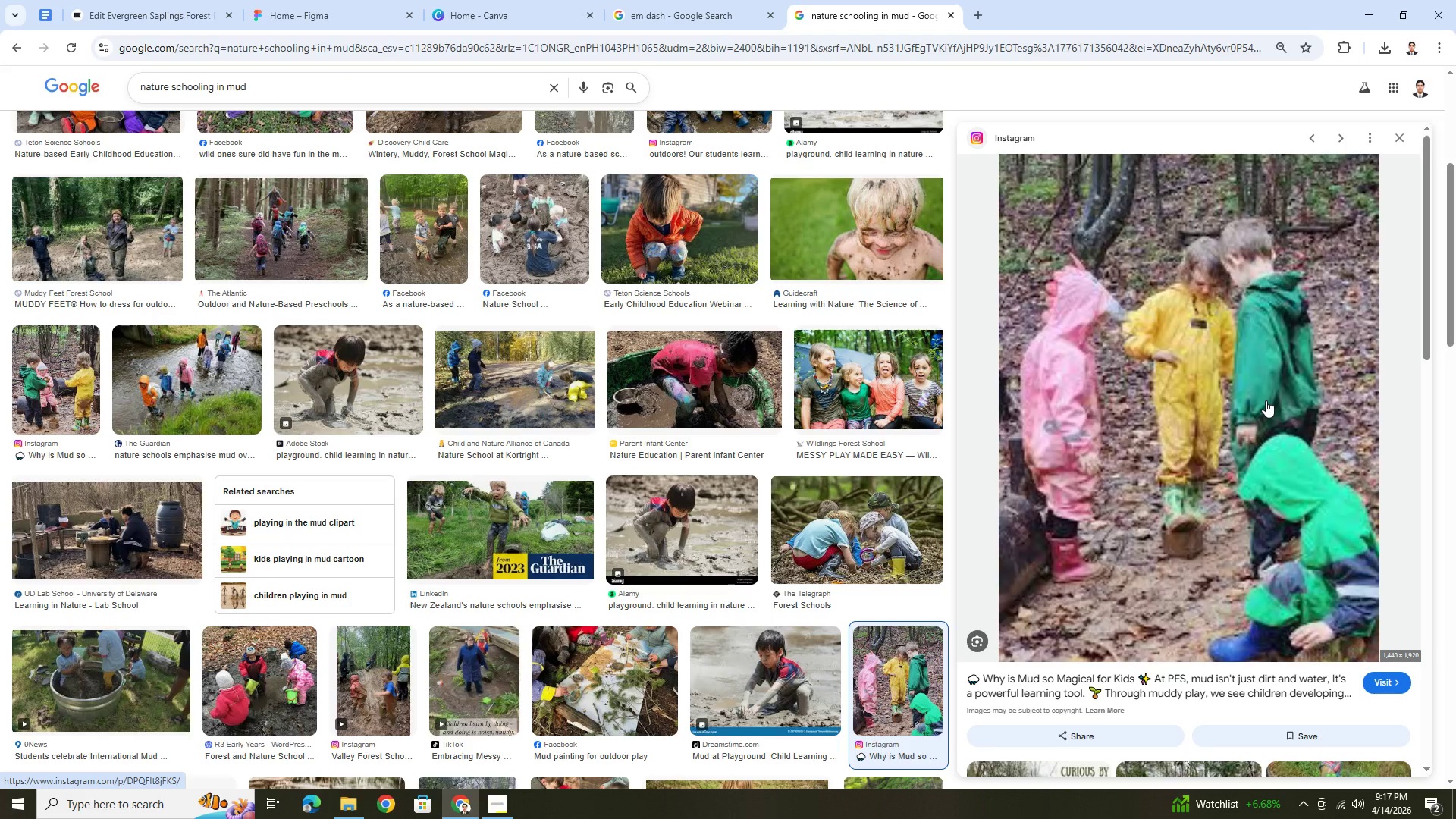 
left_click([1403, 137])
 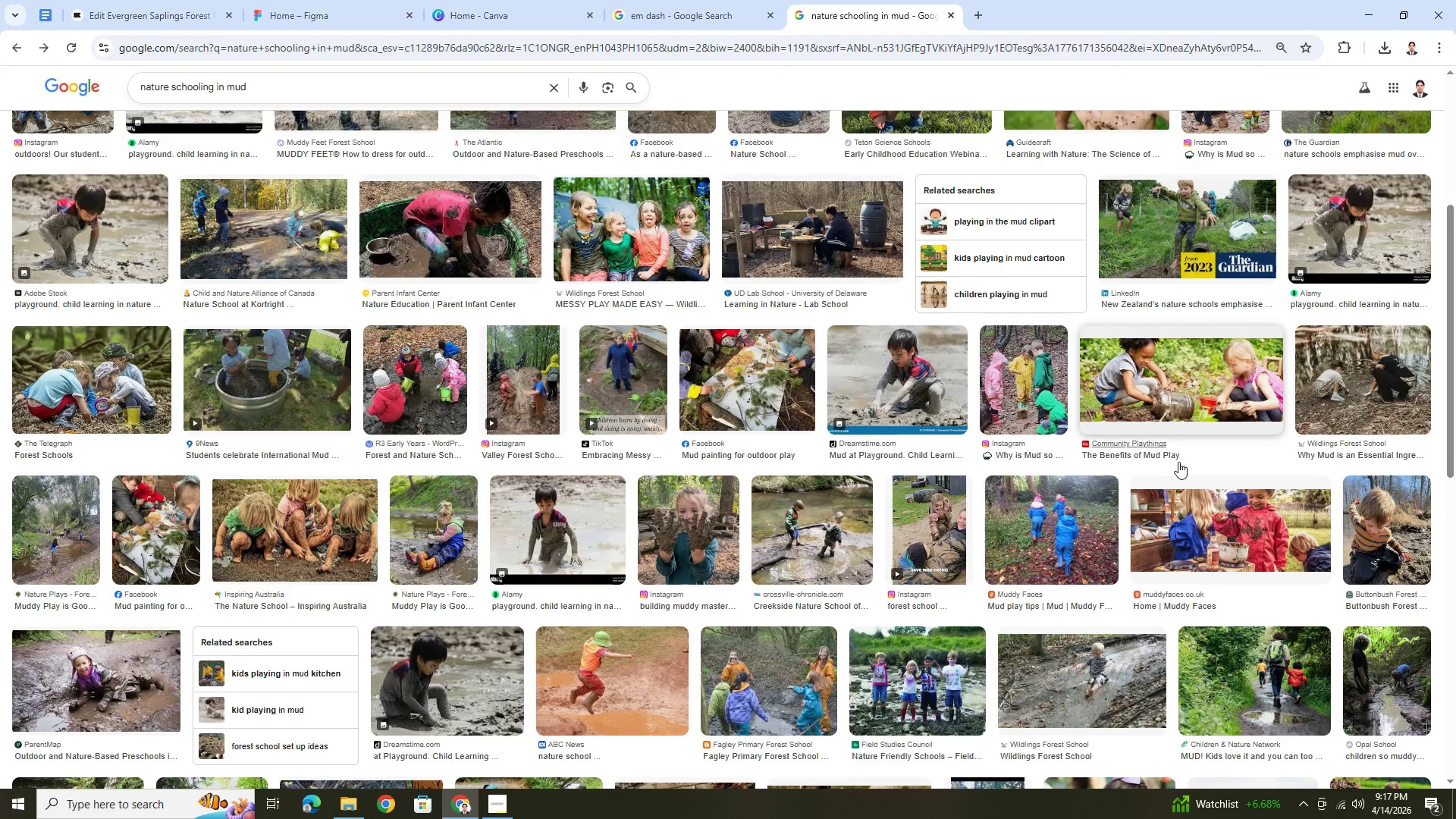 
scroll: coordinate [1172, 467], scroll_direction: down, amount: 1.0
 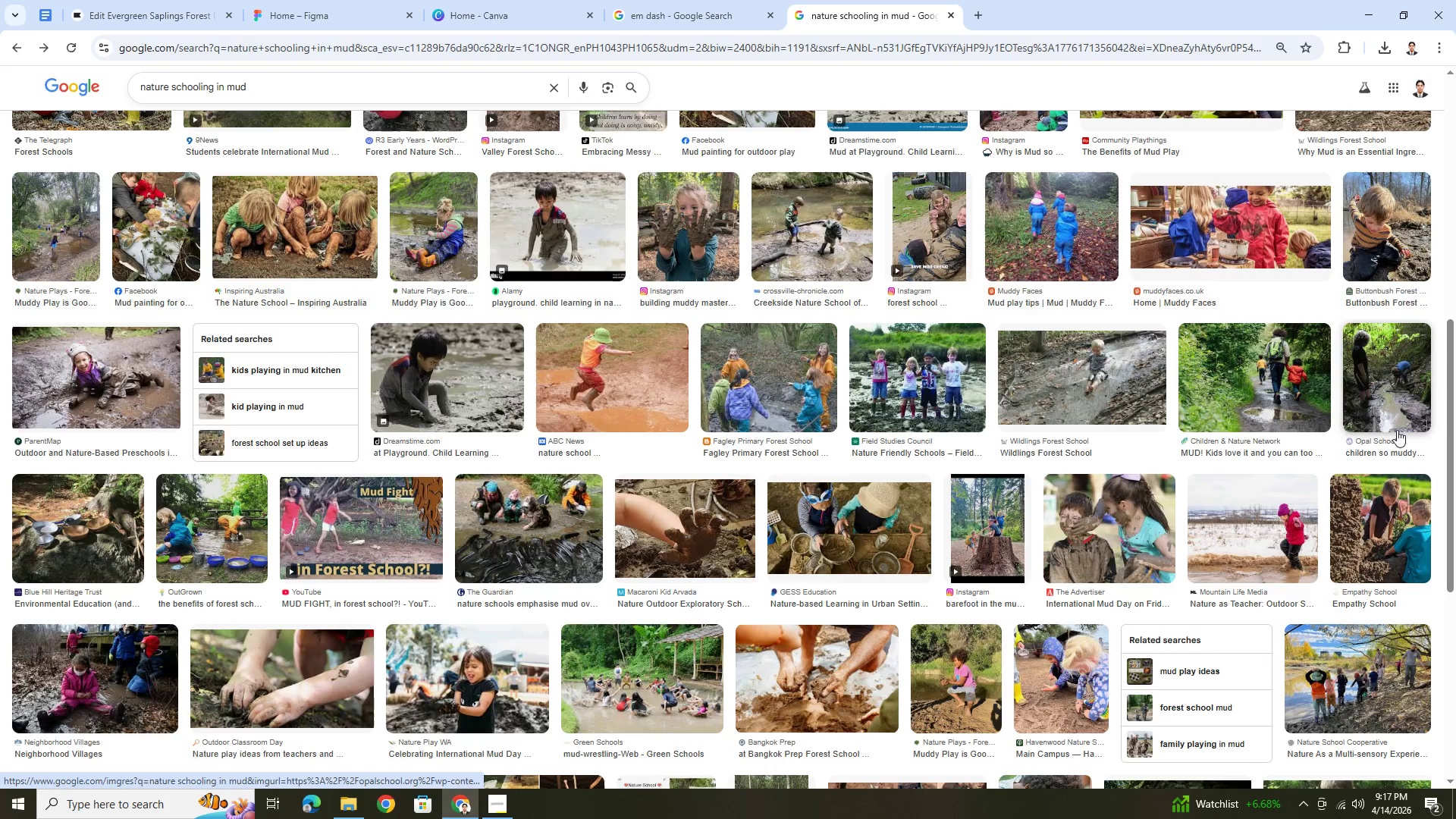 
wait(6.12)
 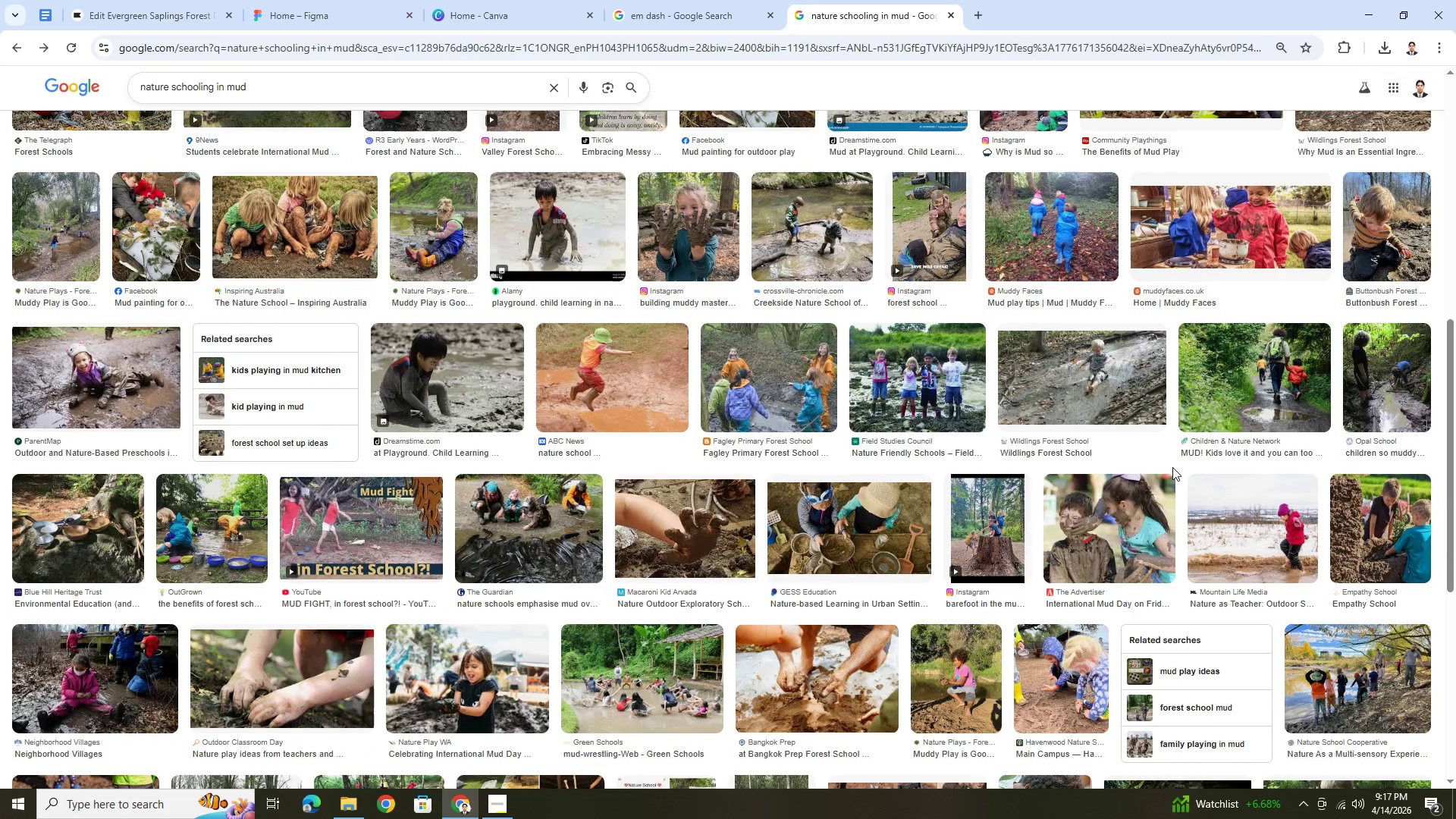 
scroll: coordinate [883, 587], scroll_direction: down, amount: 4.0
 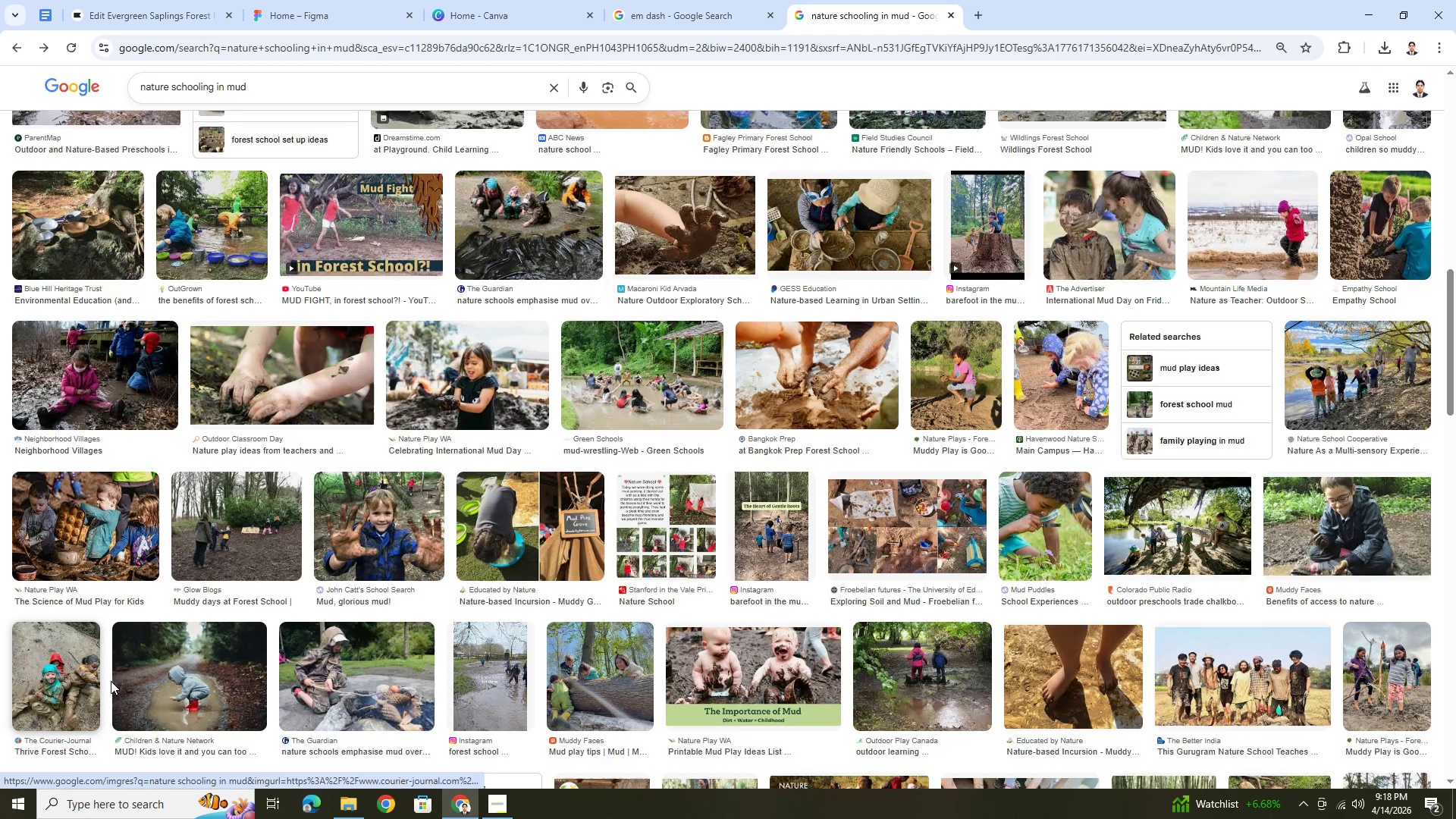 
left_click([188, 676])
 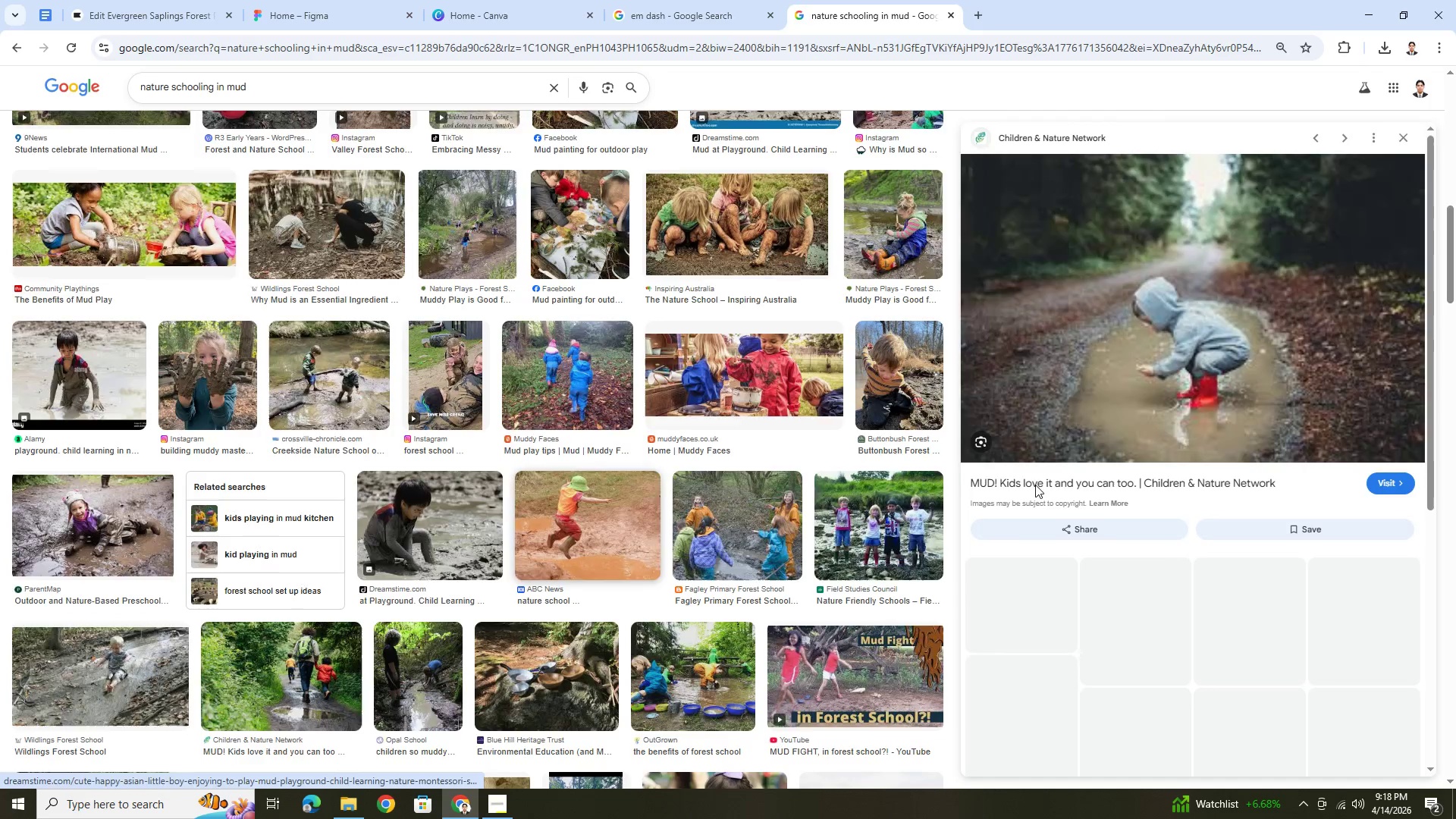 
mouse_move([1197, 452])
 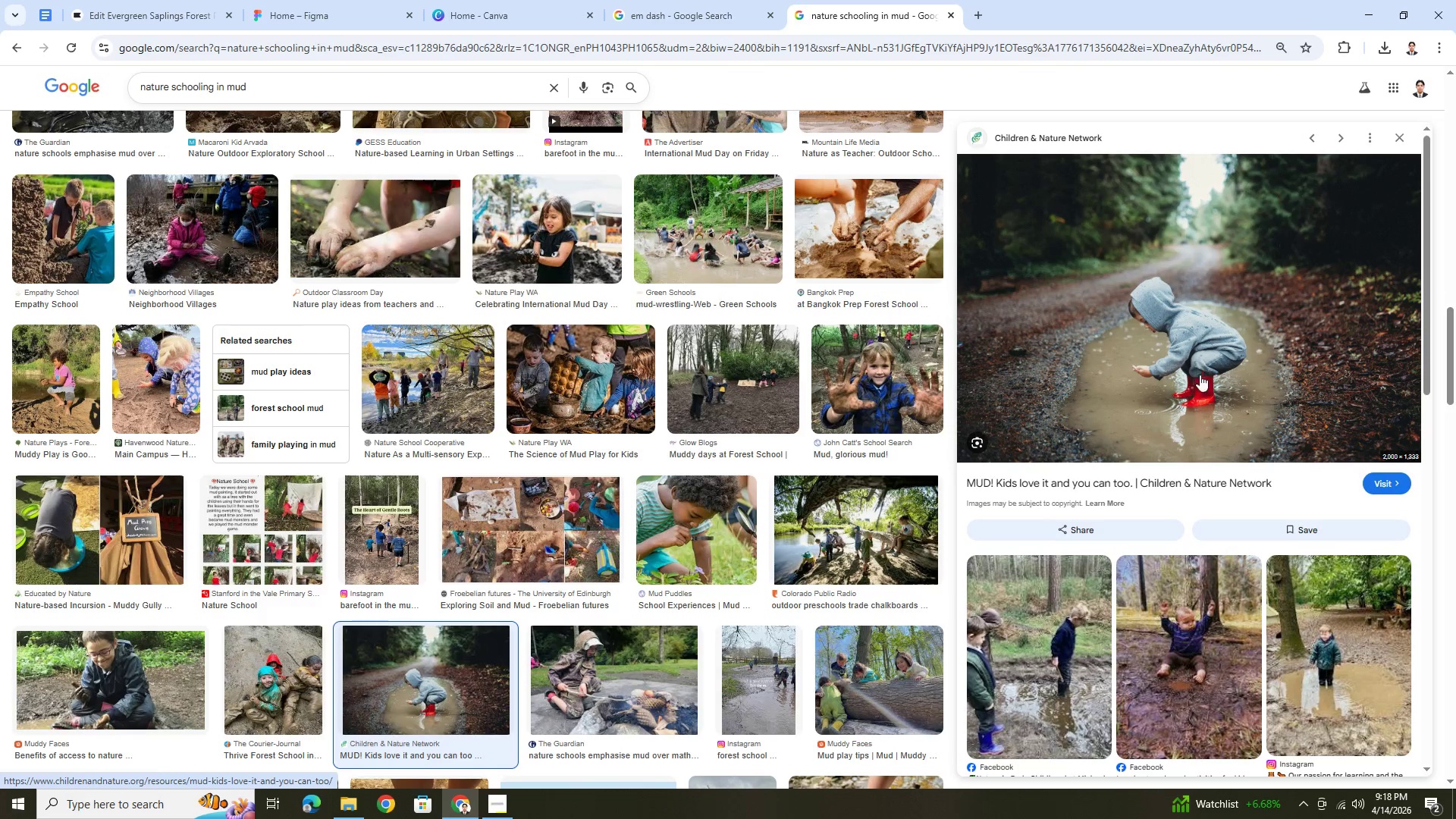 
right_click([1200, 356])
 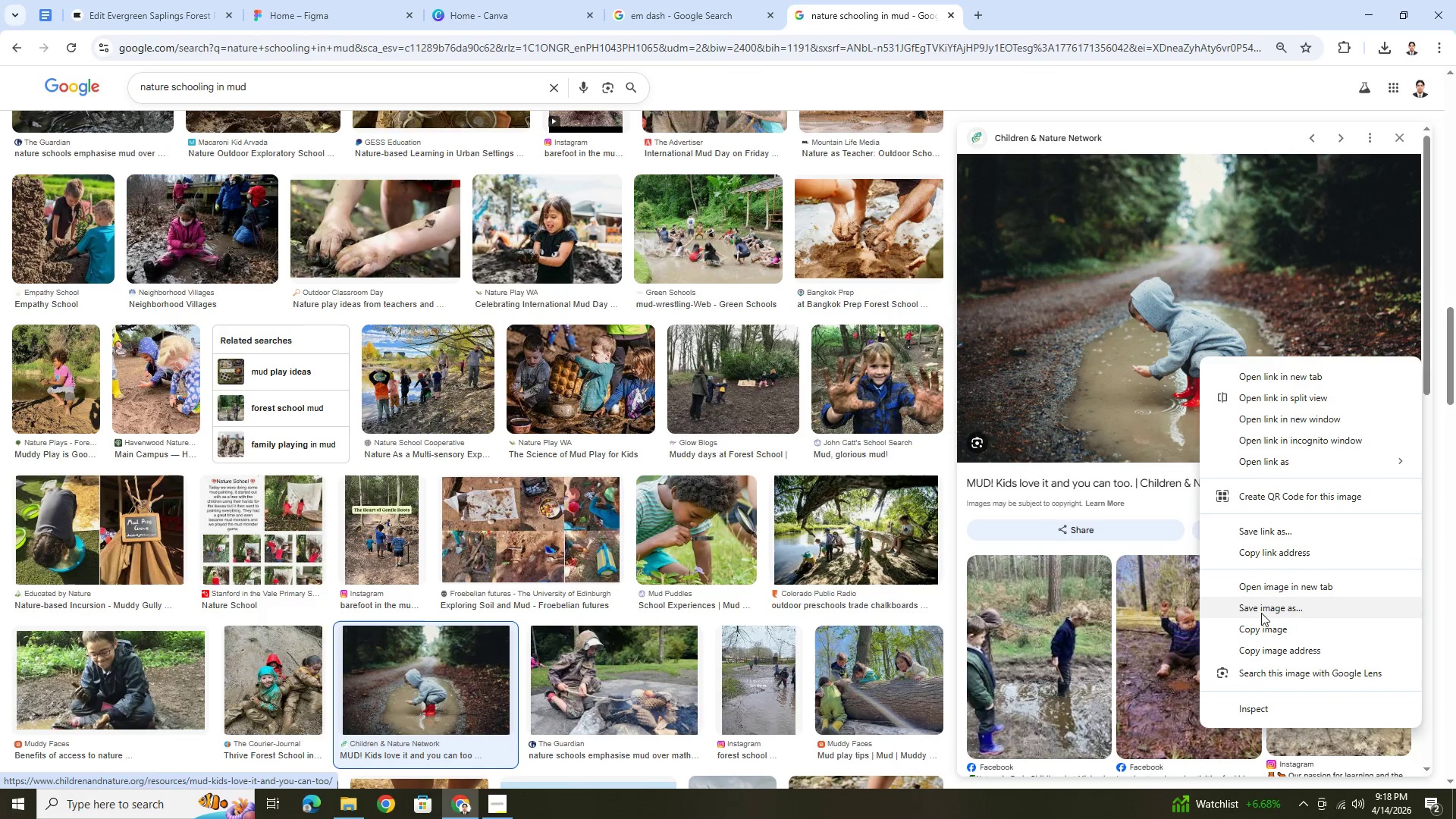 
left_click([1260, 607])
 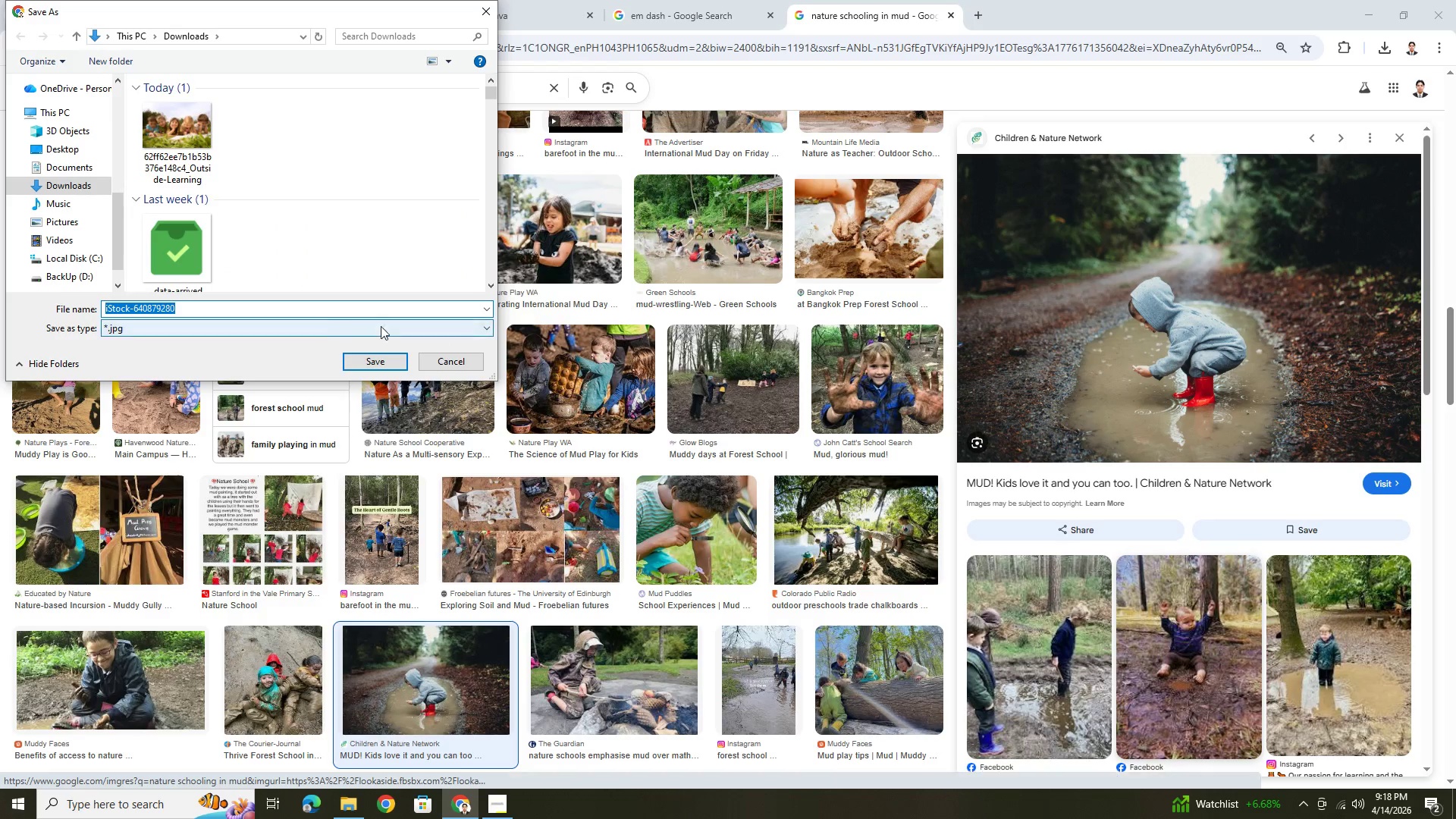 
left_click([391, 366])
 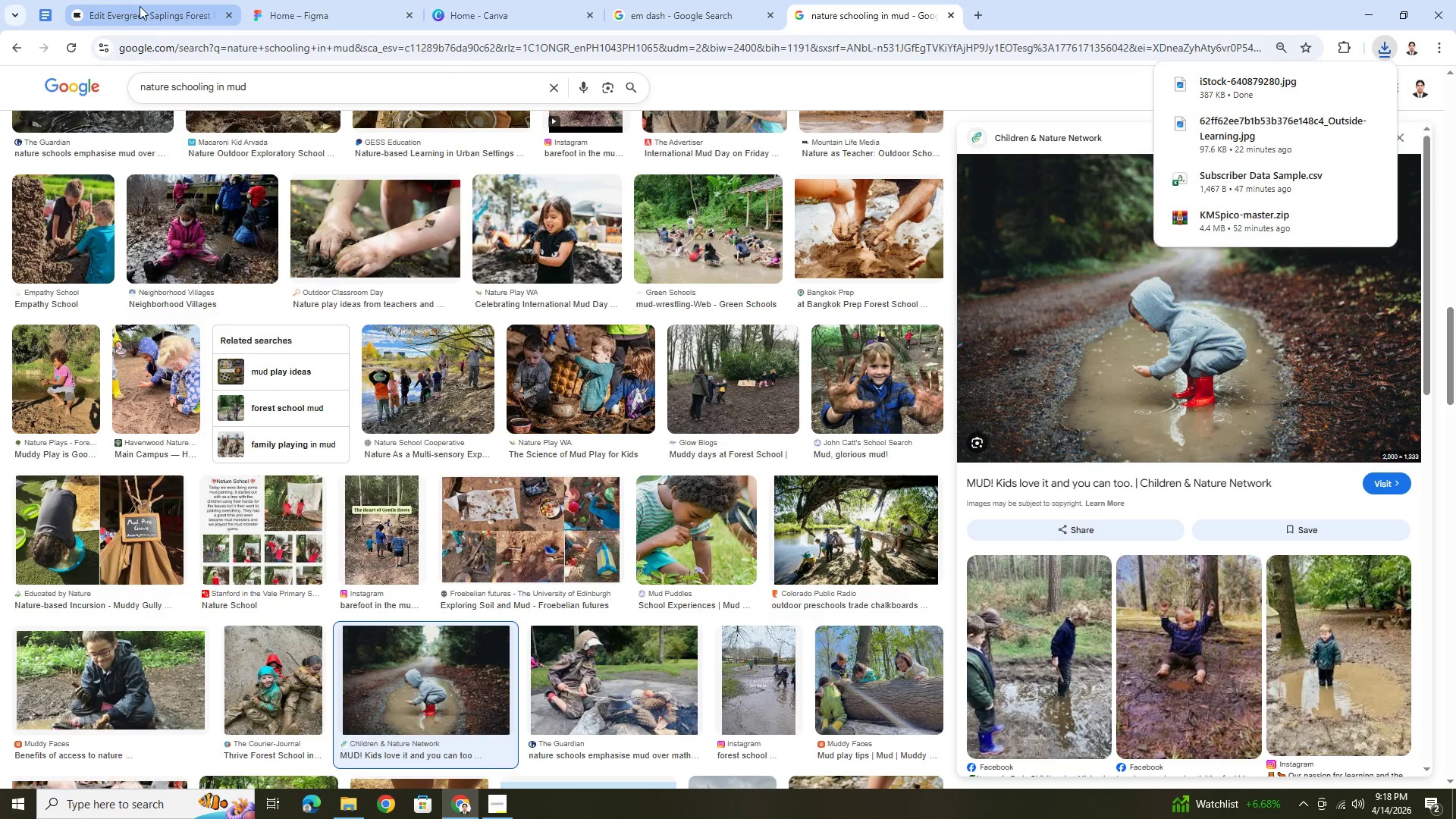 
left_click([140, 6])
 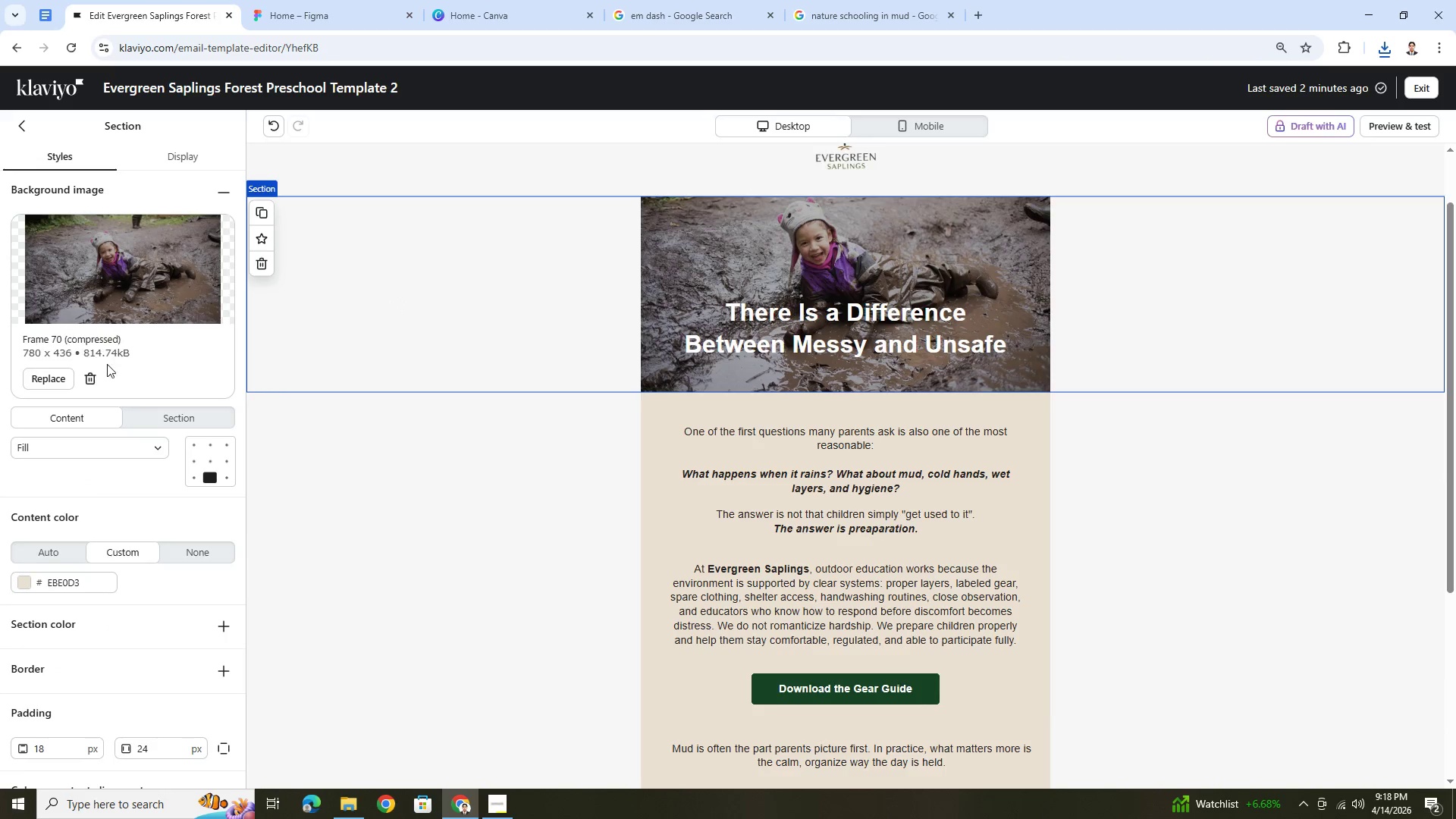 
left_click([69, 375])
 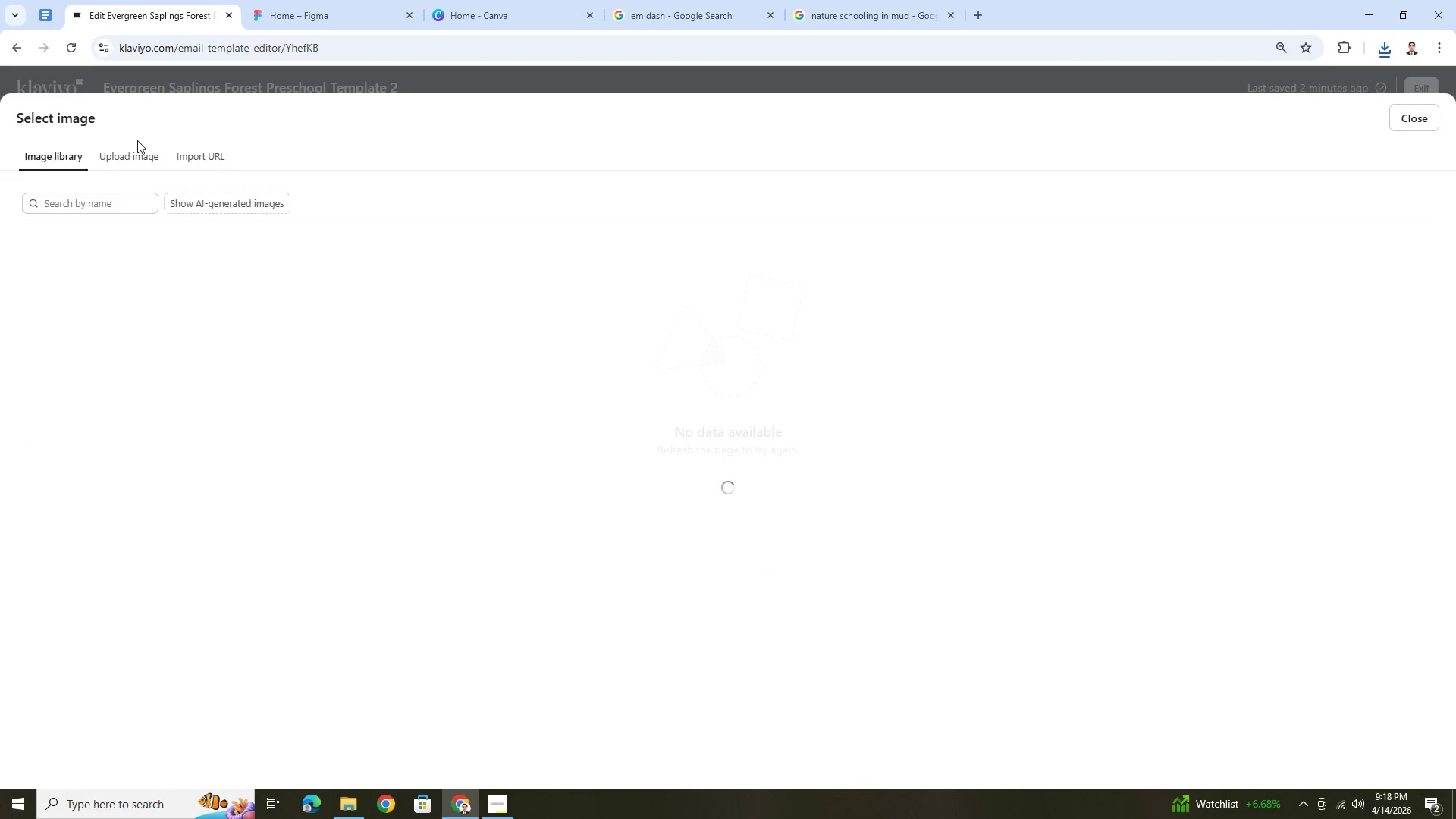 
left_click([115, 150])
 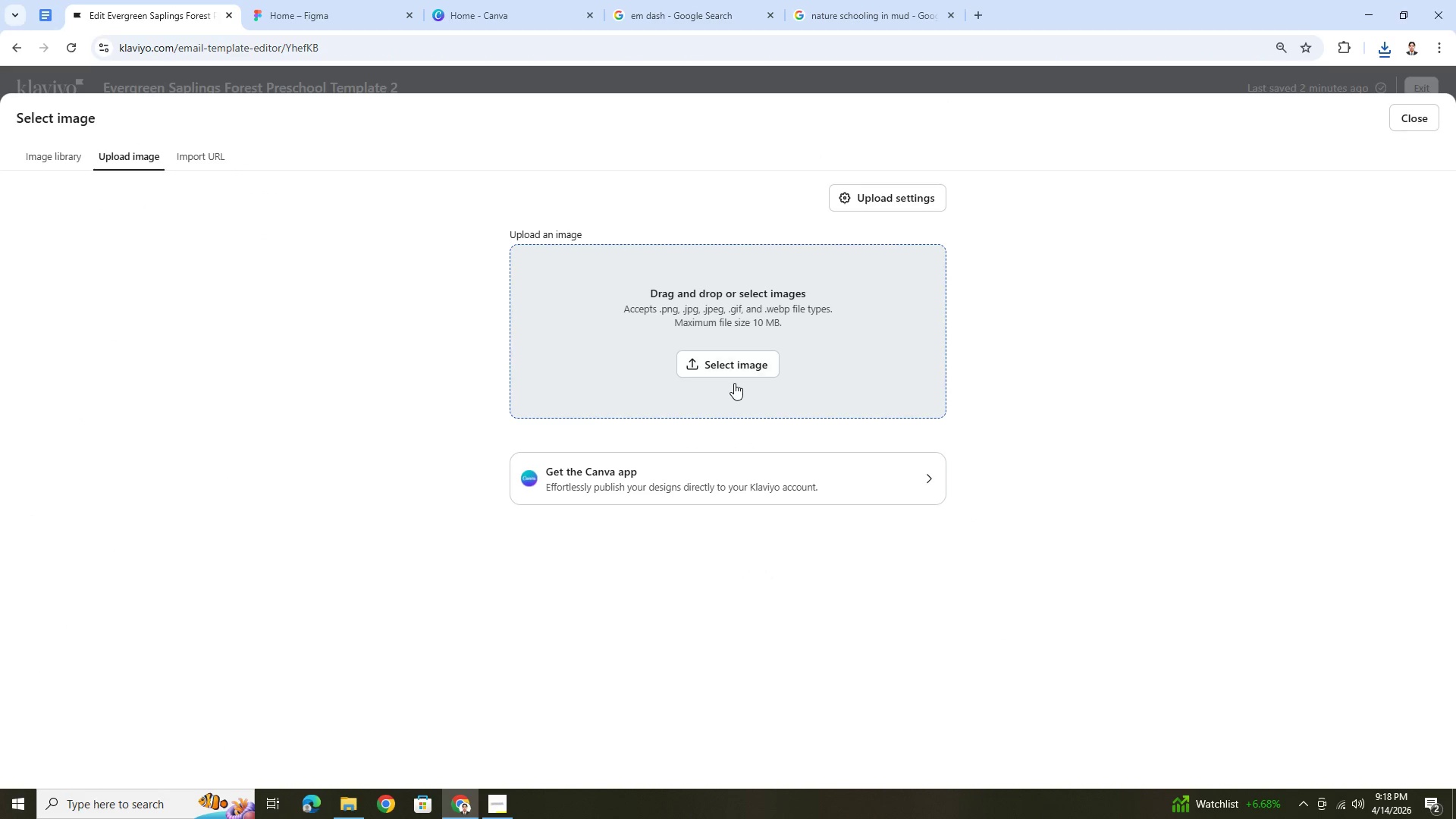 
left_click([733, 369])
 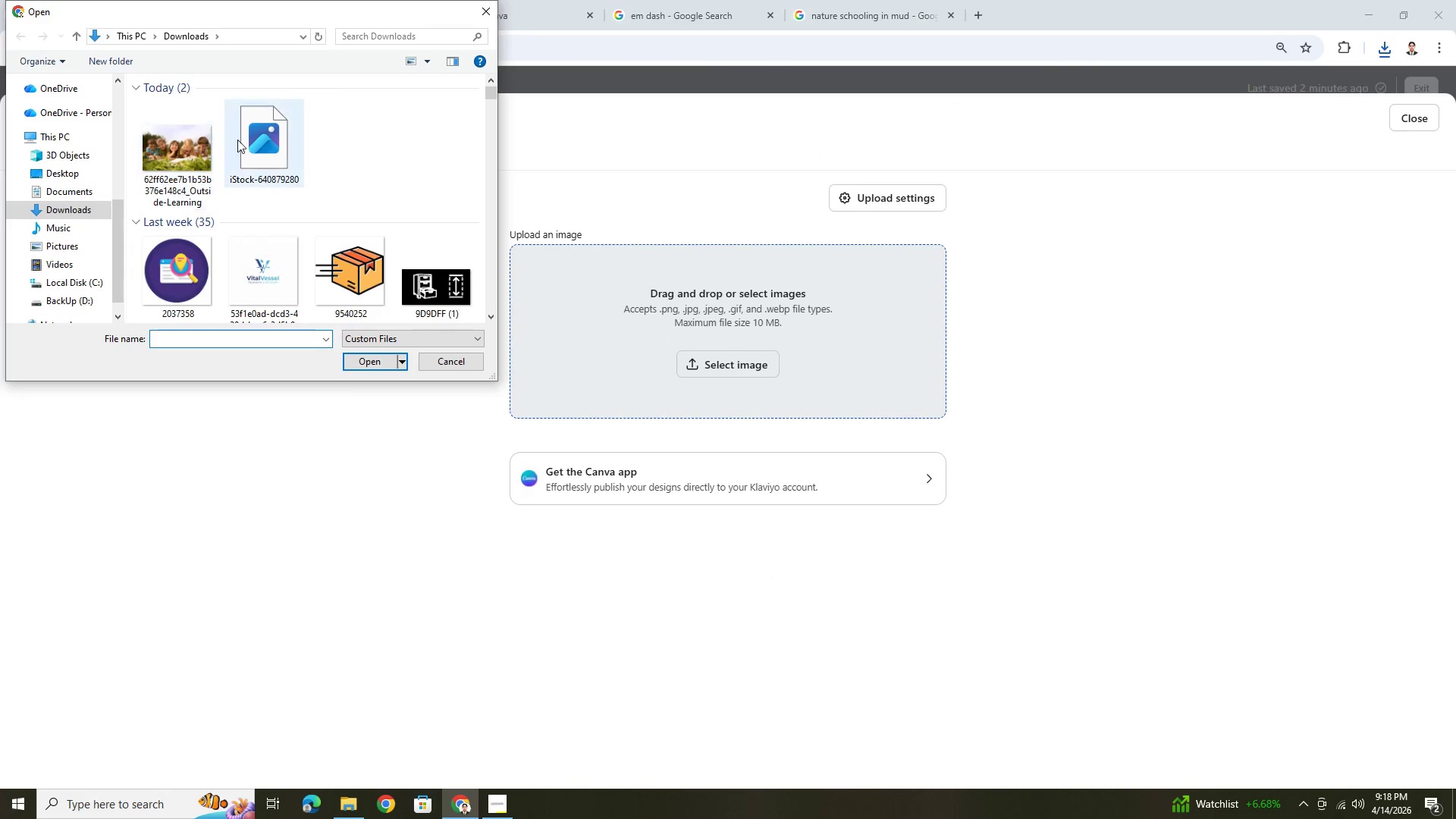 
double_click([193, 149])
 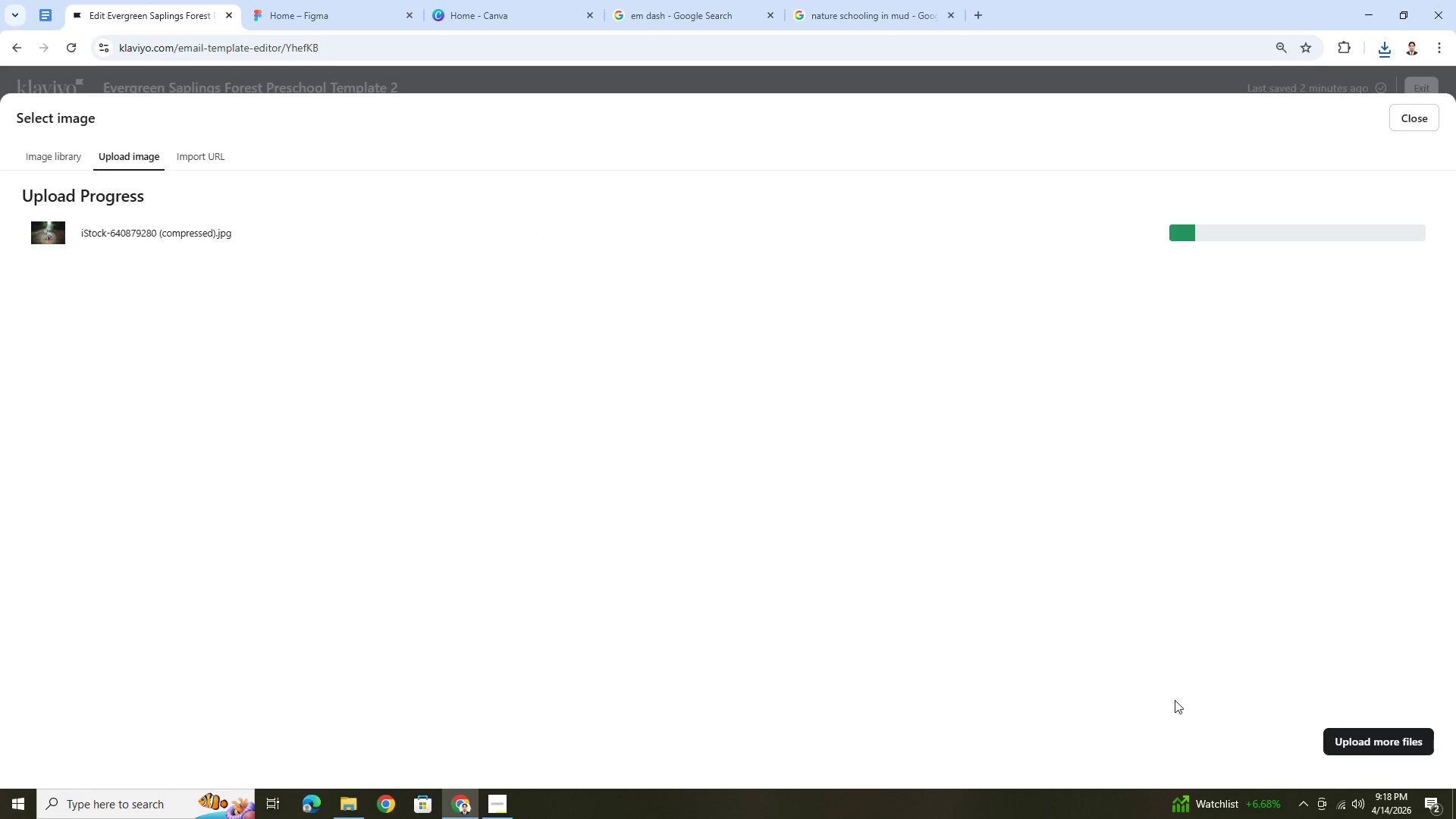 
wait(10.66)
 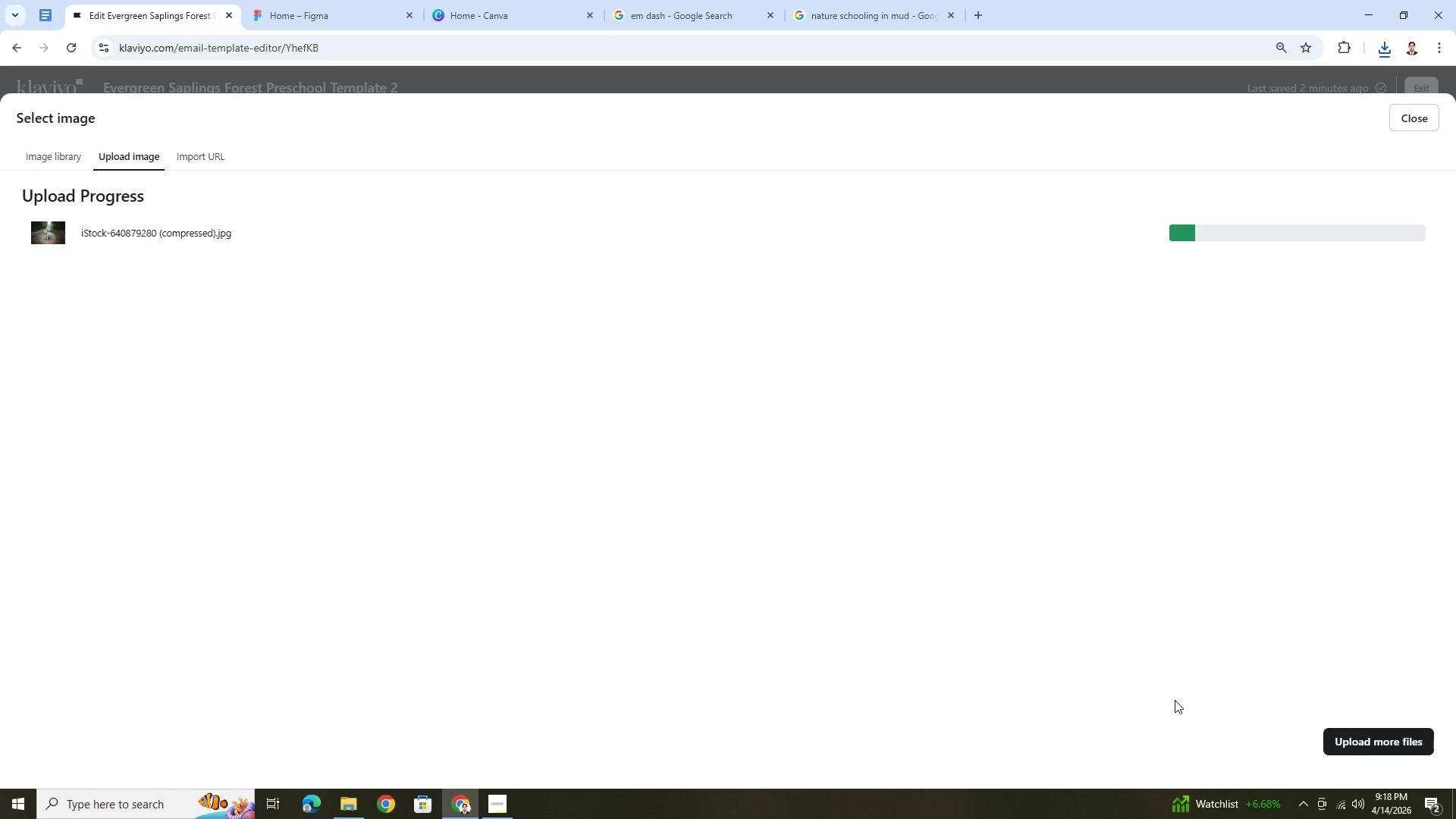 
scroll: coordinate [1197, 581], scroll_direction: none, amount: 0.0
 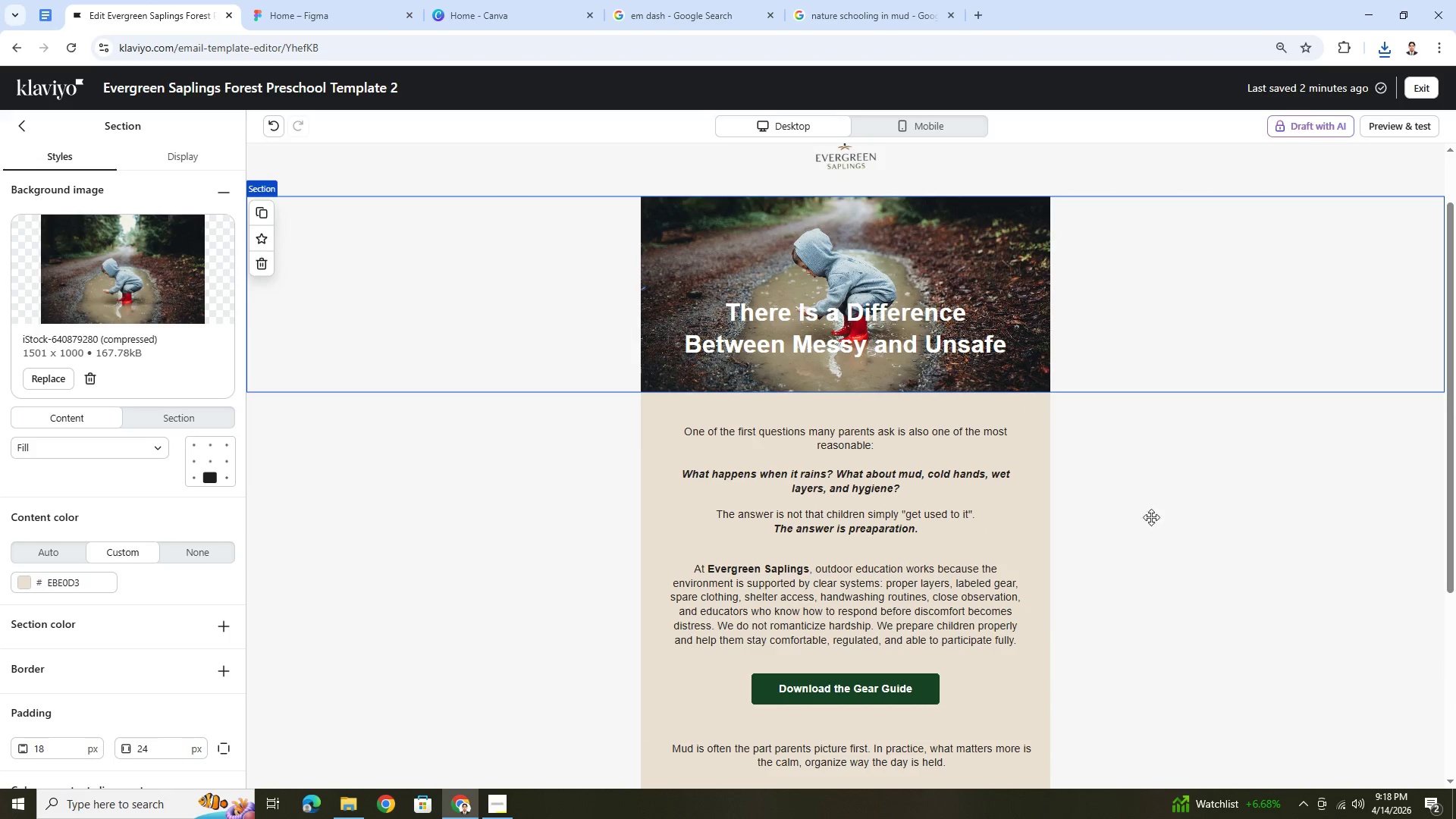 
left_click_drag(start_coordinate=[961, 268], to_coordinate=[948, 393])
 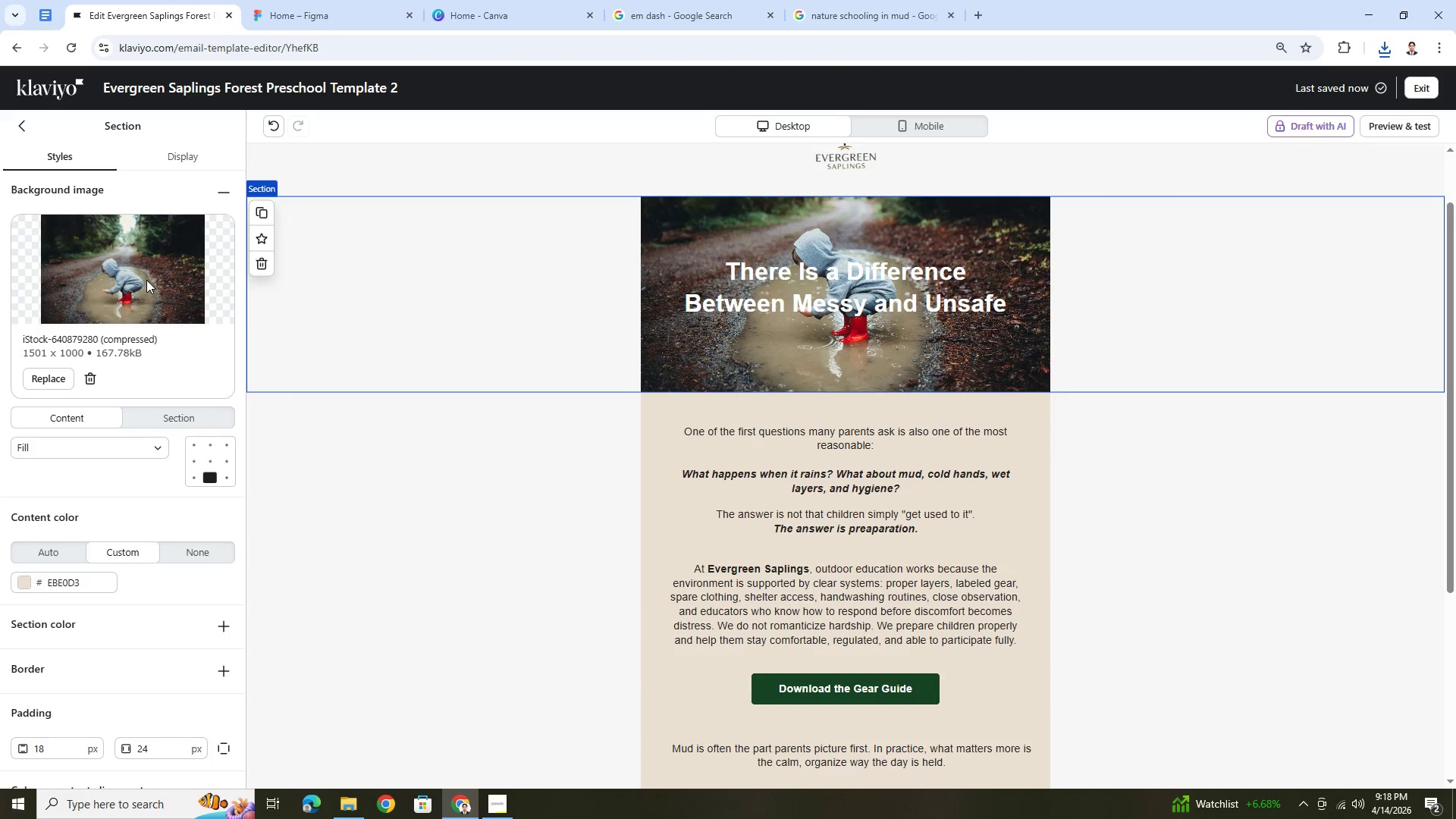 
wait(5.42)
 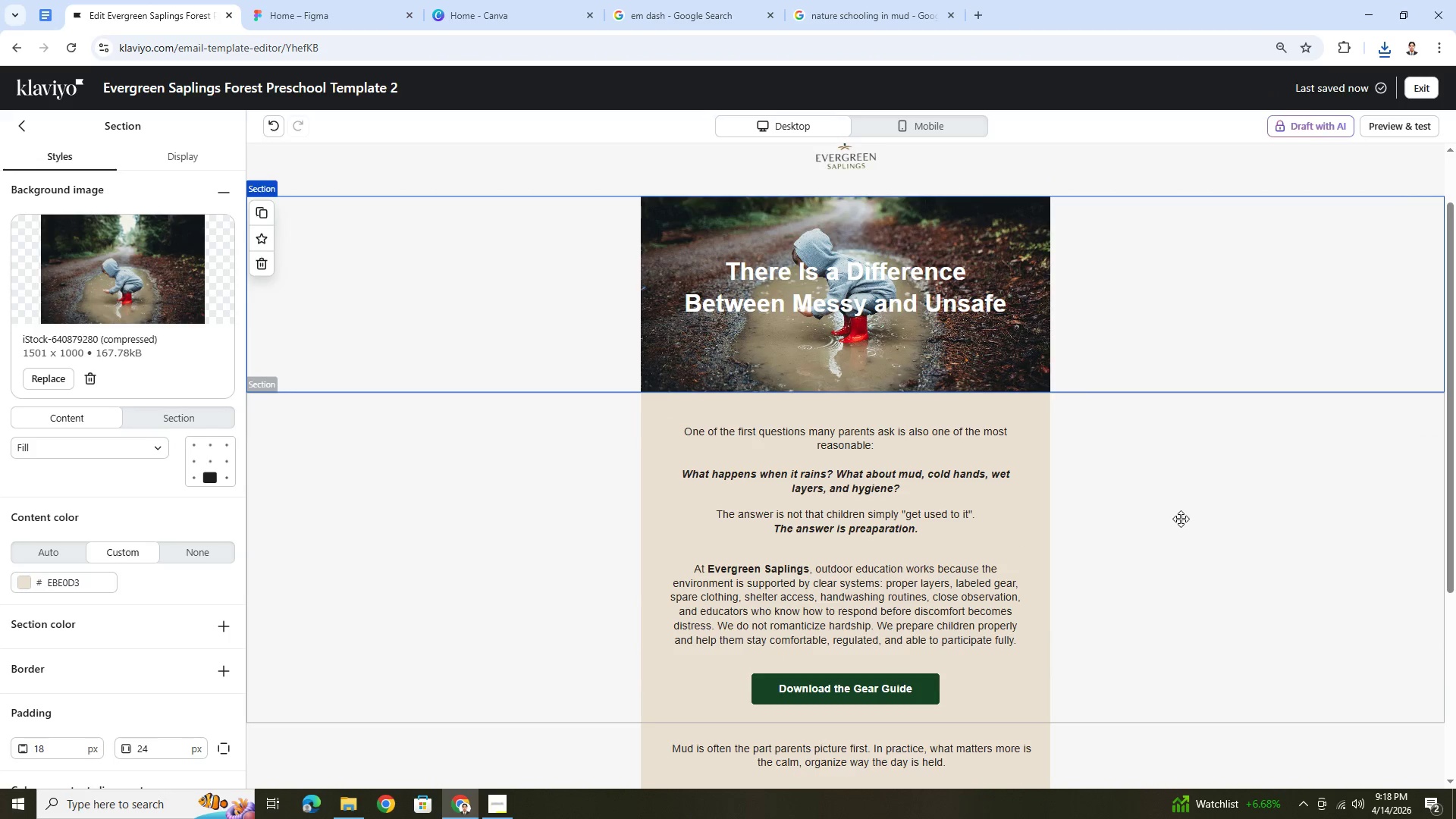 
left_click_drag(start_coordinate=[973, 291], to_coordinate=[966, 377])
 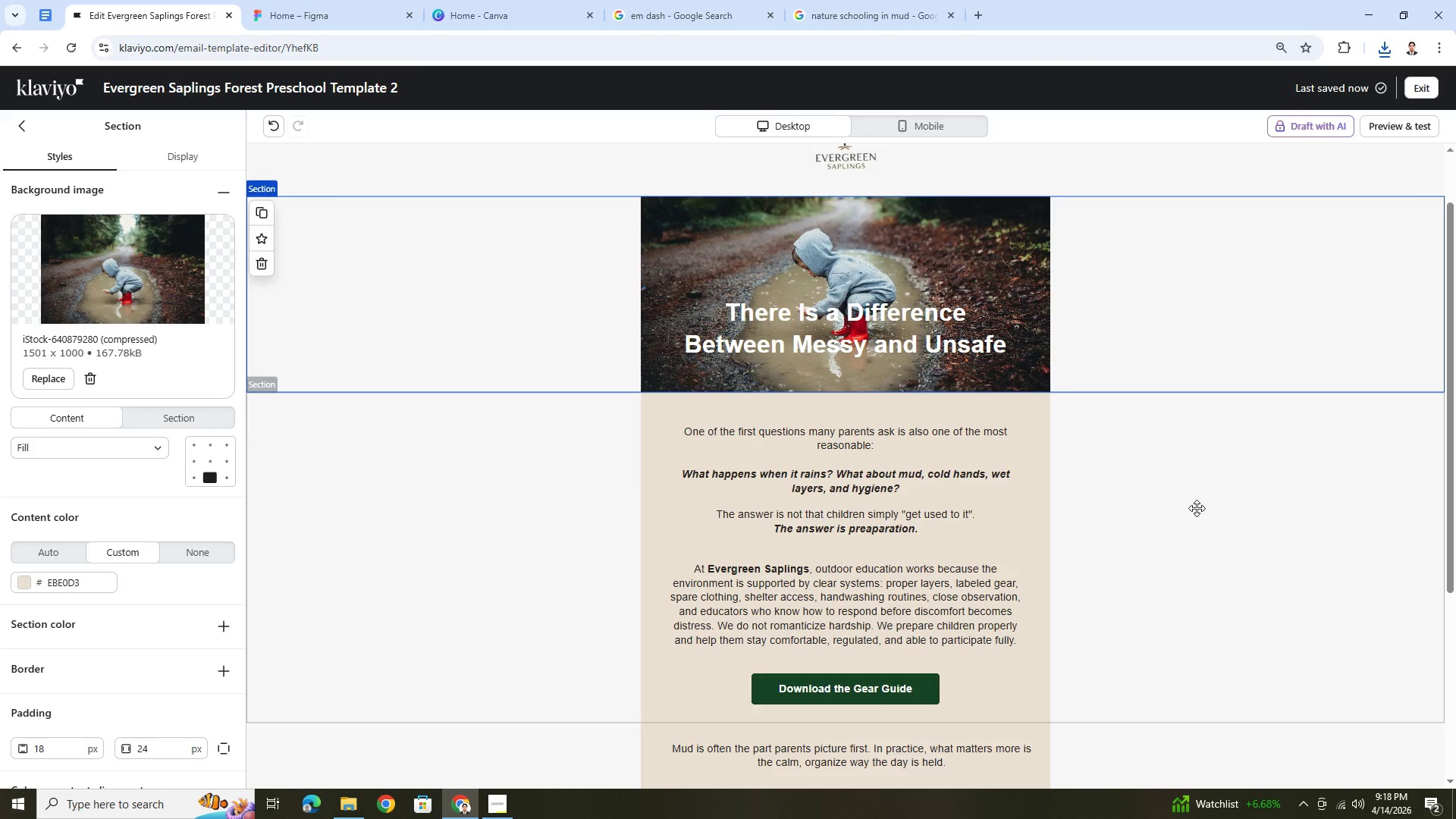 
scroll: coordinate [1197, 508], scroll_direction: down, amount: 2.0
 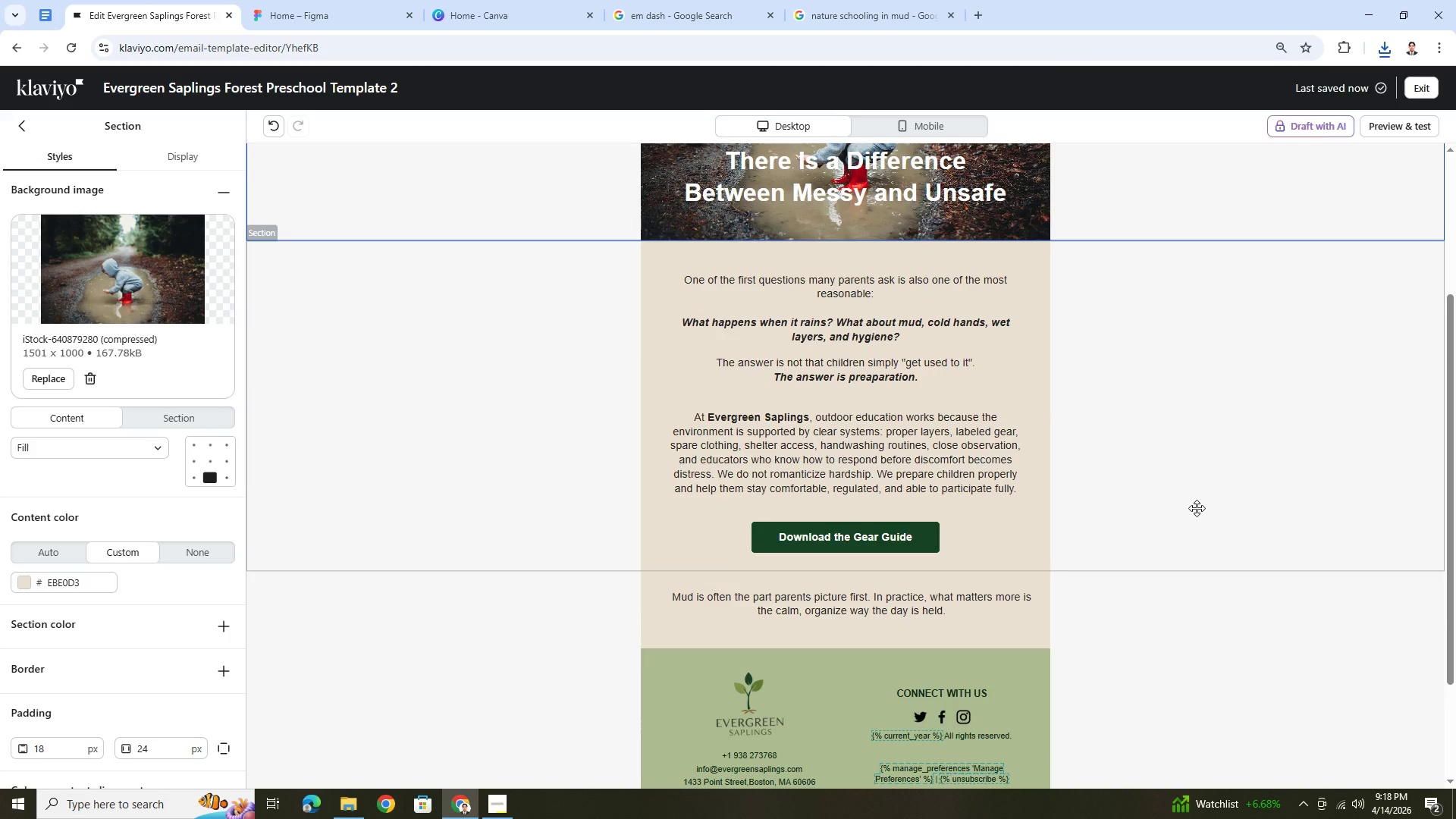 
scroll: coordinate [1197, 508], scroll_direction: up, amount: 2.0
 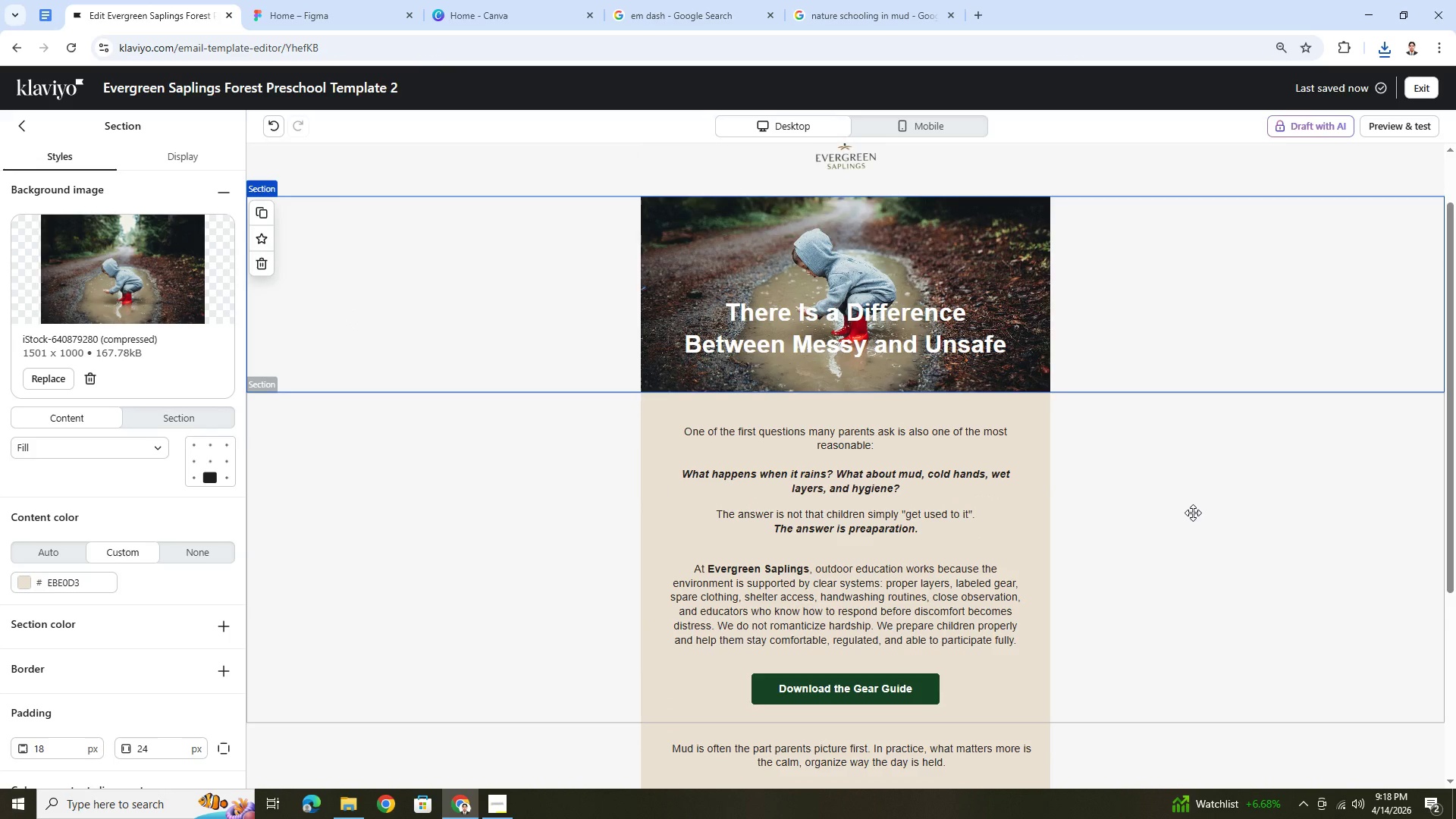 
scroll: coordinate [1193, 513], scroll_direction: down, amount: 2.0
 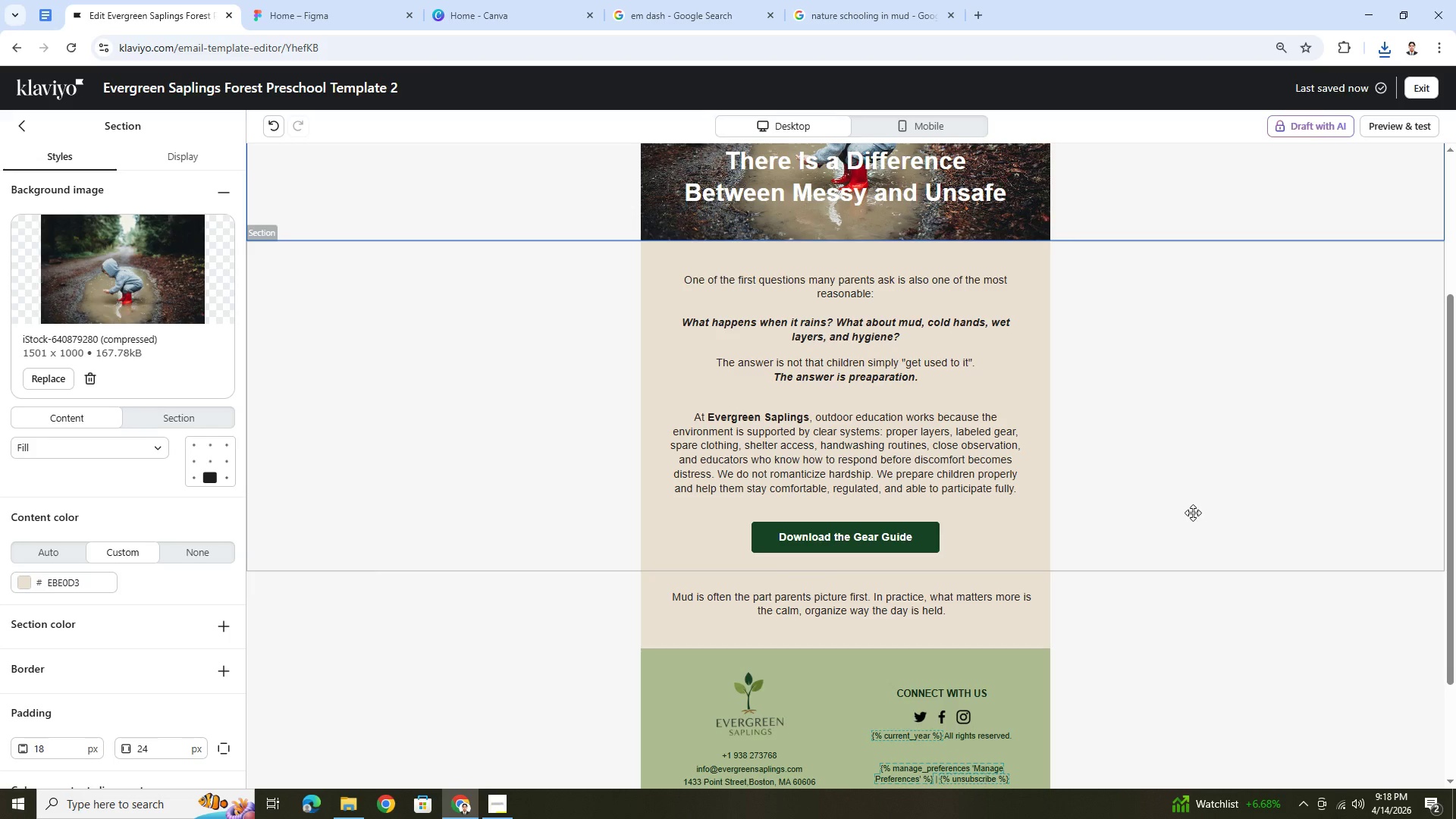 
scroll: coordinate [1193, 513], scroll_direction: up, amount: 3.0
 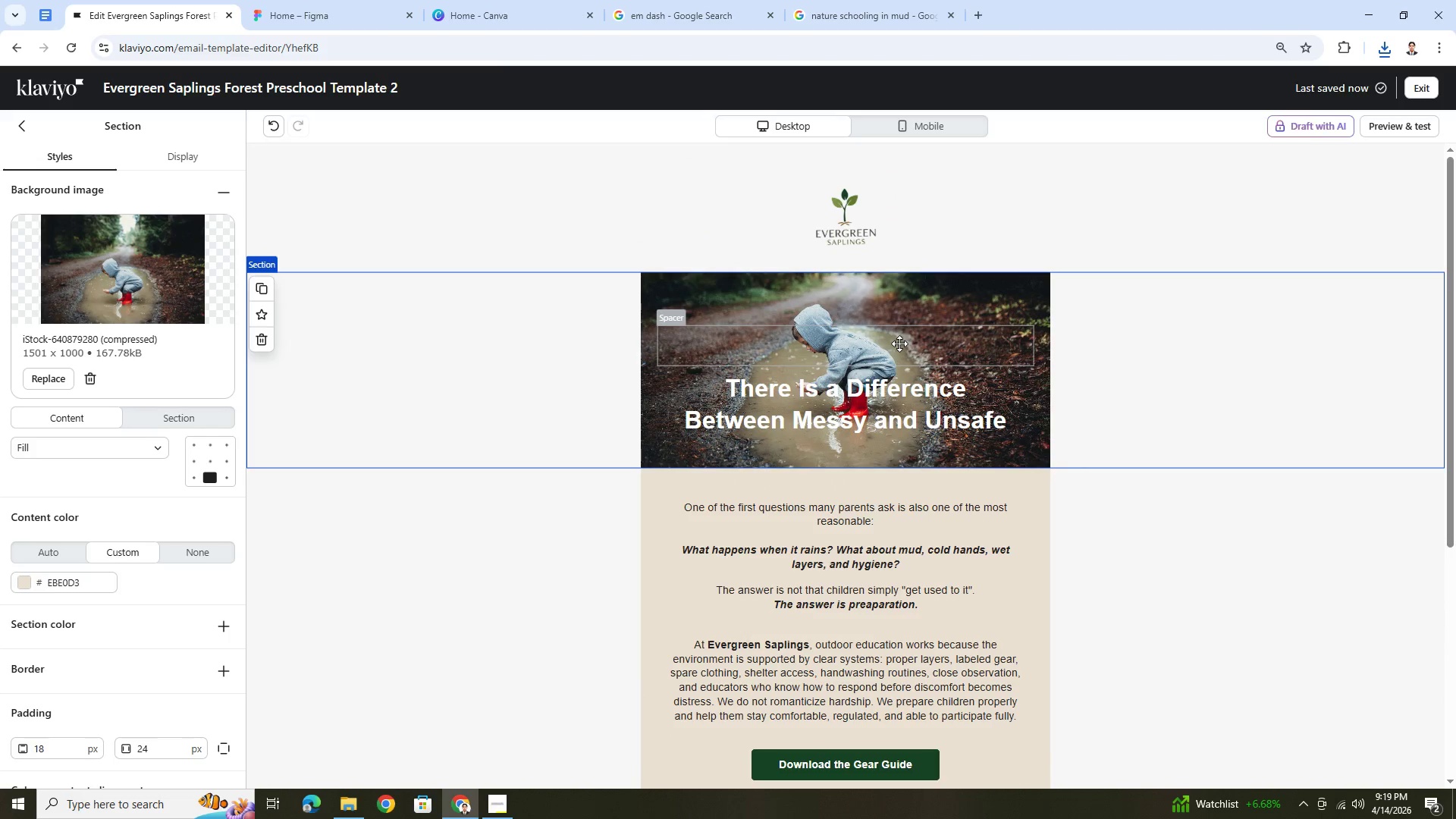 
left_click([899, 344])
 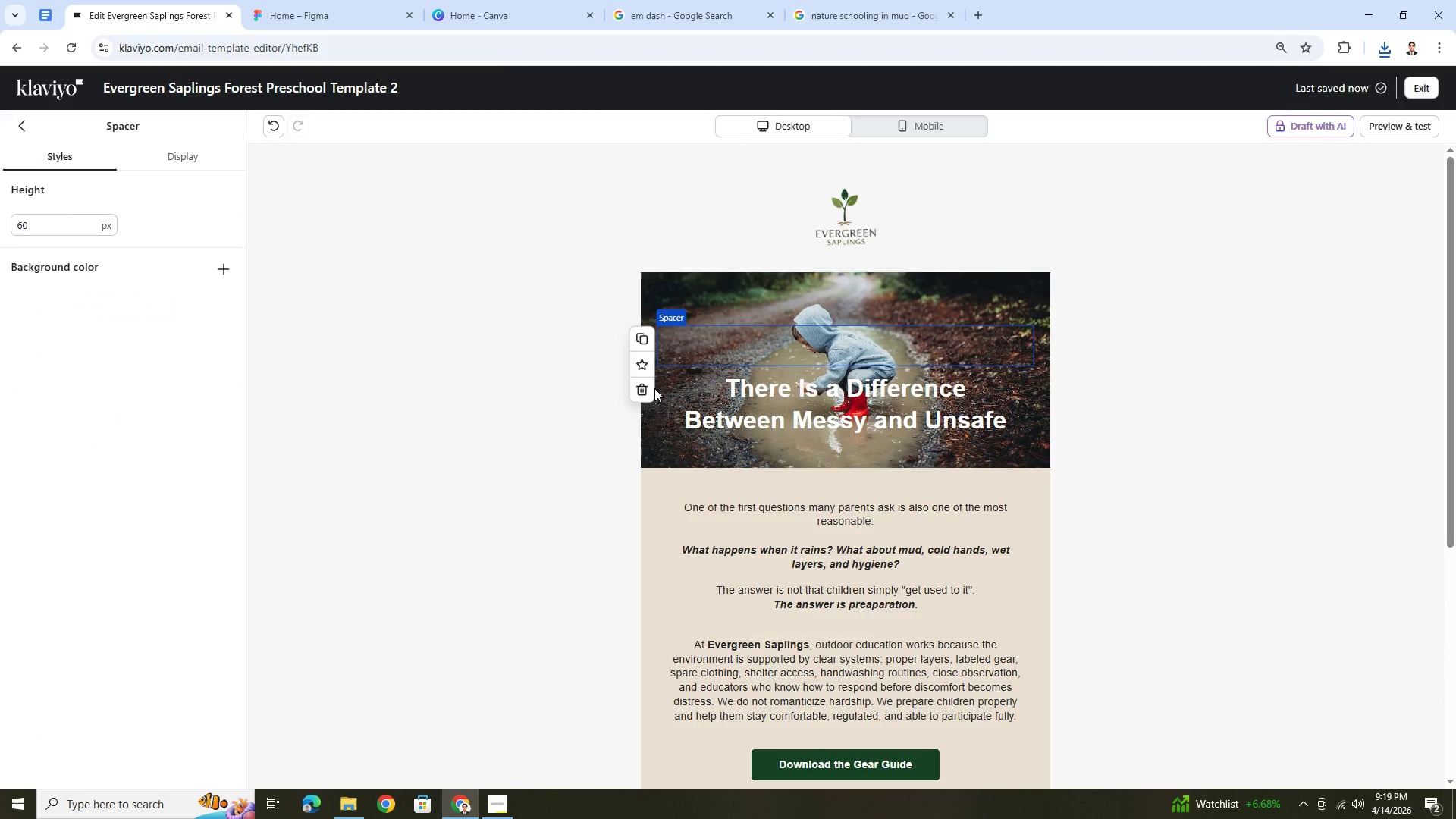 
left_click([645, 393])
 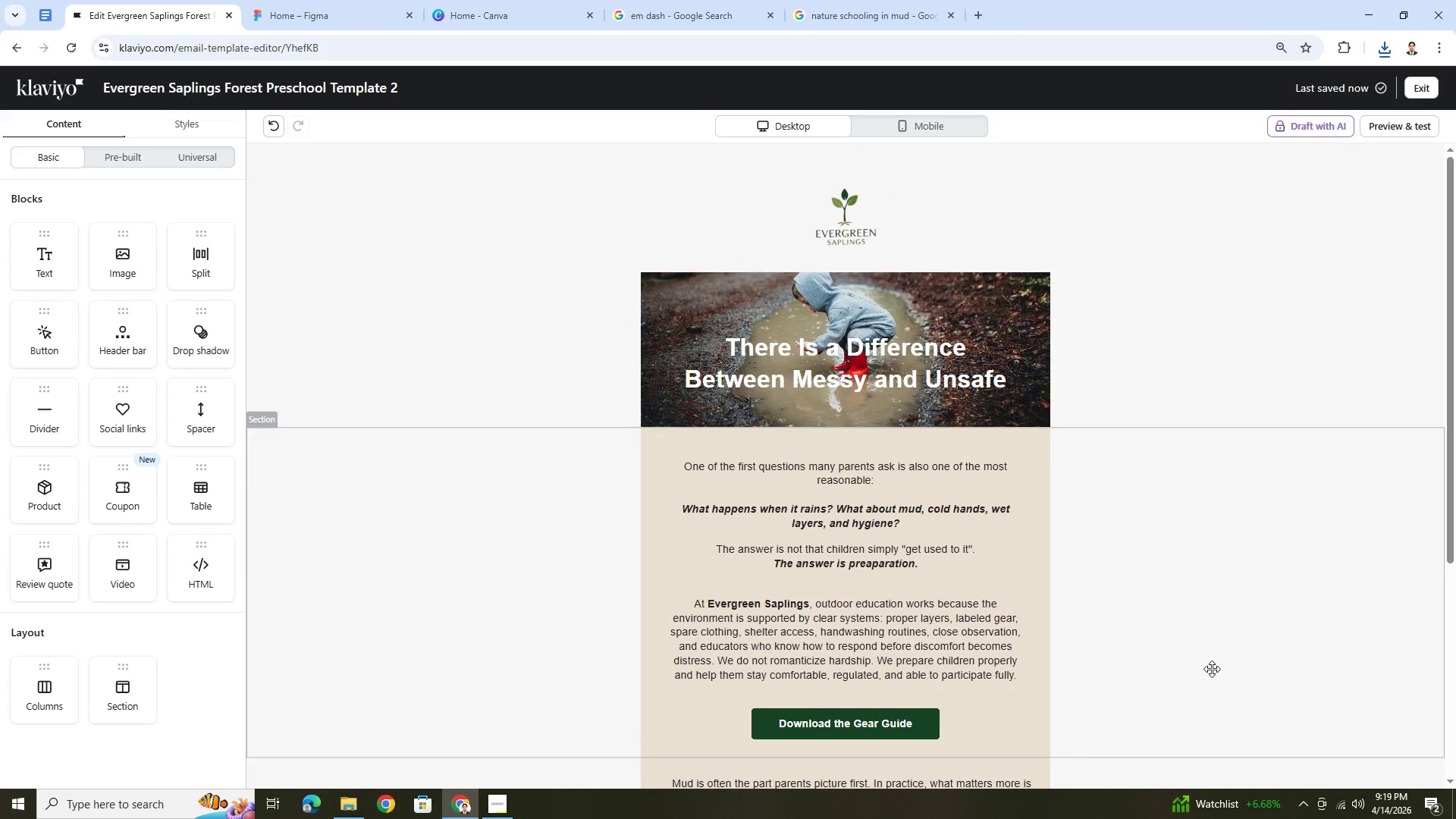 
scroll: coordinate [1099, 528], scroll_direction: down, amount: 2.0
 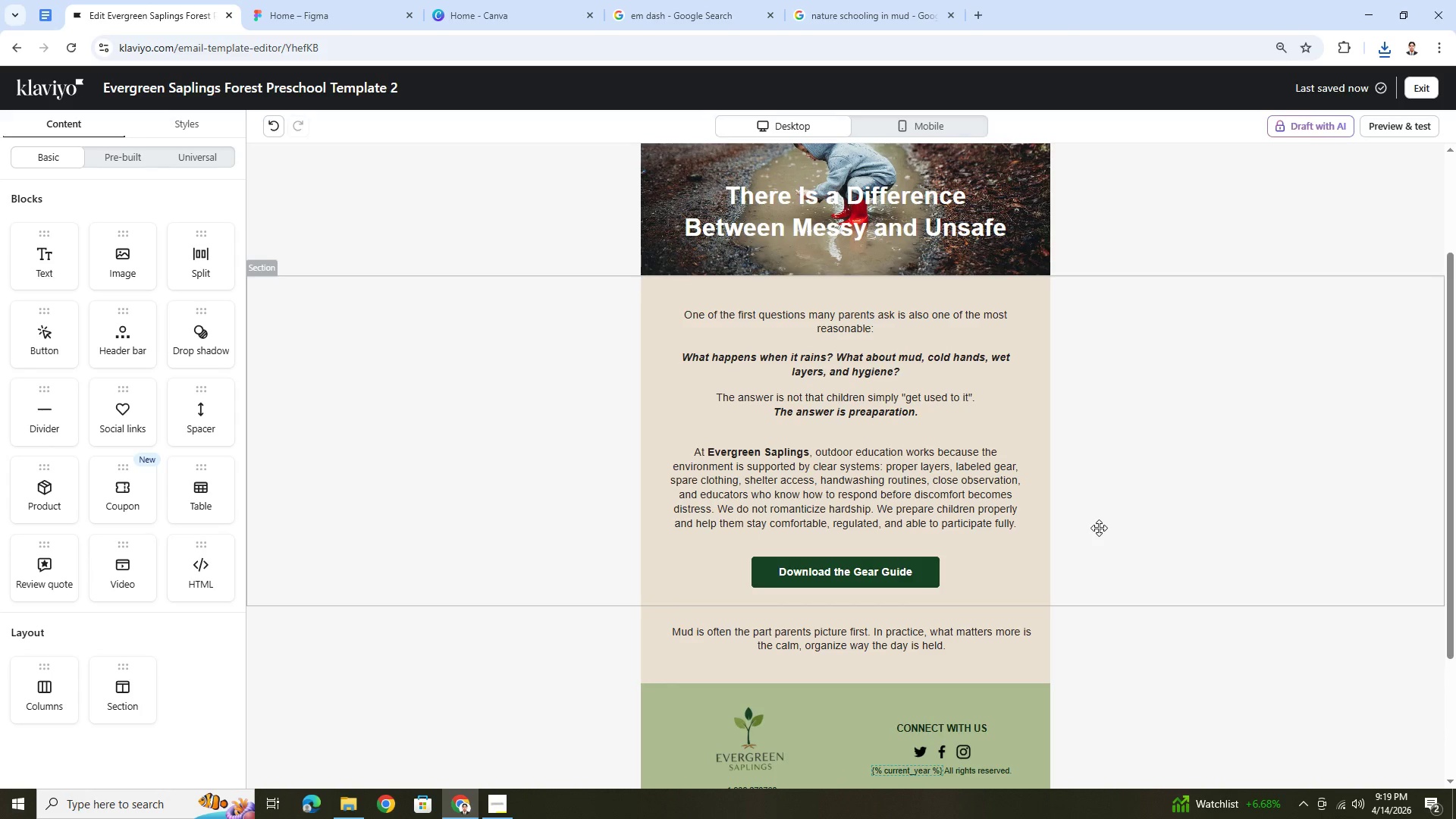 
scroll: coordinate [1099, 528], scroll_direction: up, amount: 1.0
 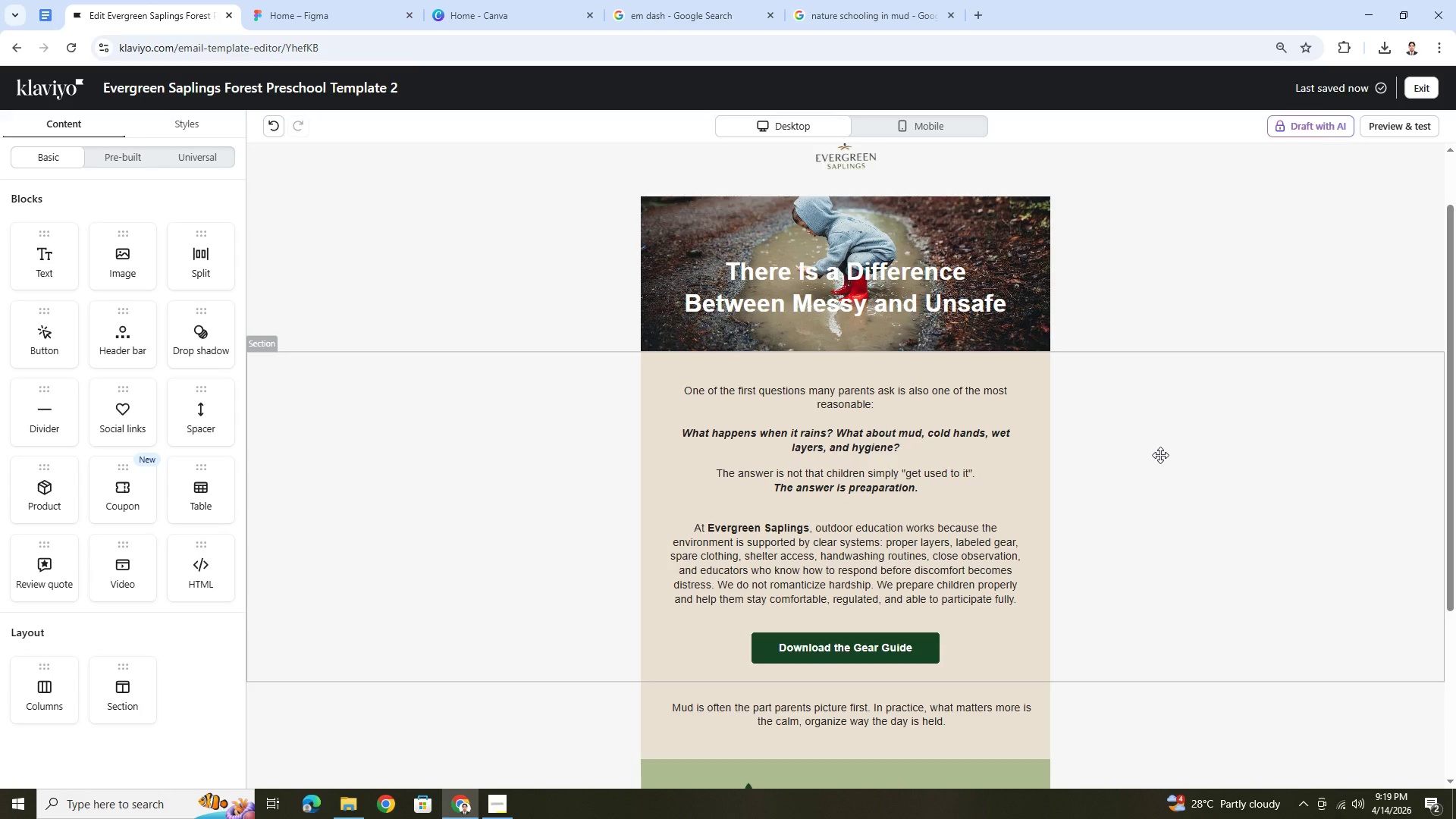 
wait(38.4)
 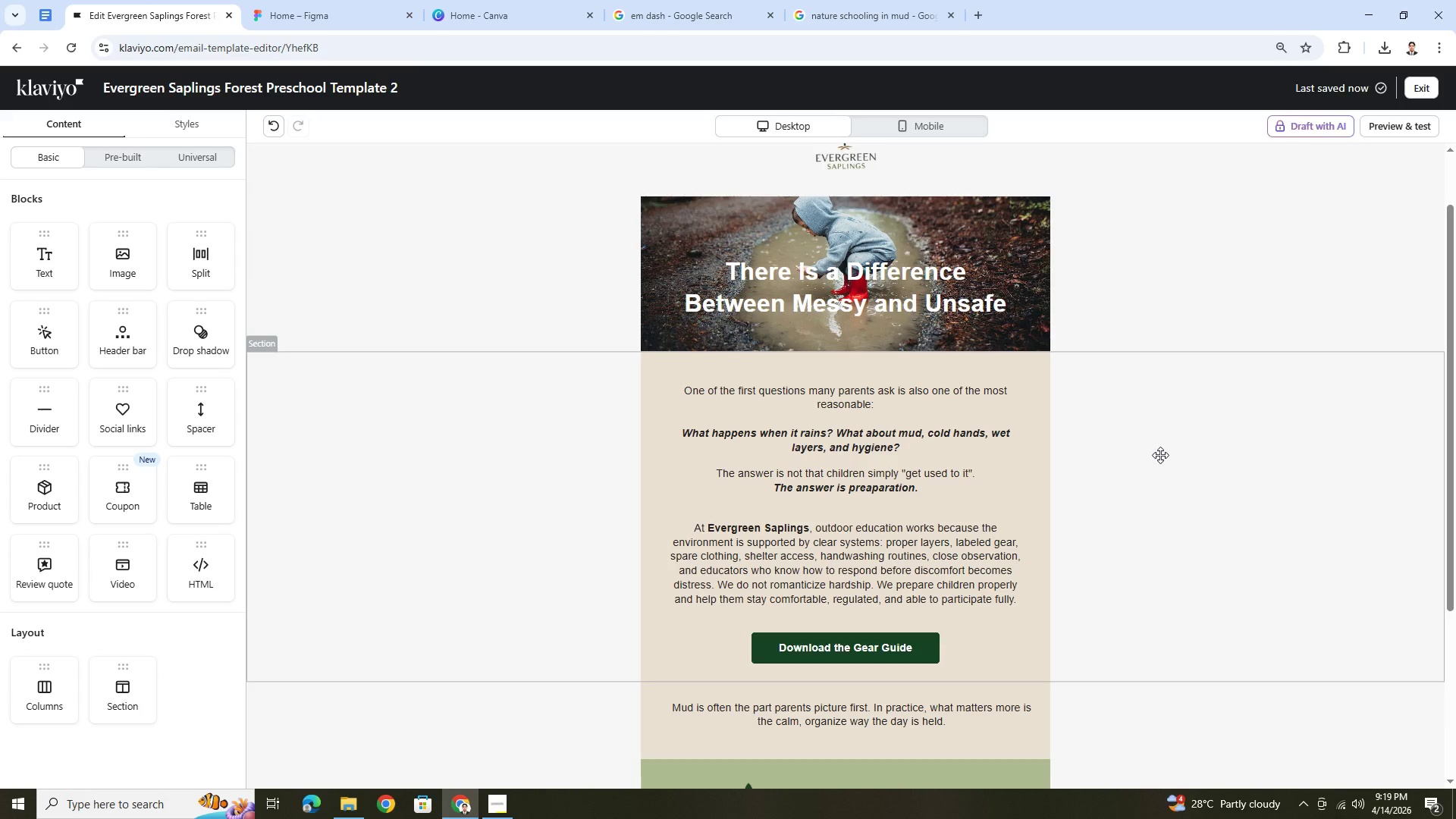 
scroll: coordinate [1163, 441], scroll_direction: down, amount: 1.0
 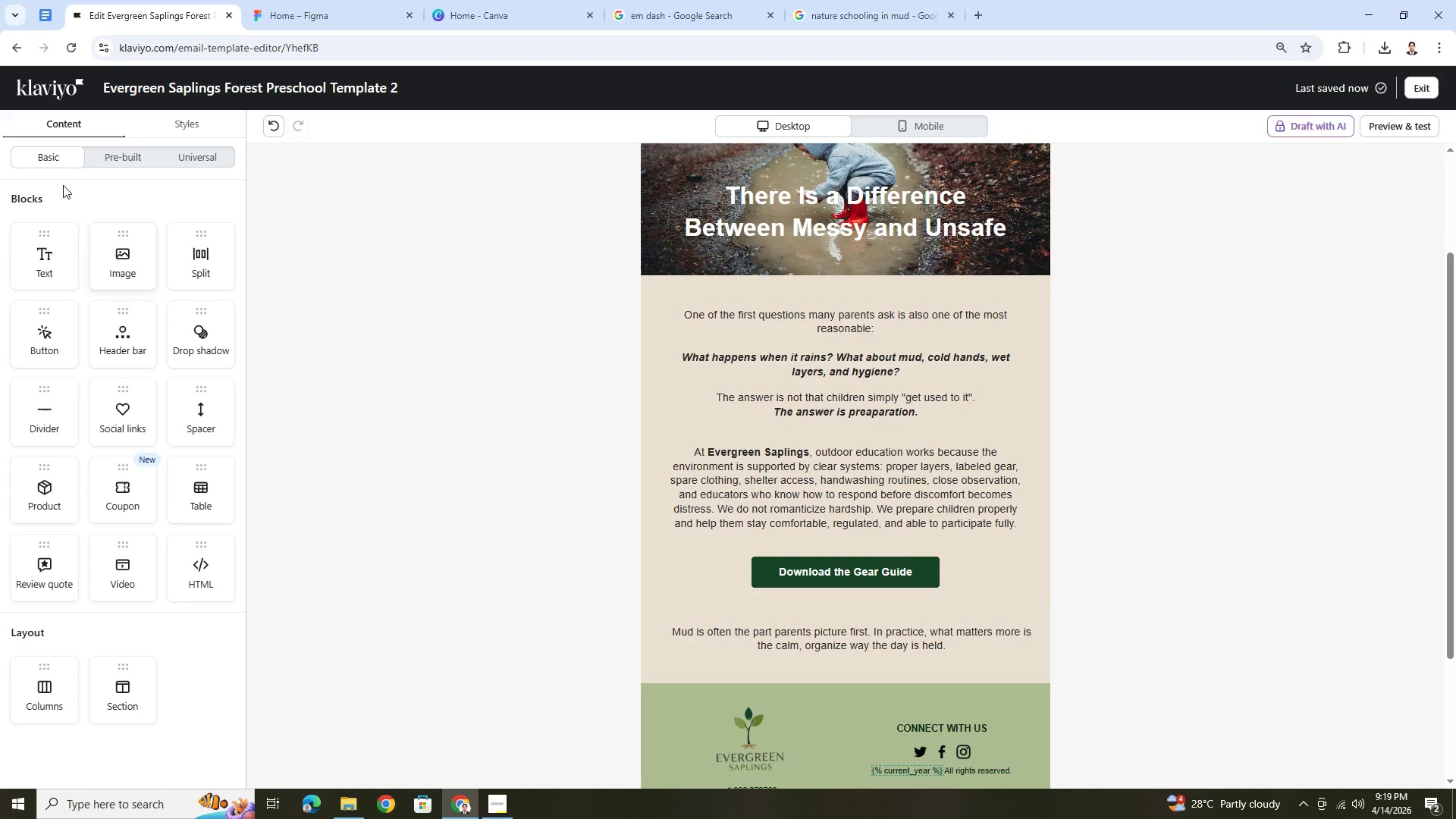 
left_click_drag(start_coordinate=[124, 678], to_coordinate=[601, 522])
 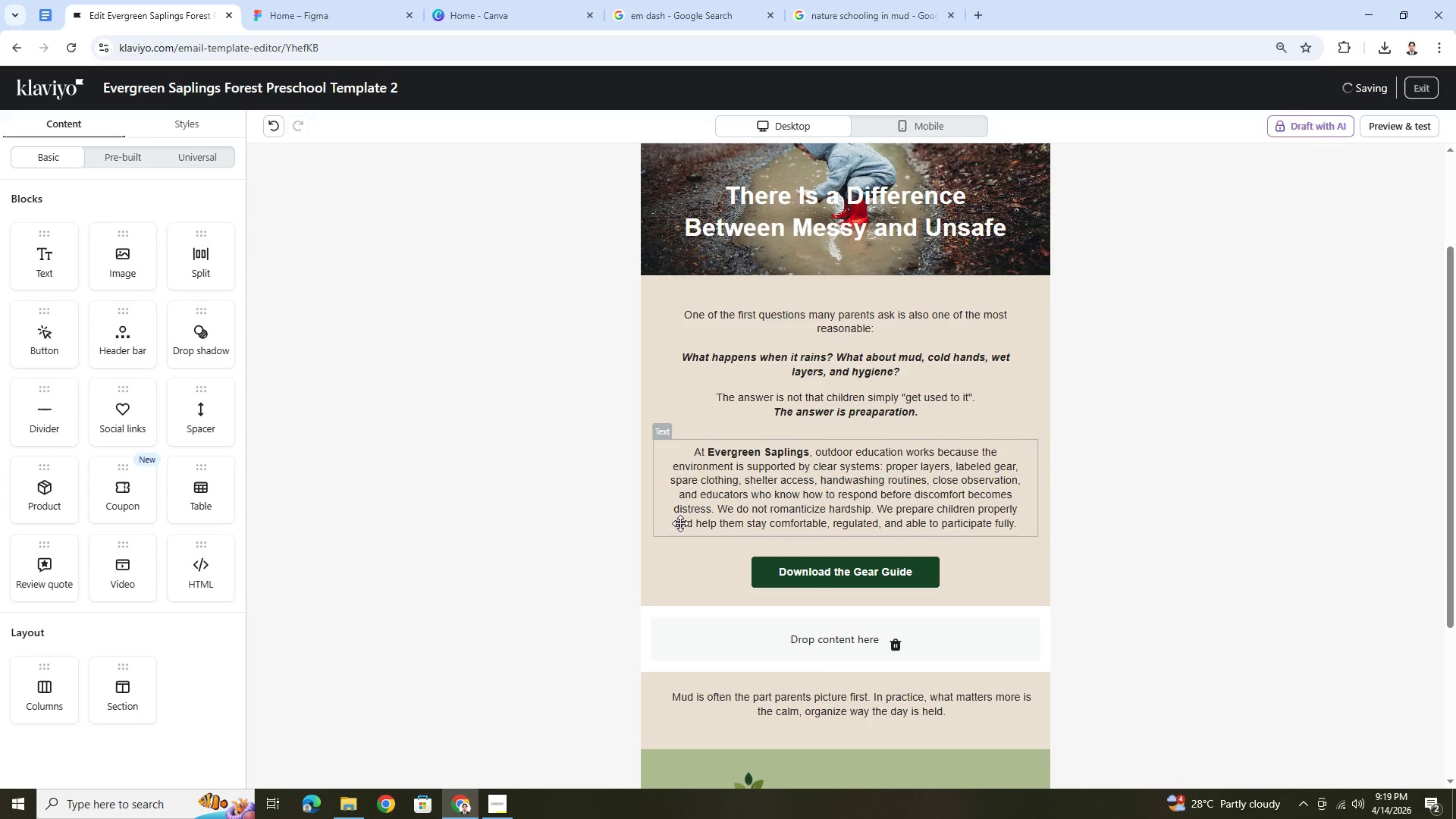 
scroll: coordinate [680, 523], scroll_direction: down, amount: 4.0
 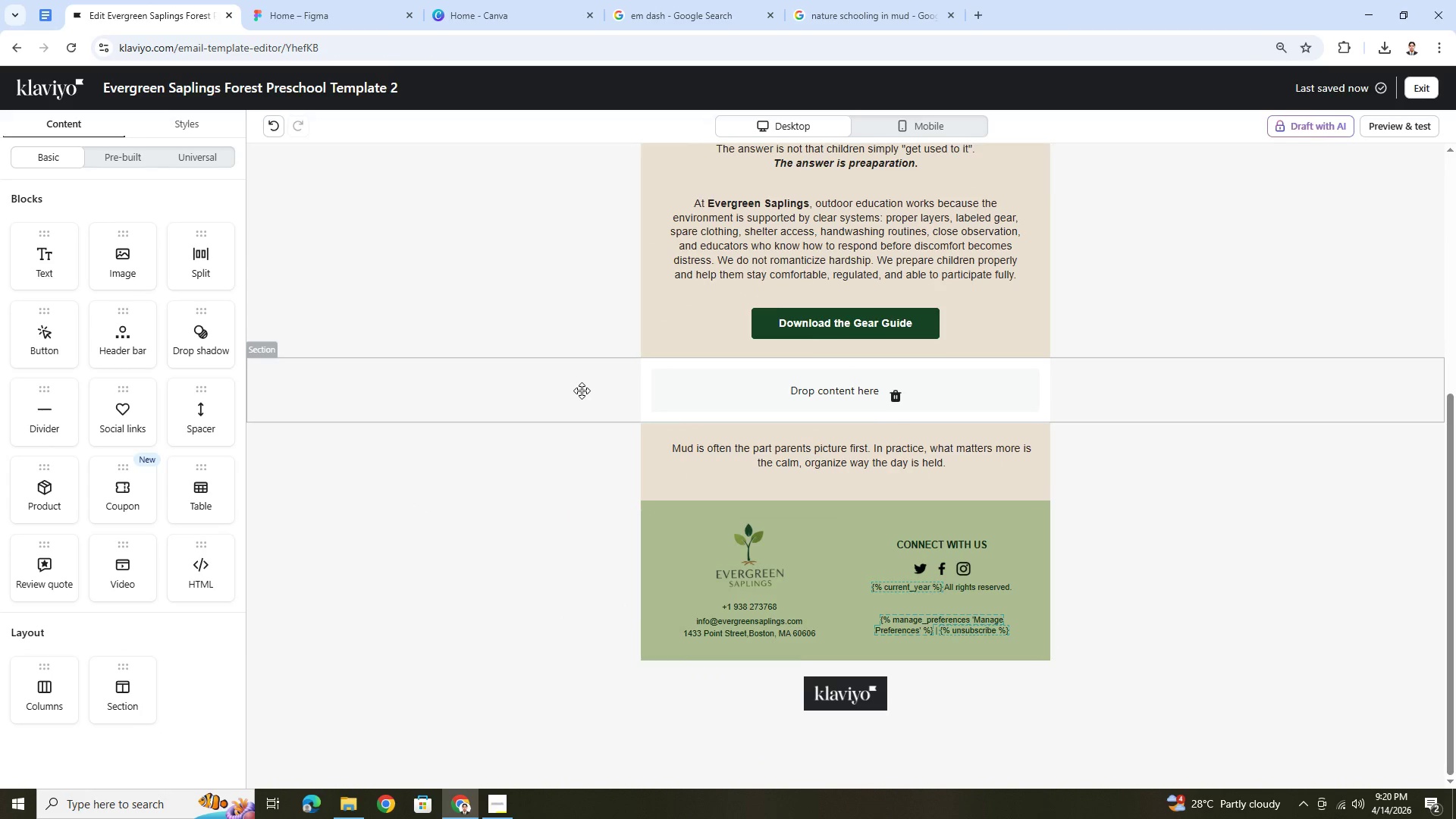 
scroll: coordinate [582, 391], scroll_direction: up, amount: 2.0
 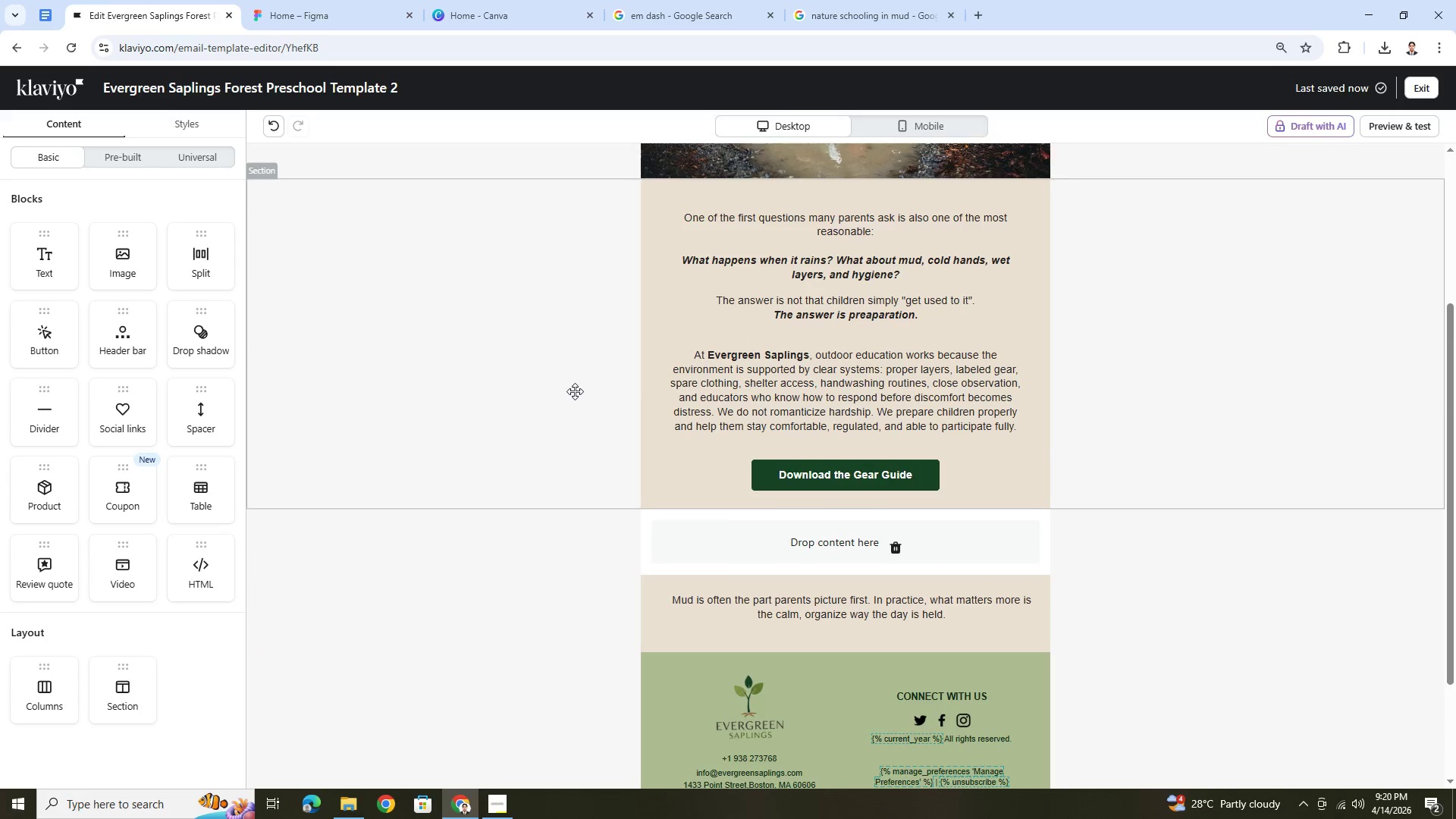 
left_click([575, 391])
 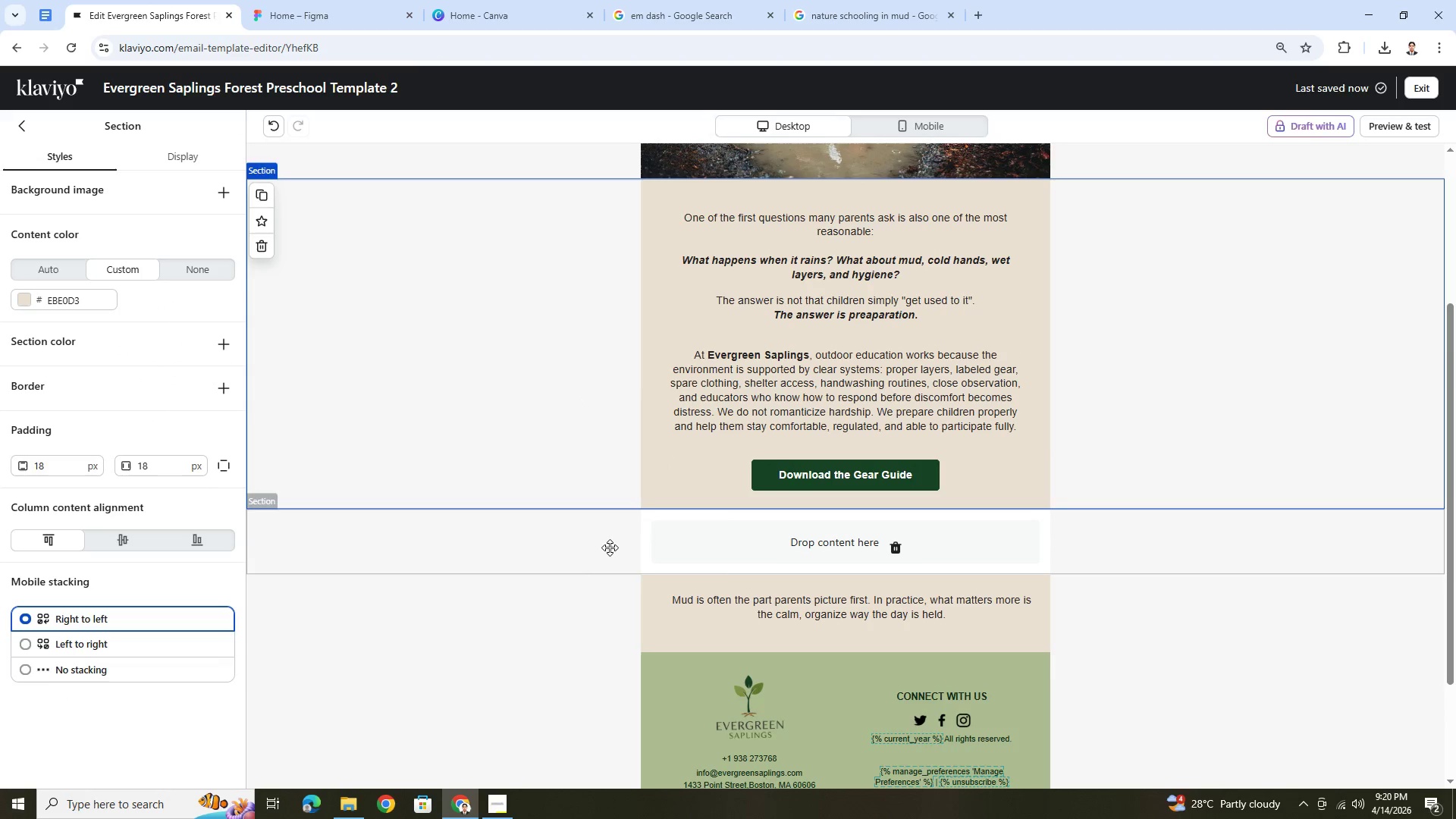 
left_click([610, 544])
 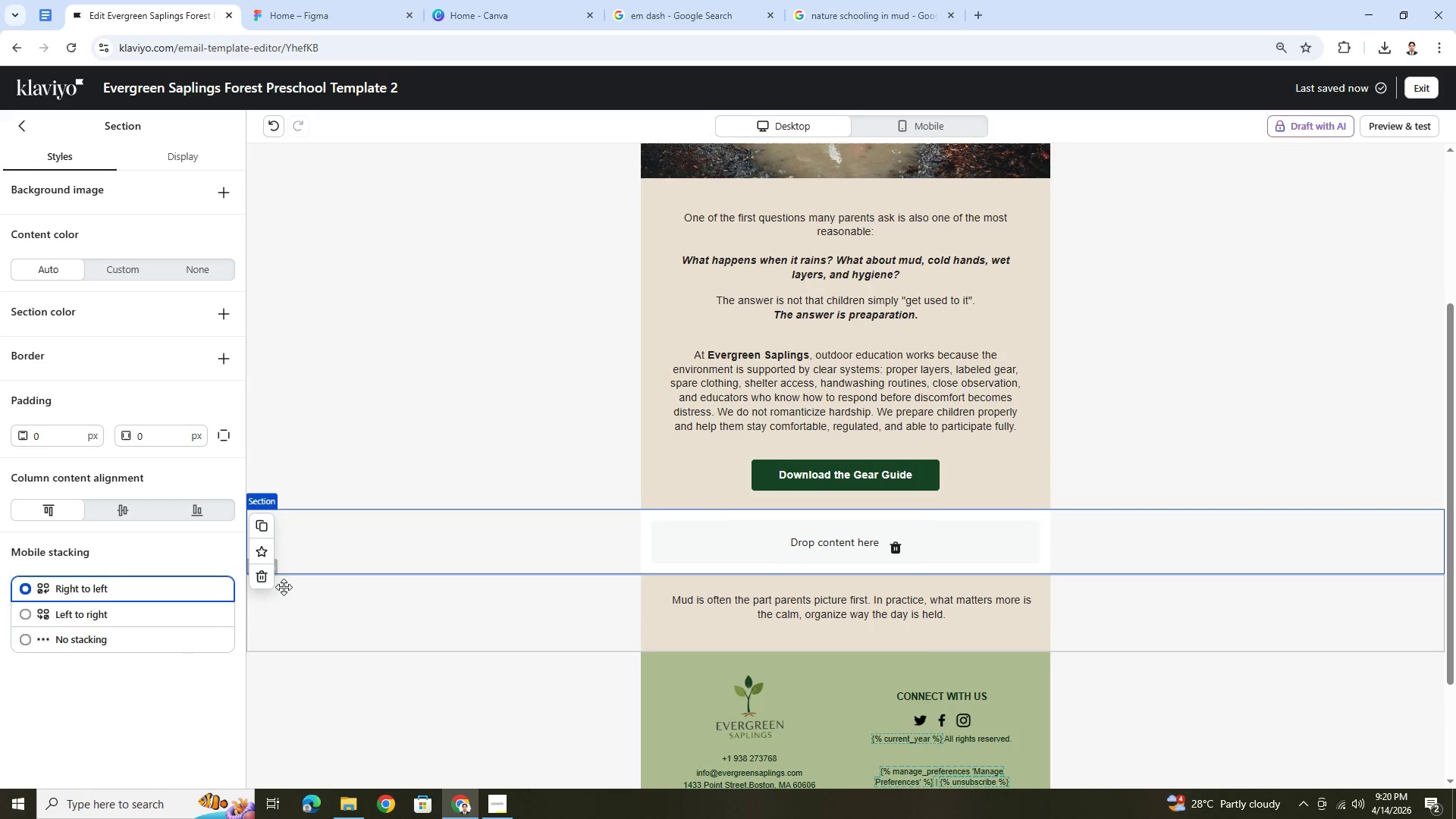 
left_click([268, 577])
 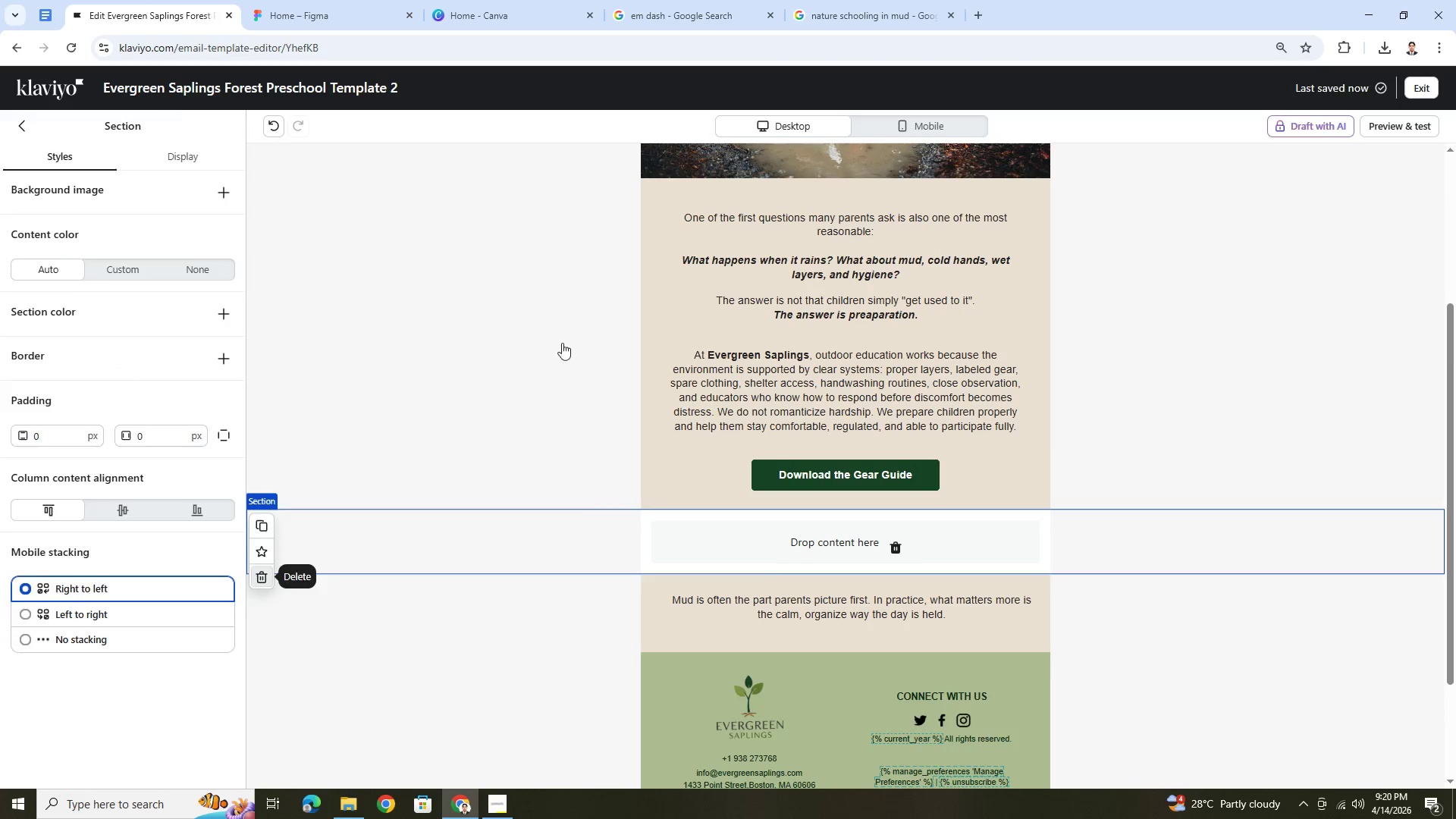 
left_click([562, 341])
 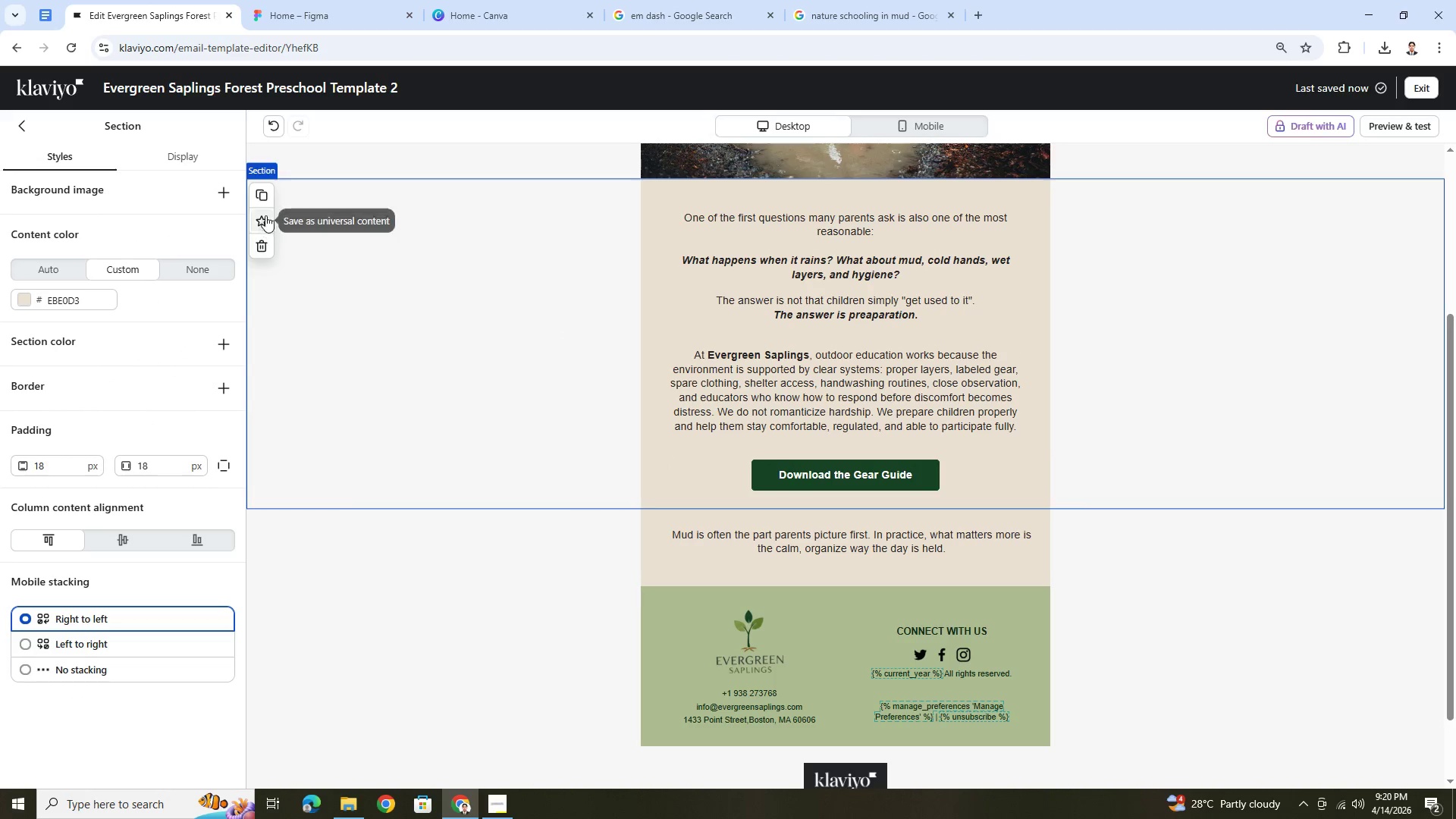 
left_click([265, 190])
 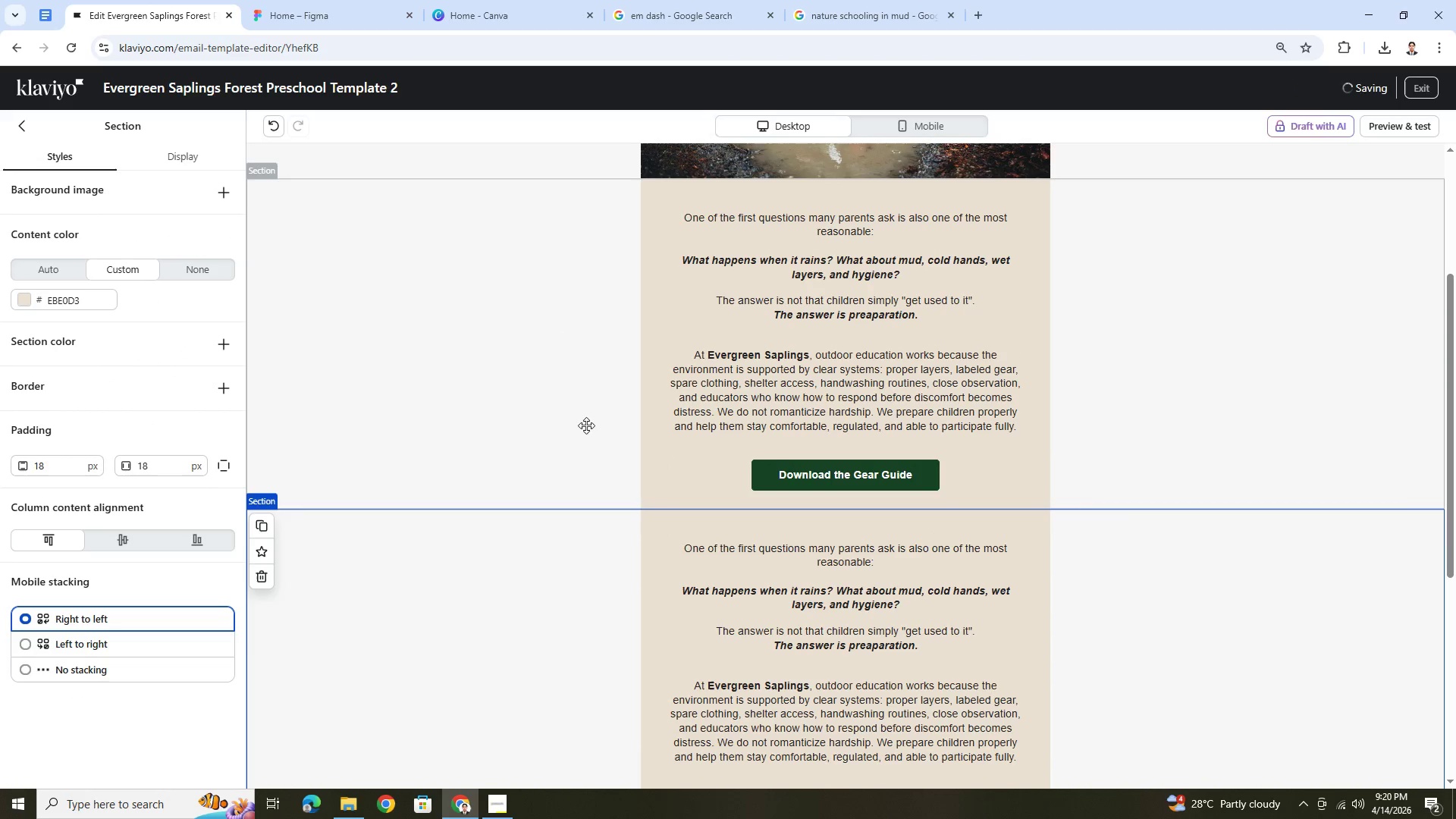 
scroll: coordinate [651, 477], scroll_direction: down, amount: 2.0
 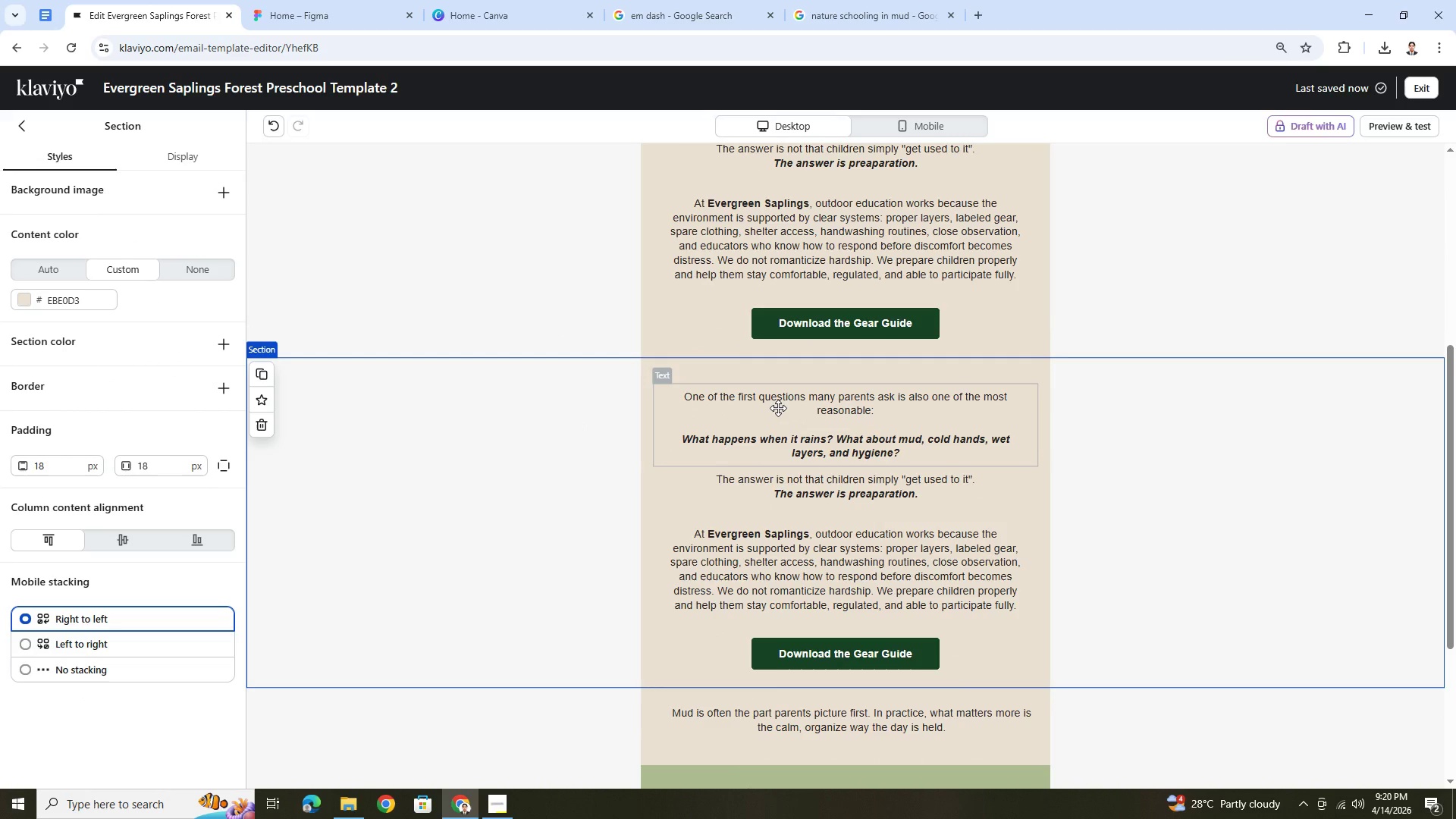 
left_click([778, 408])
 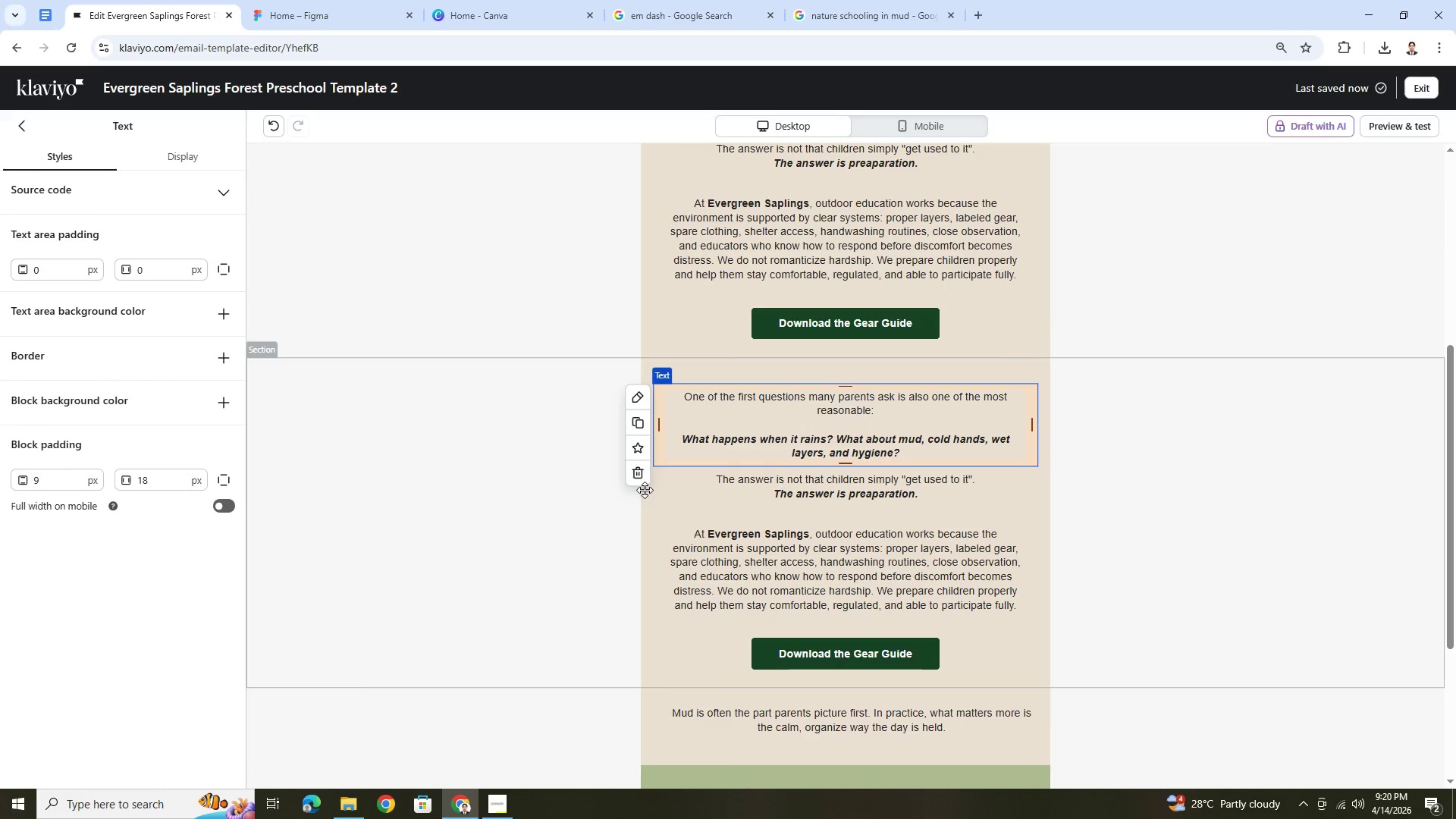 
left_click([639, 477])
 